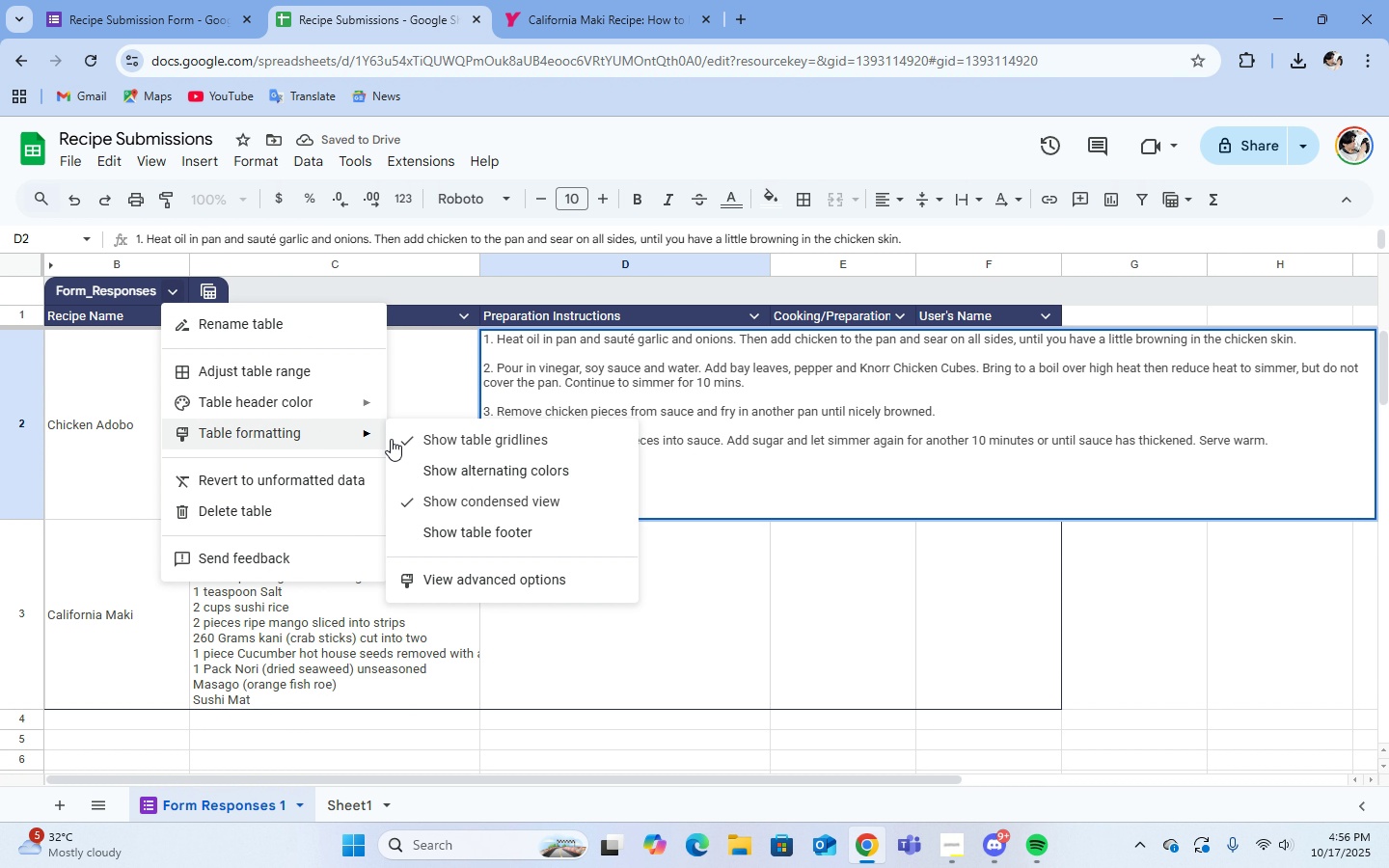 
left_click([468, 440])
 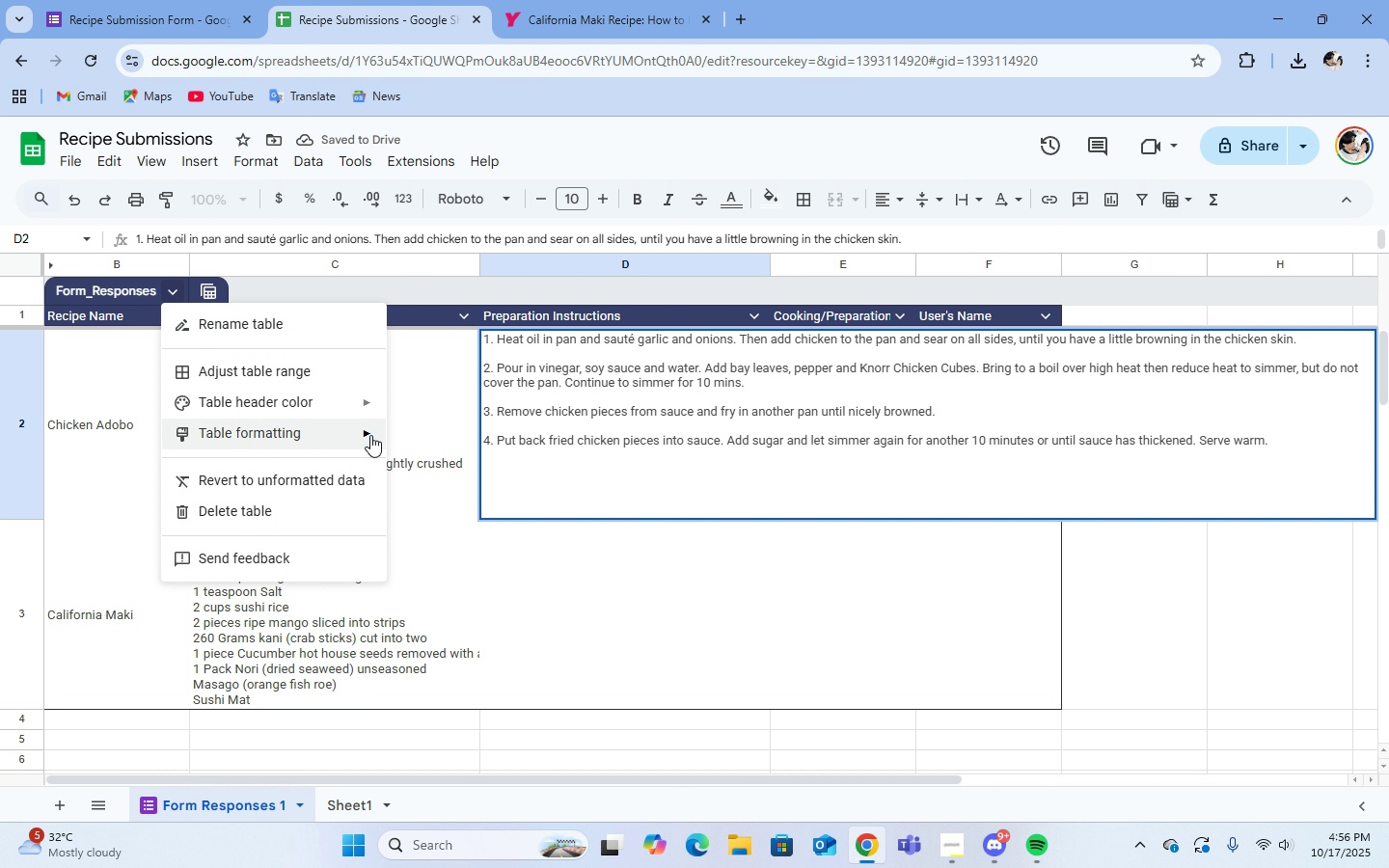 
left_click([431, 502])
 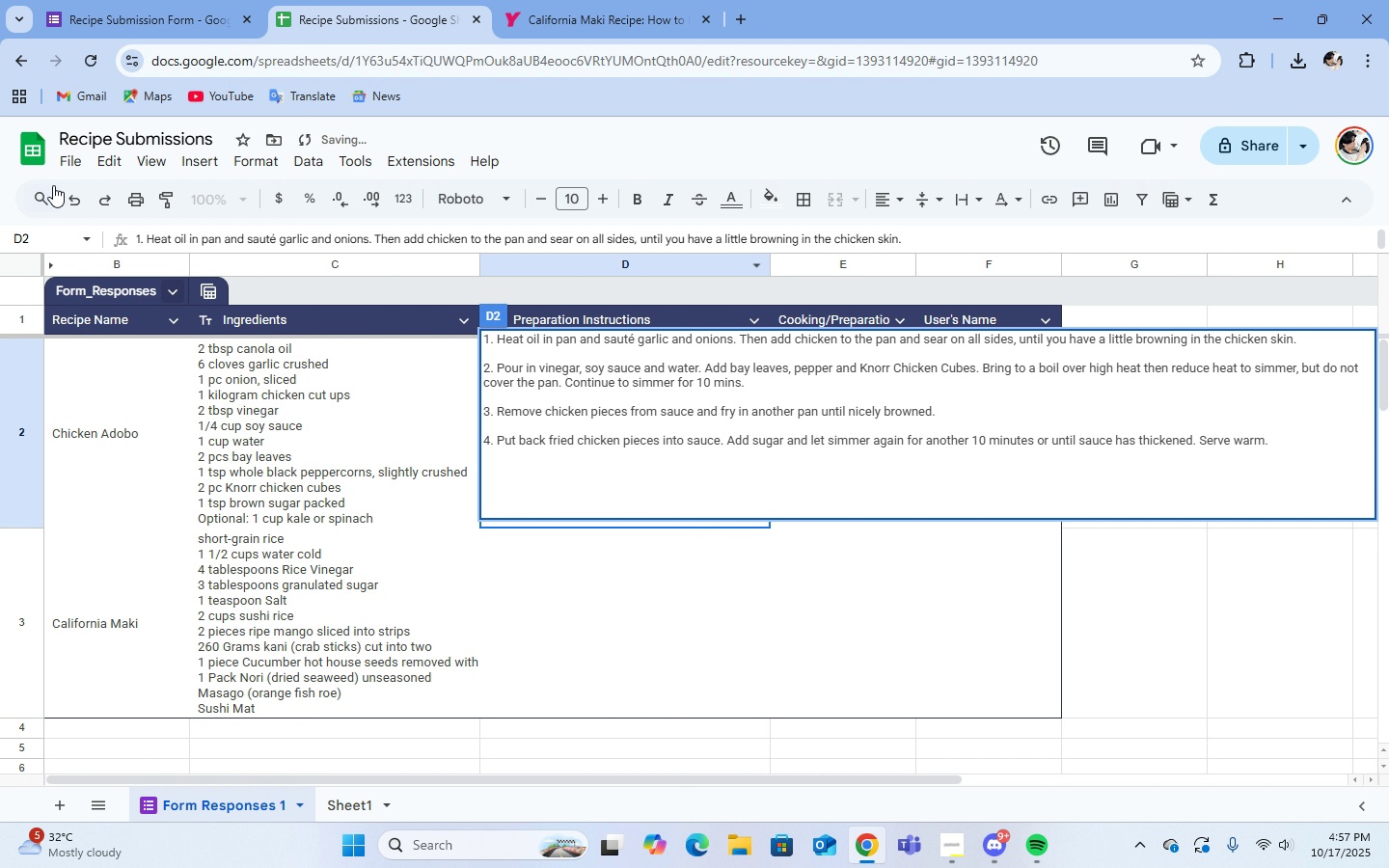 
left_click([68, 203])
 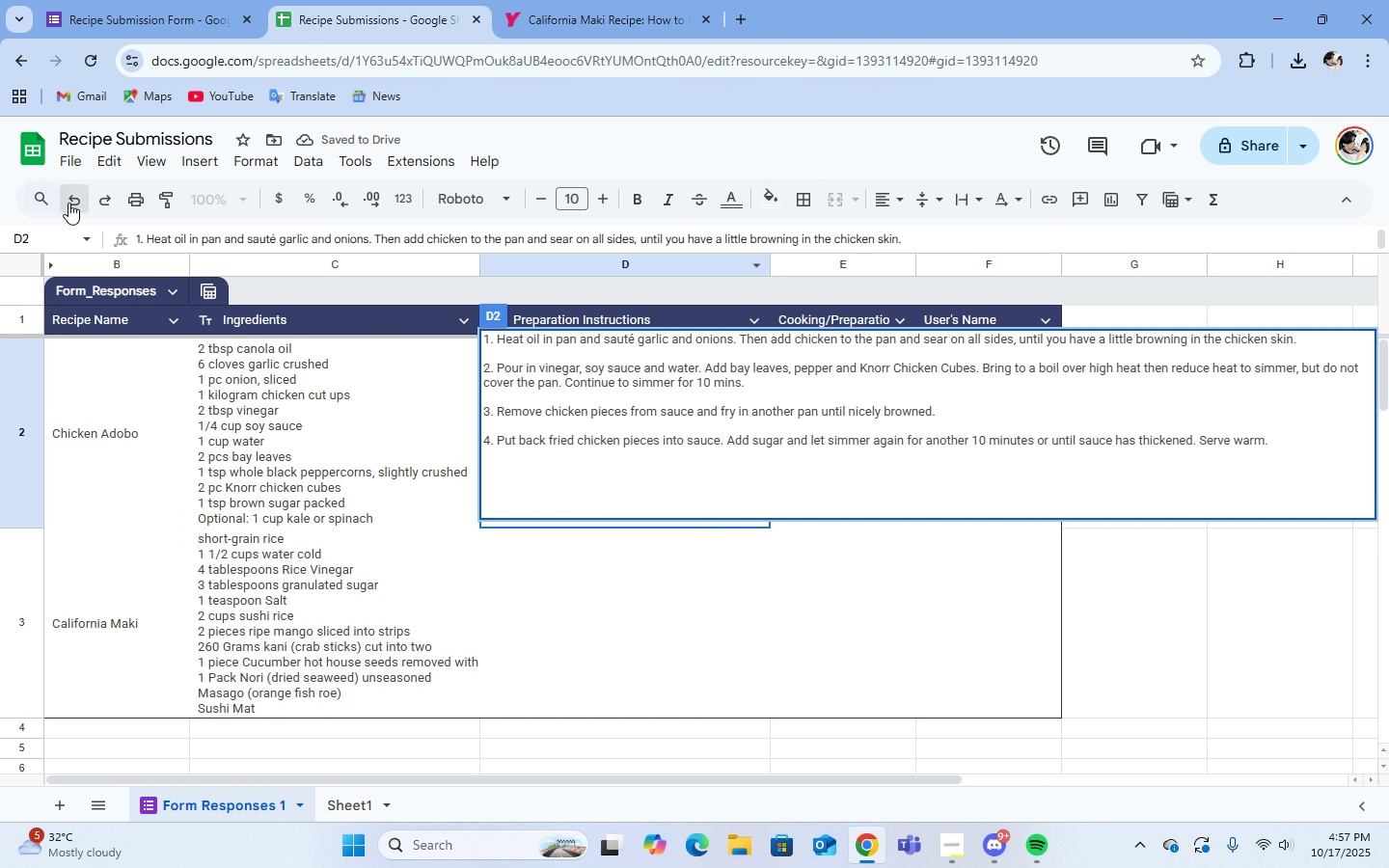 
double_click([68, 203])
 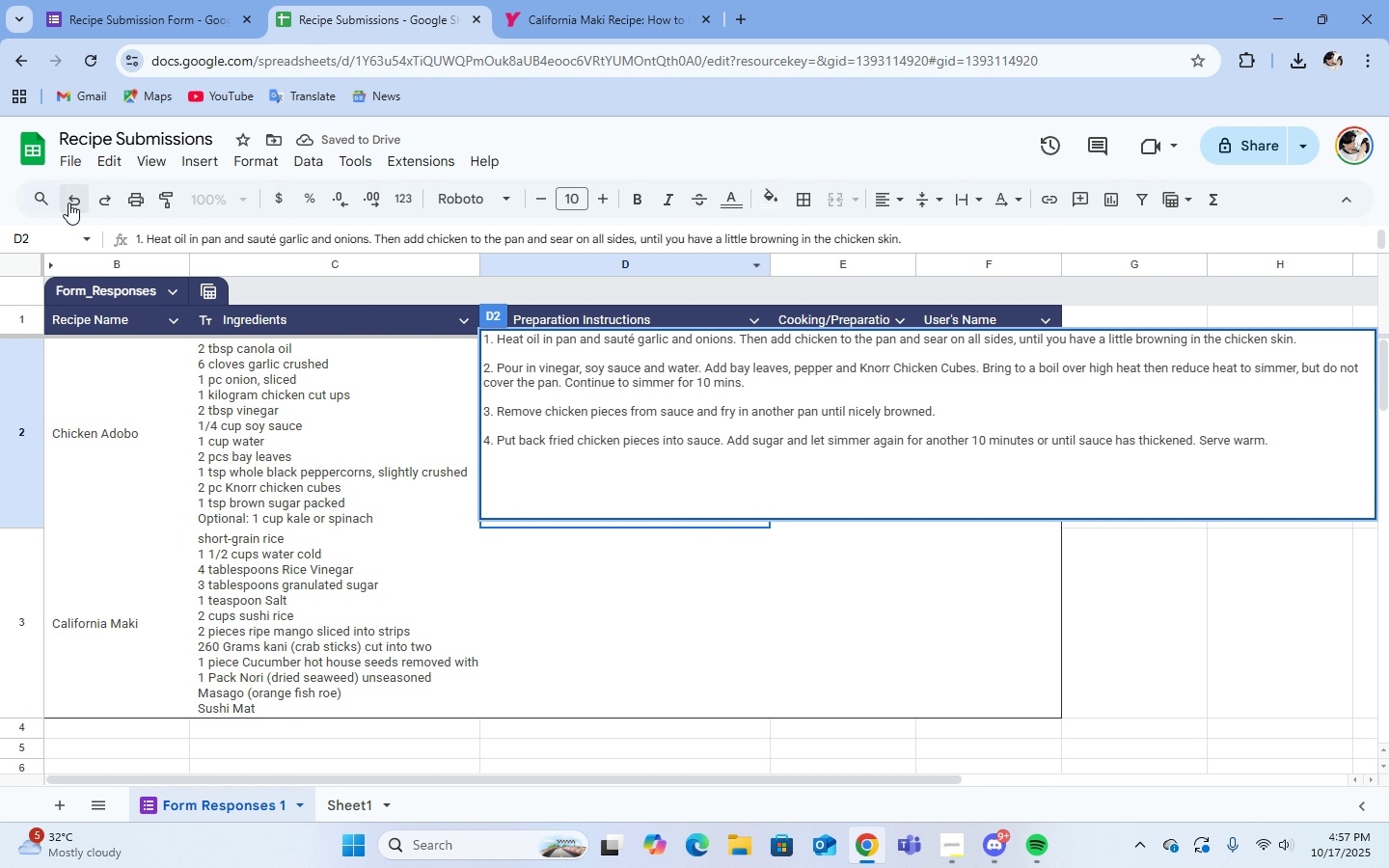 
left_click([68, 203])
 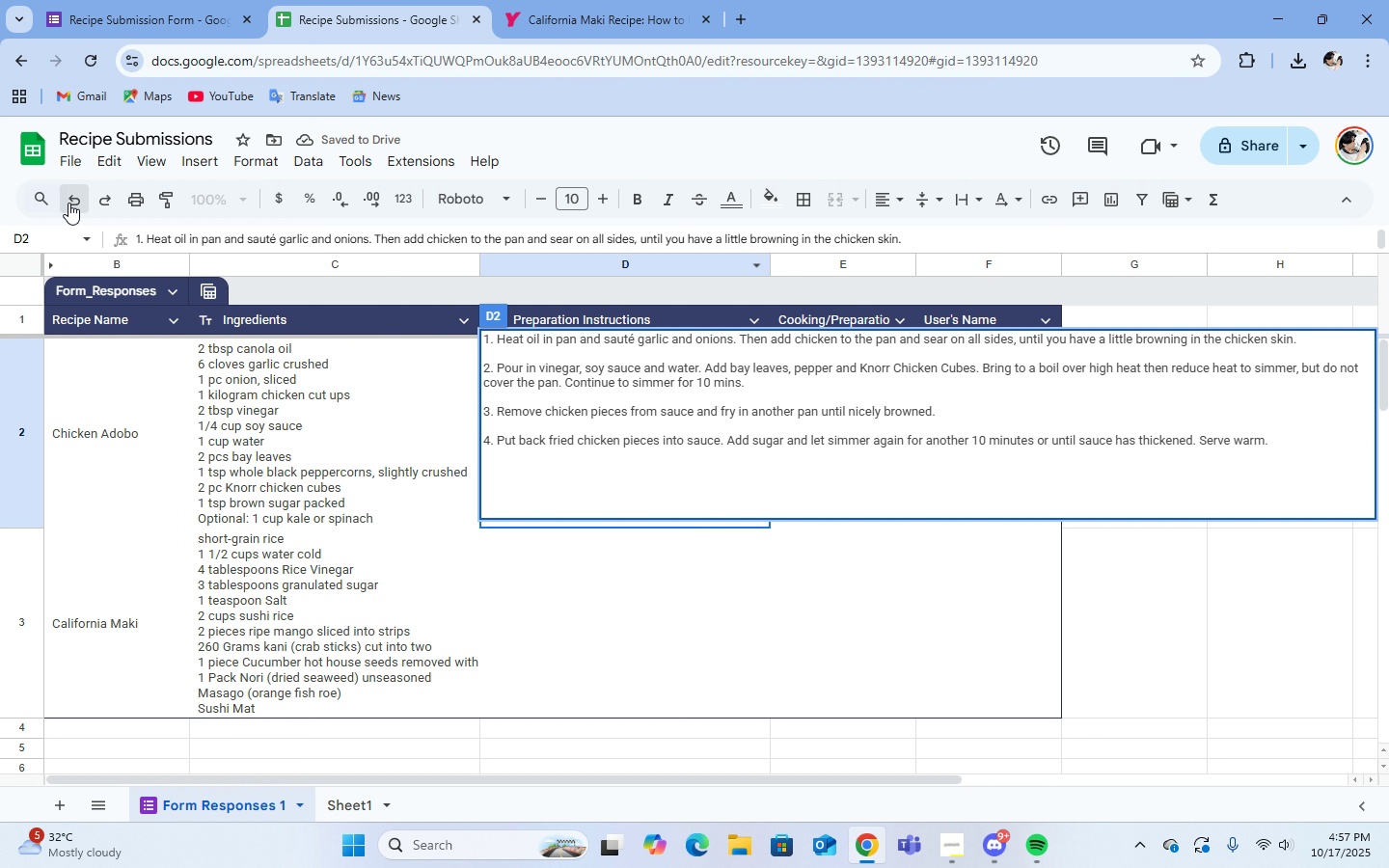 
left_click([68, 203])
 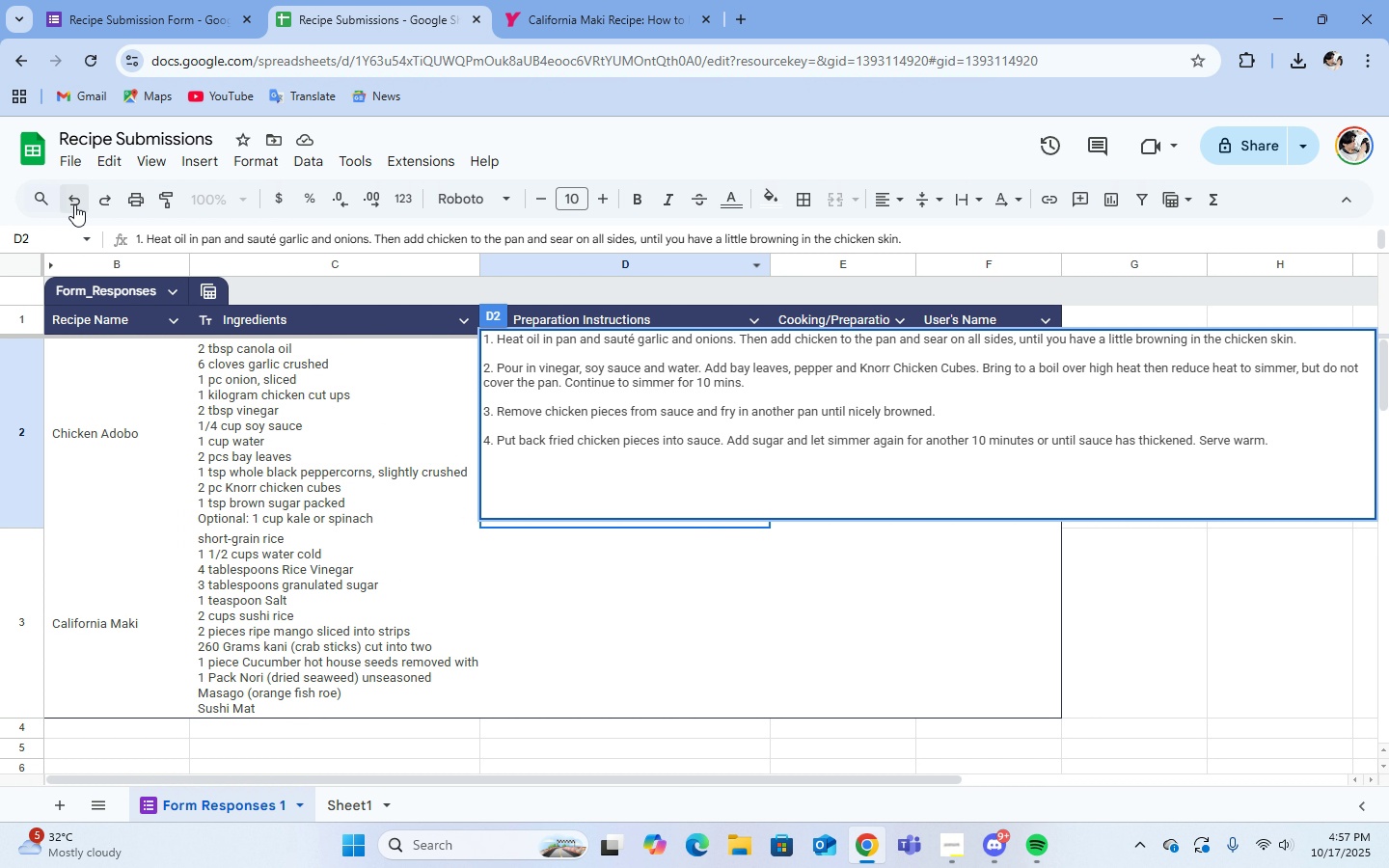 
left_click([74, 204])
 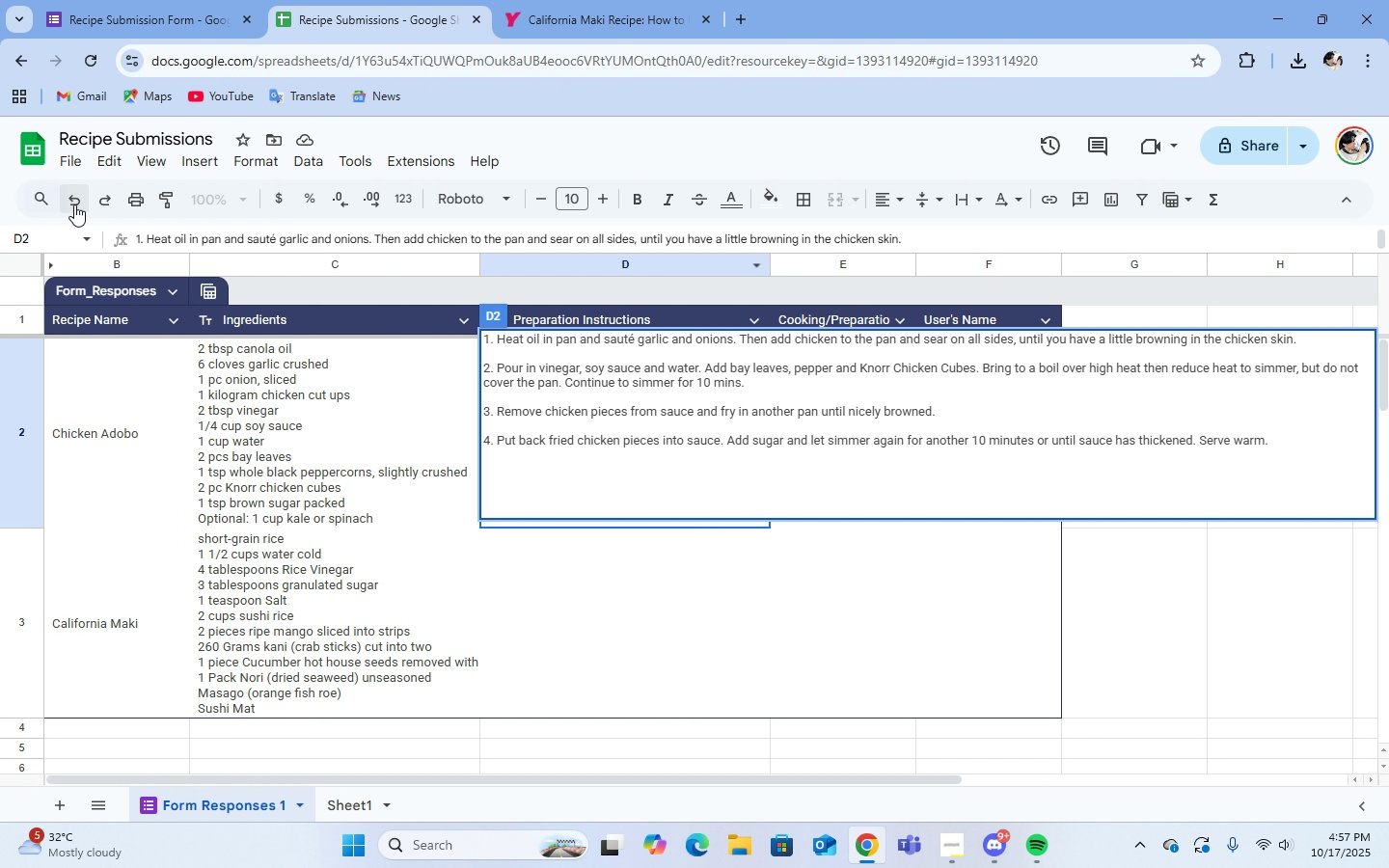 
left_click([74, 204])
 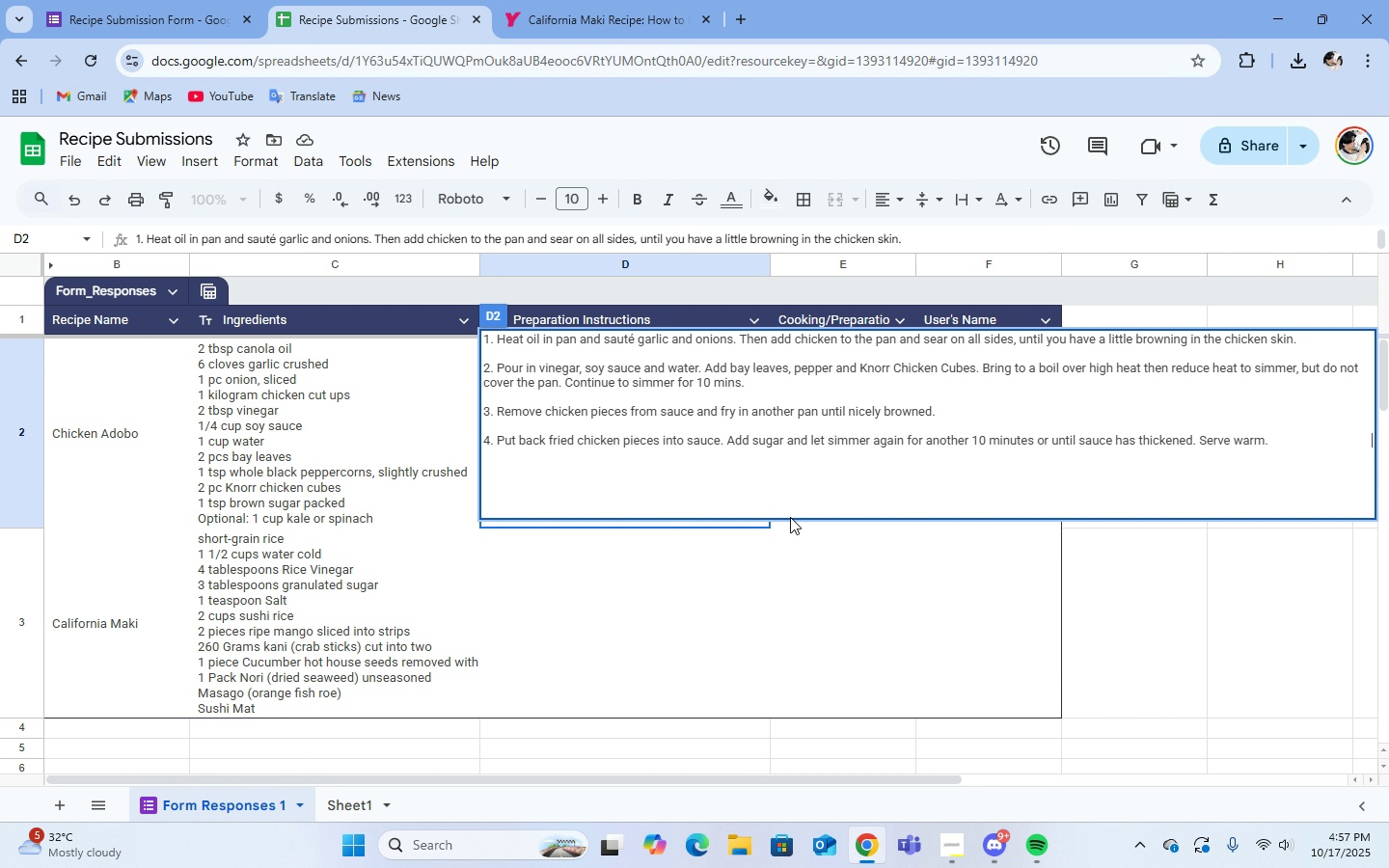 
left_click([753, 512])
 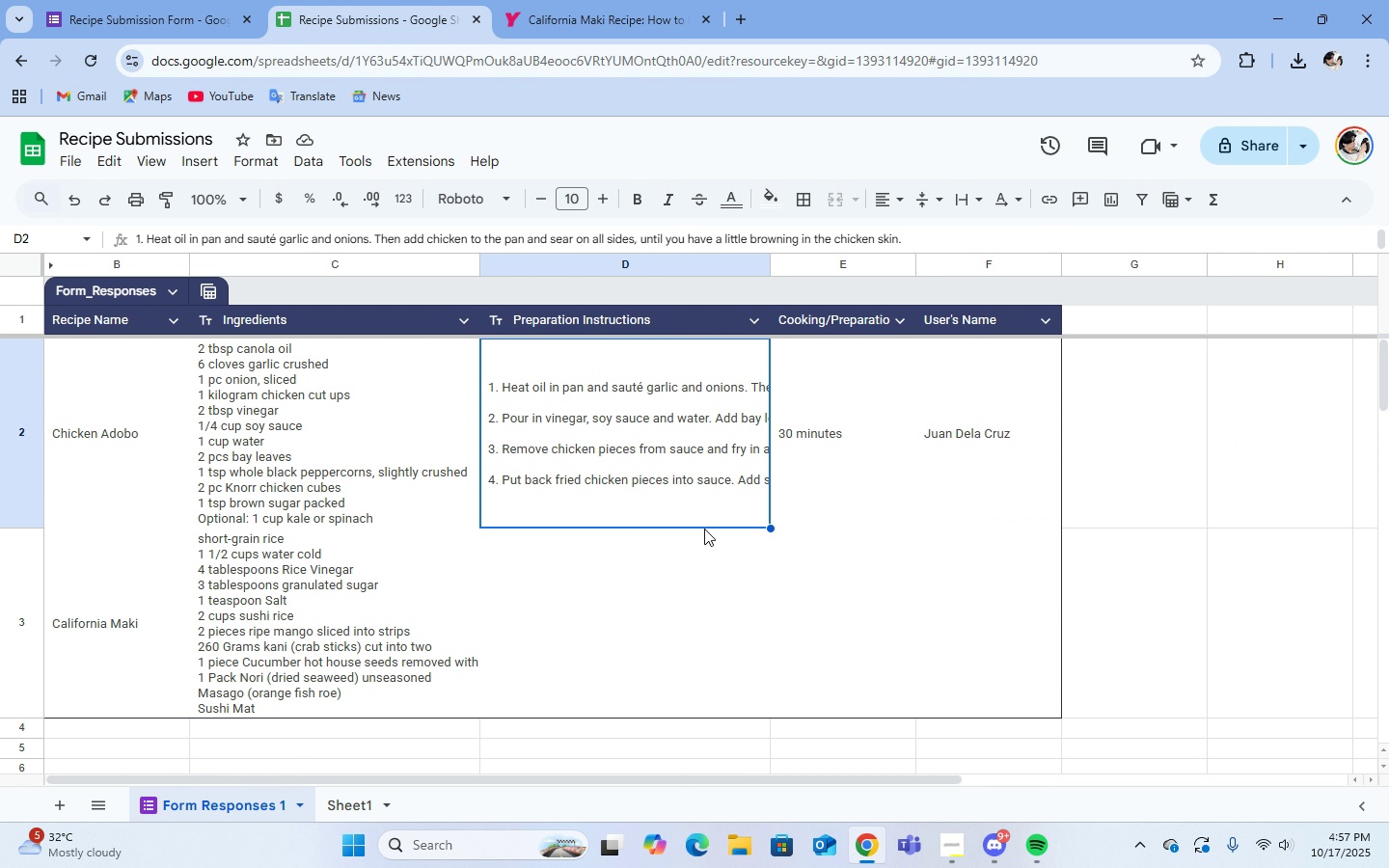 
left_click([704, 529])
 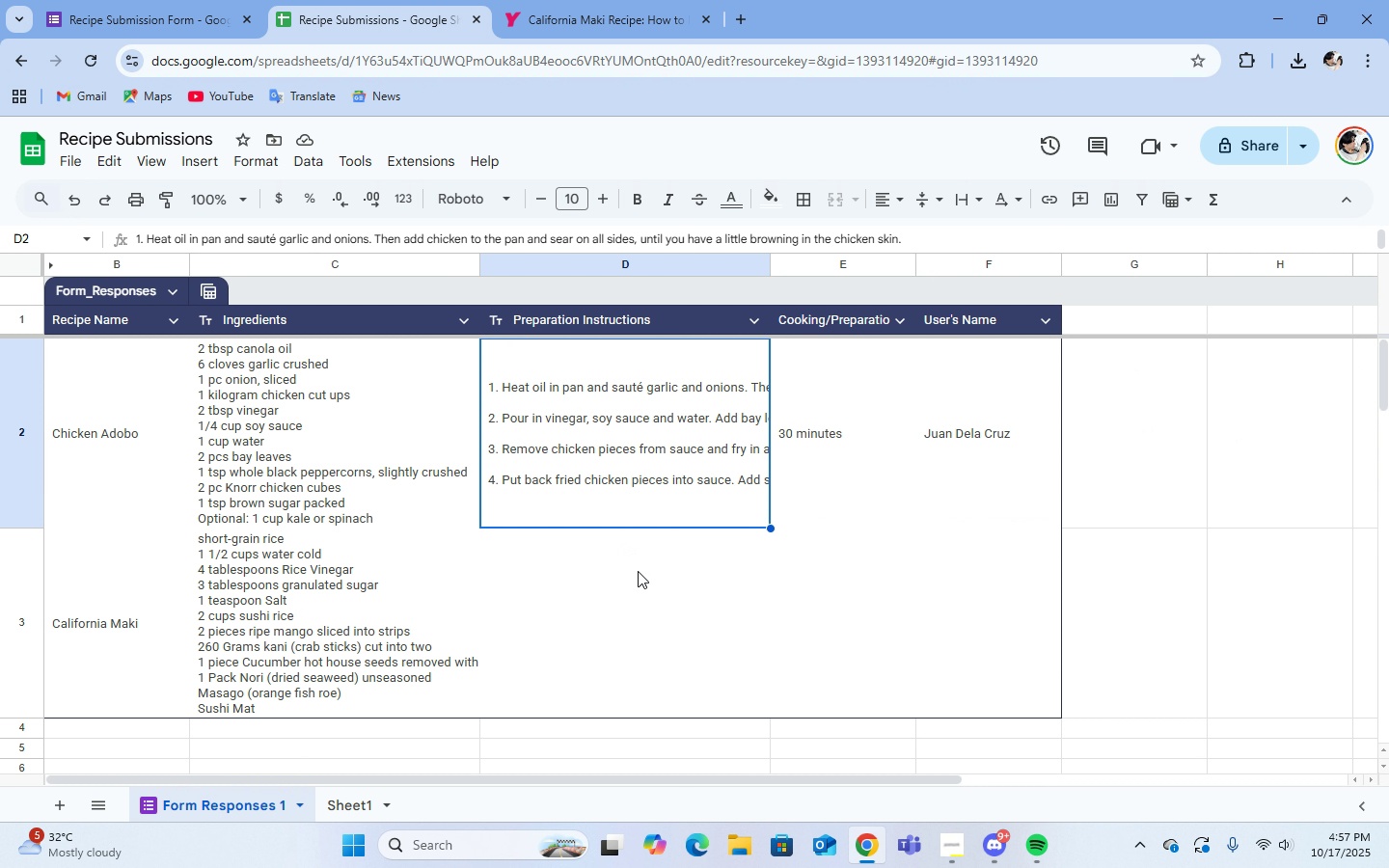 
left_click([641, 583])
 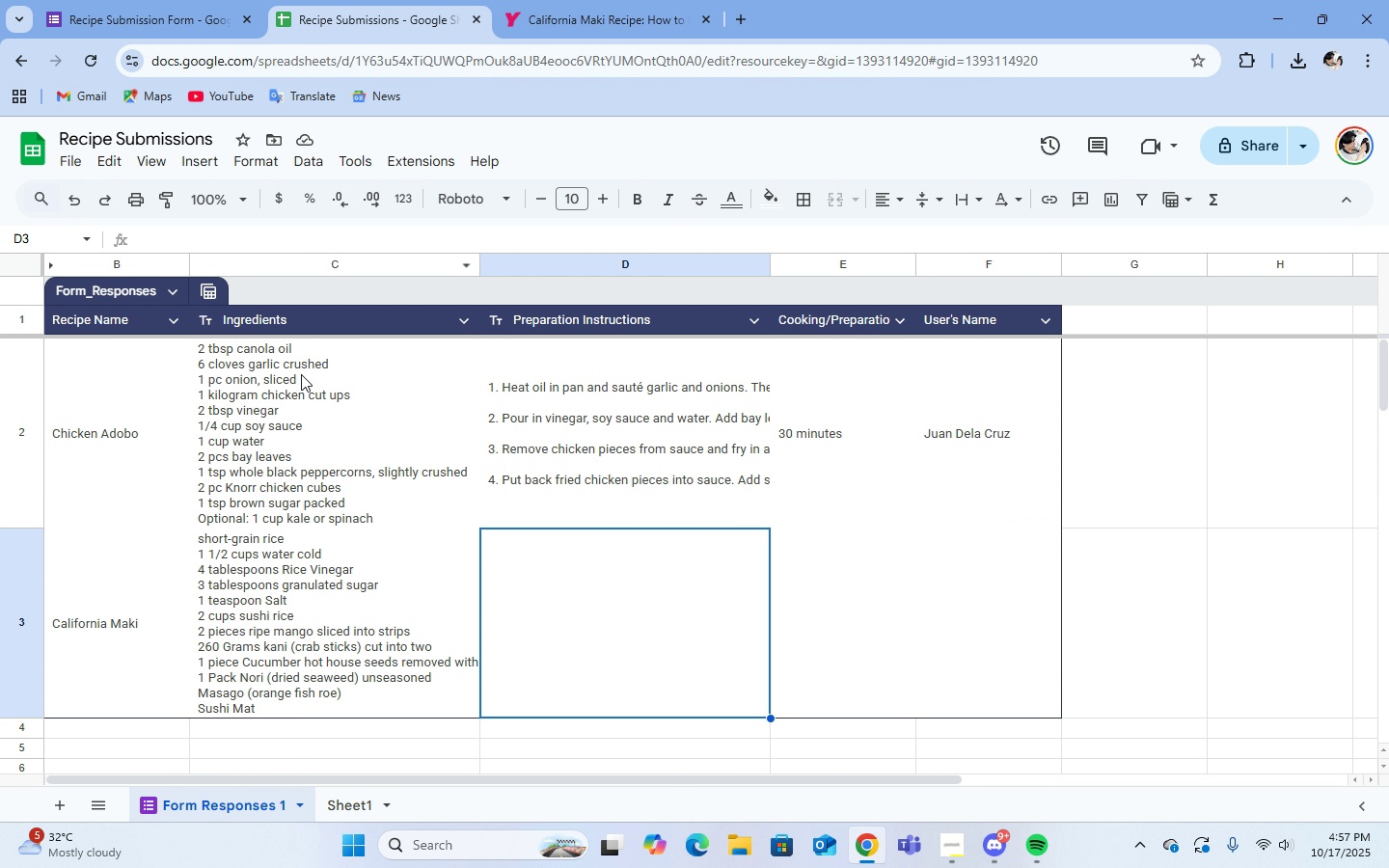 
left_click([315, 413])
 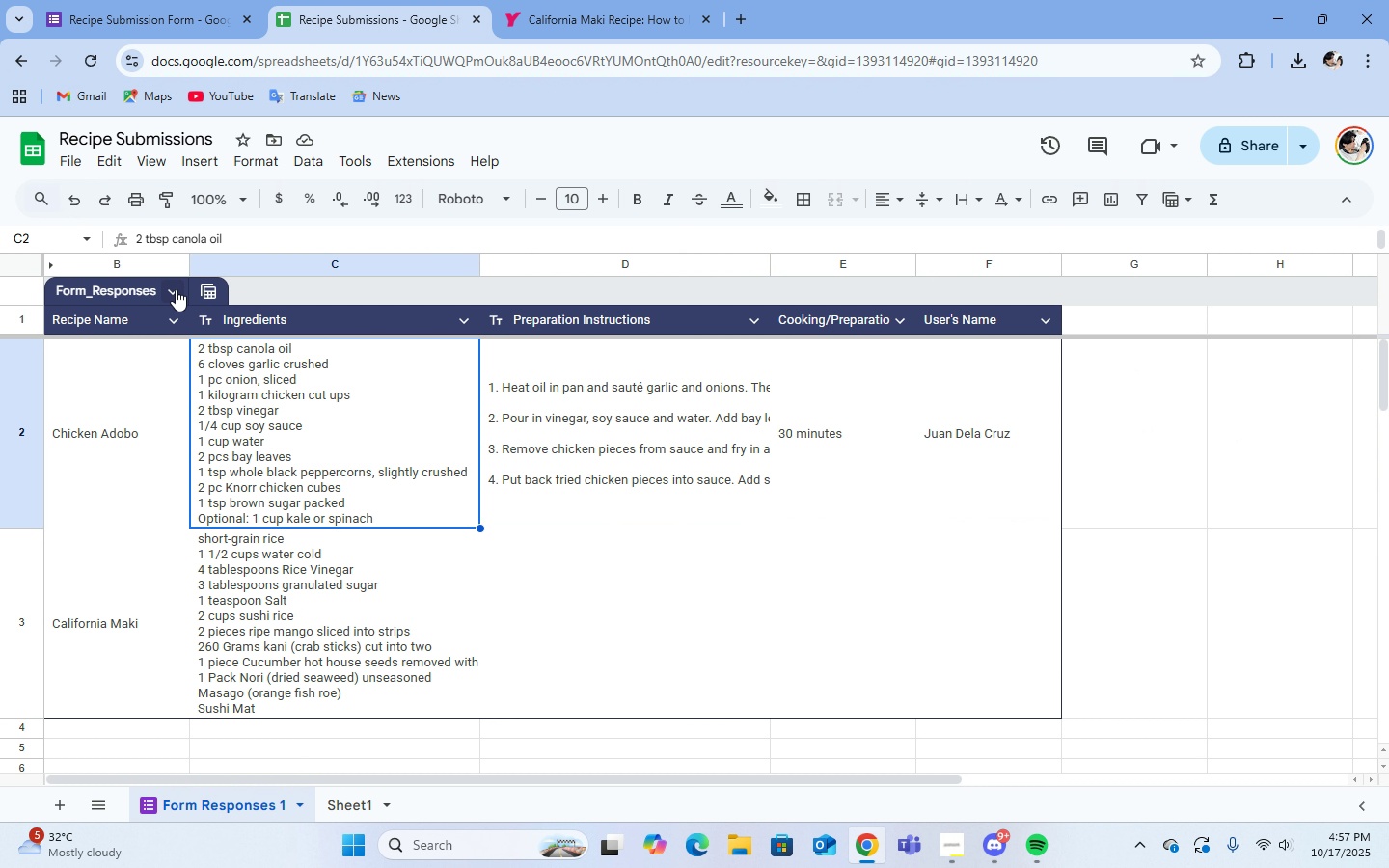 
left_click([176, 289])
 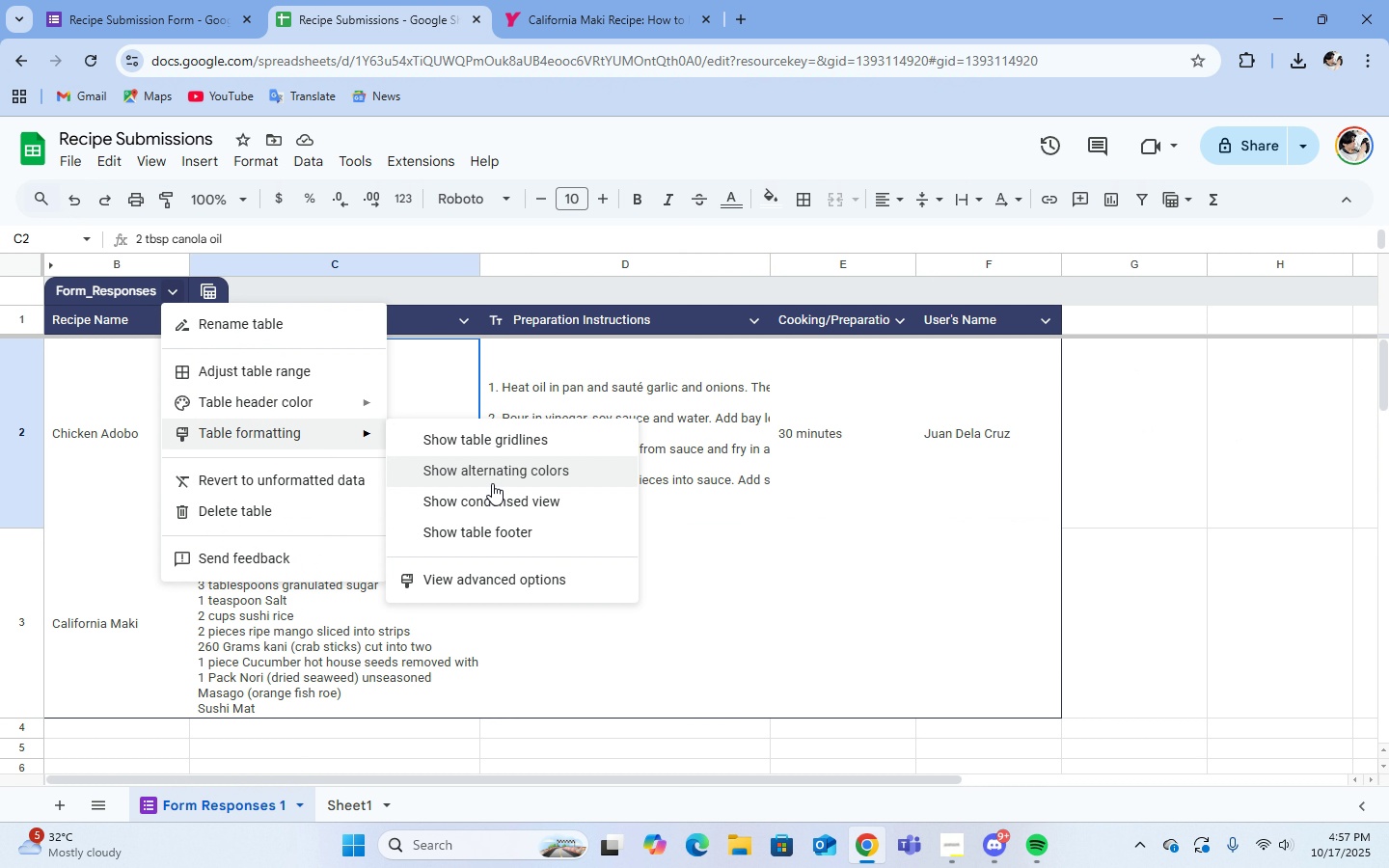 
left_click([494, 468])
 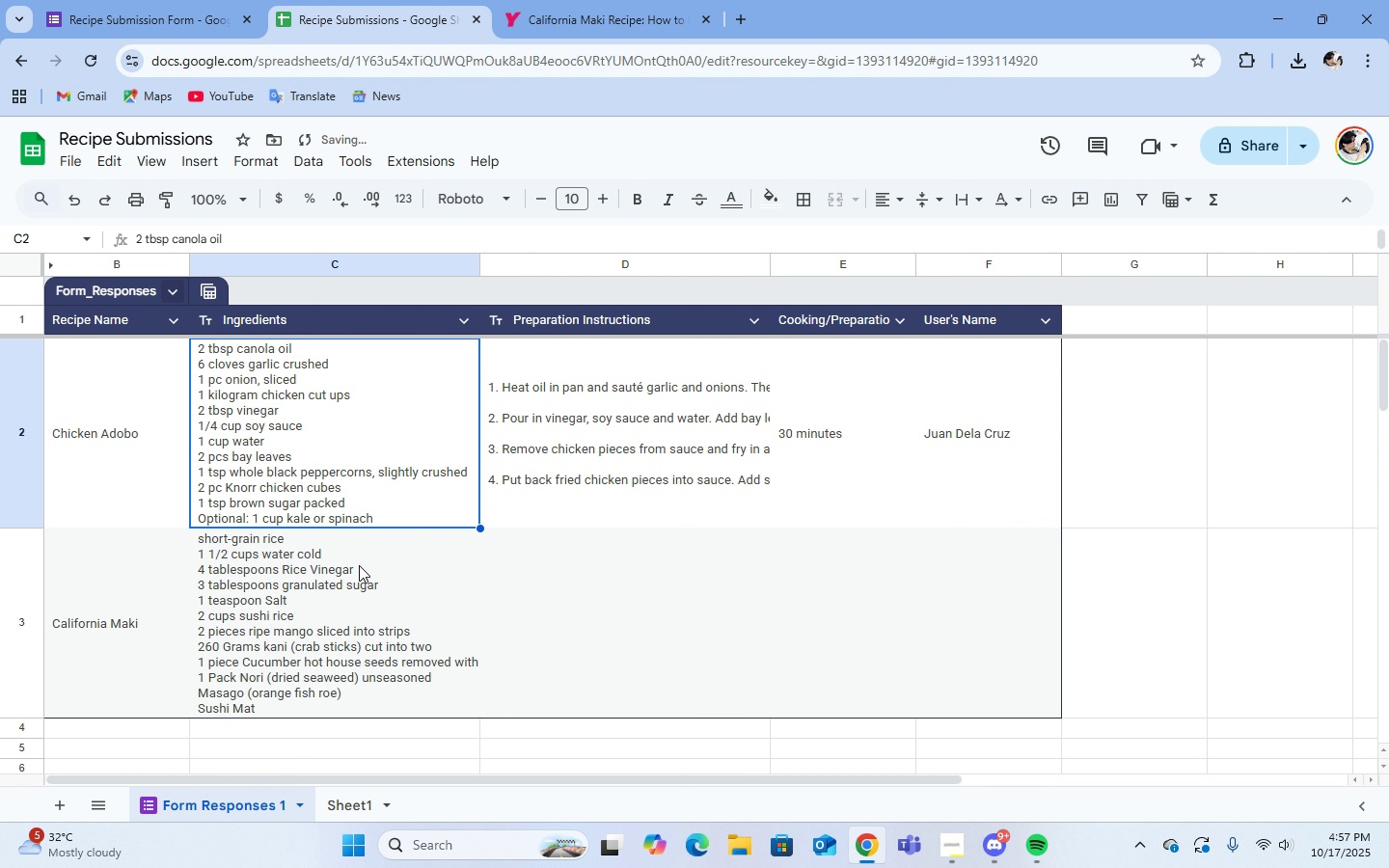 
left_click([358, 565])
 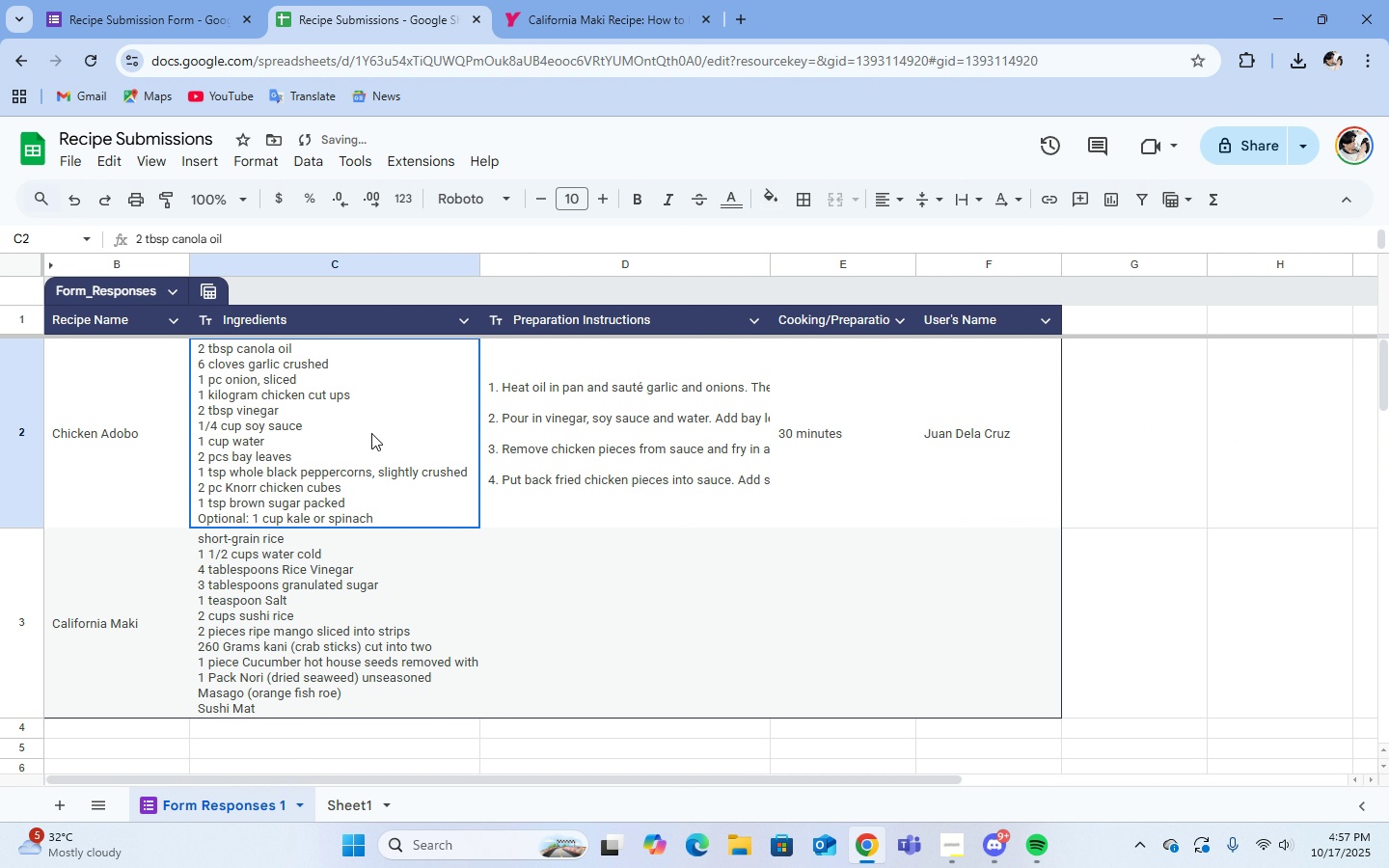 
left_click([371, 433])
 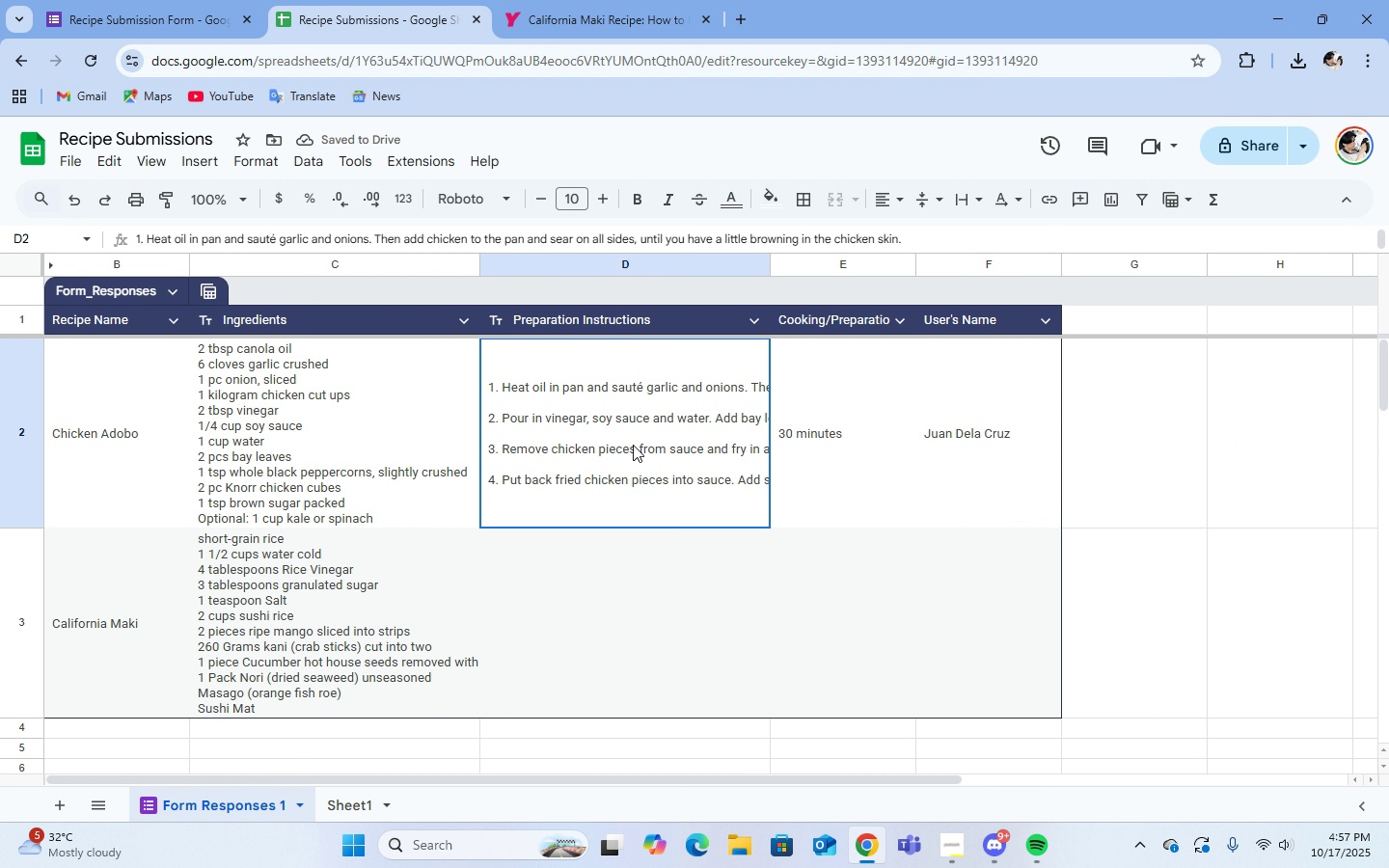 
left_click([633, 445])
 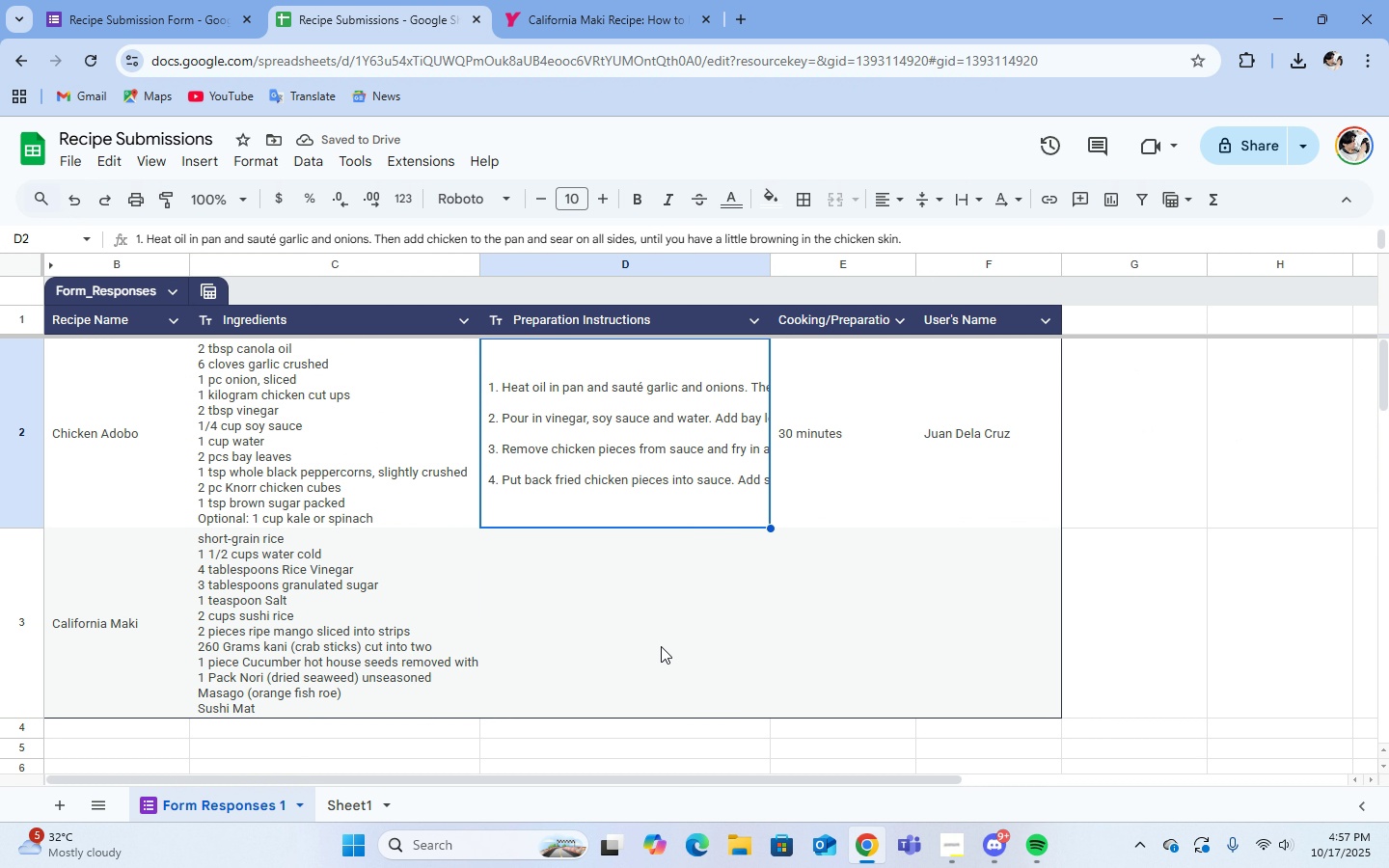 
left_click([661, 646])
 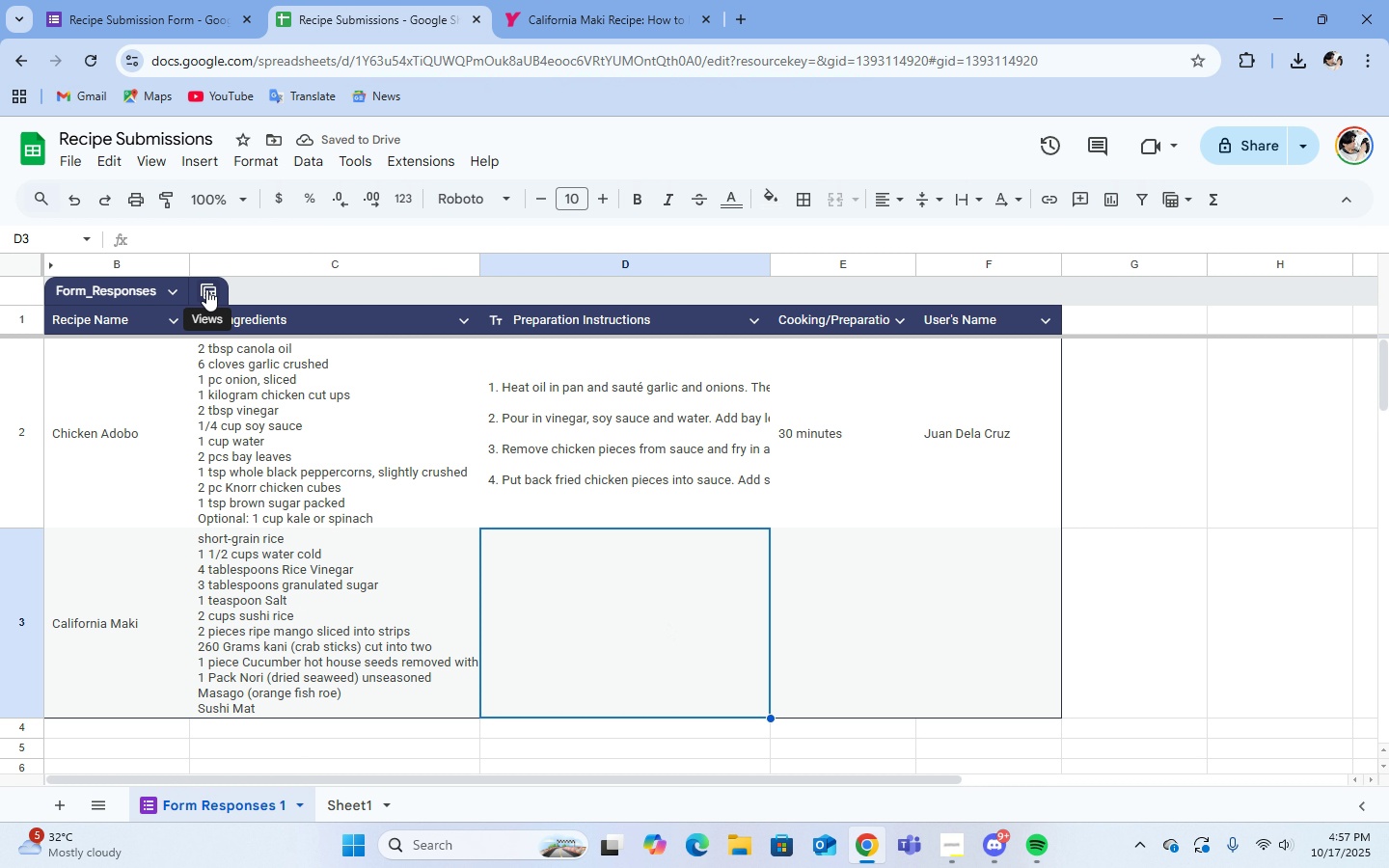 
left_click([206, 289])
 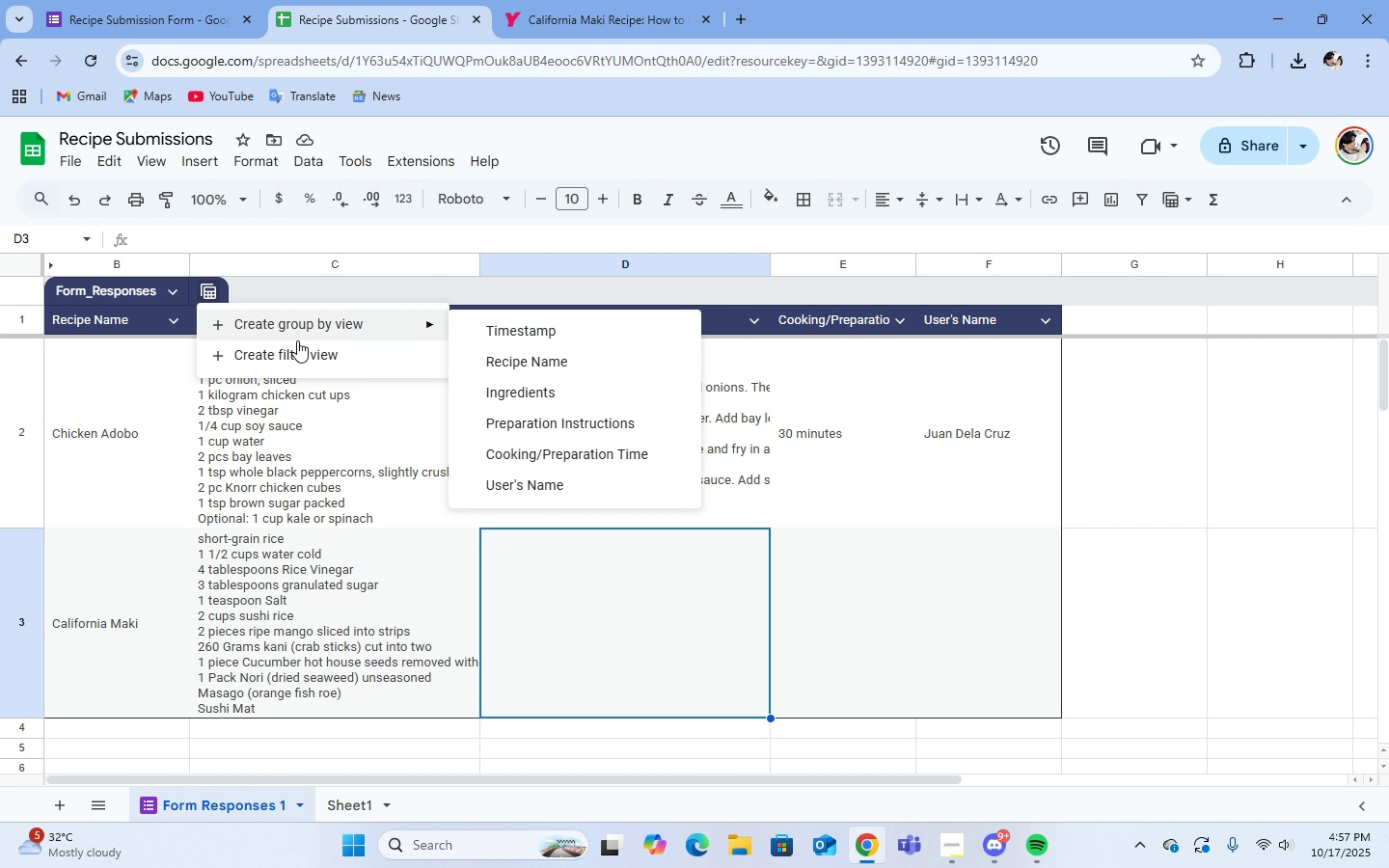 
left_click([516, 360])
 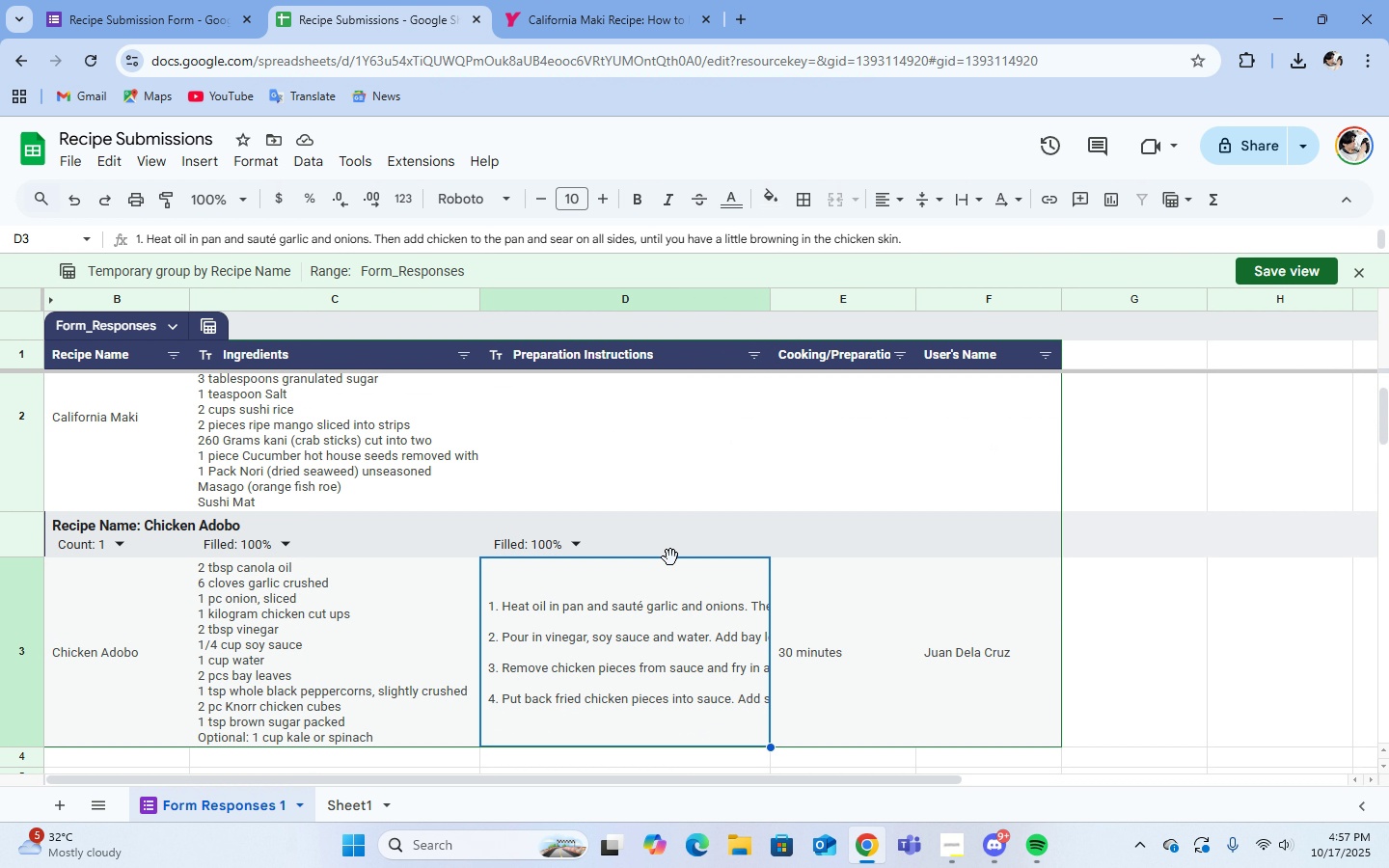 
scroll: coordinate [670, 557], scroll_direction: down, amount: 1.0
 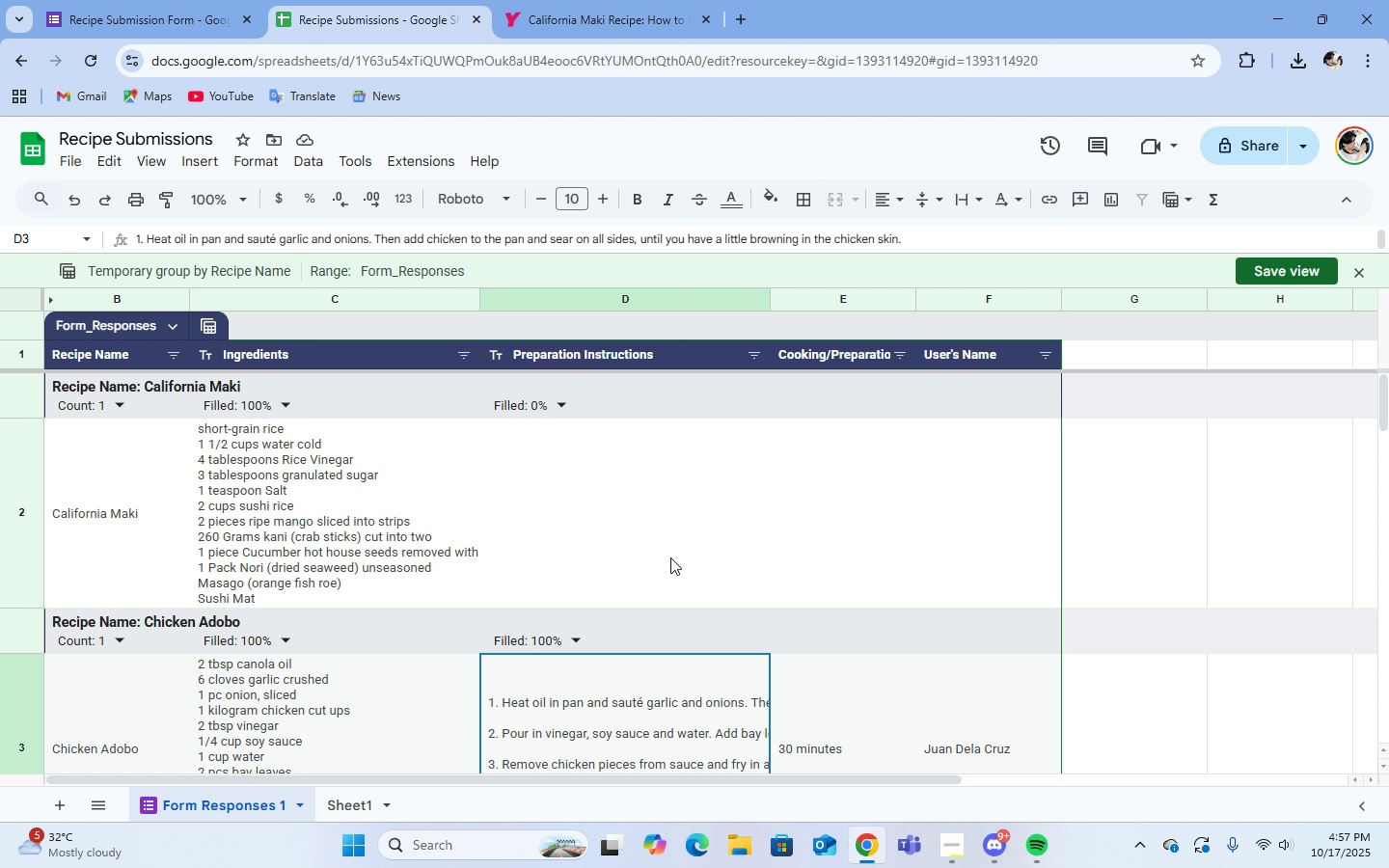 
scroll: coordinate [670, 557], scroll_direction: up, amount: 3.0
 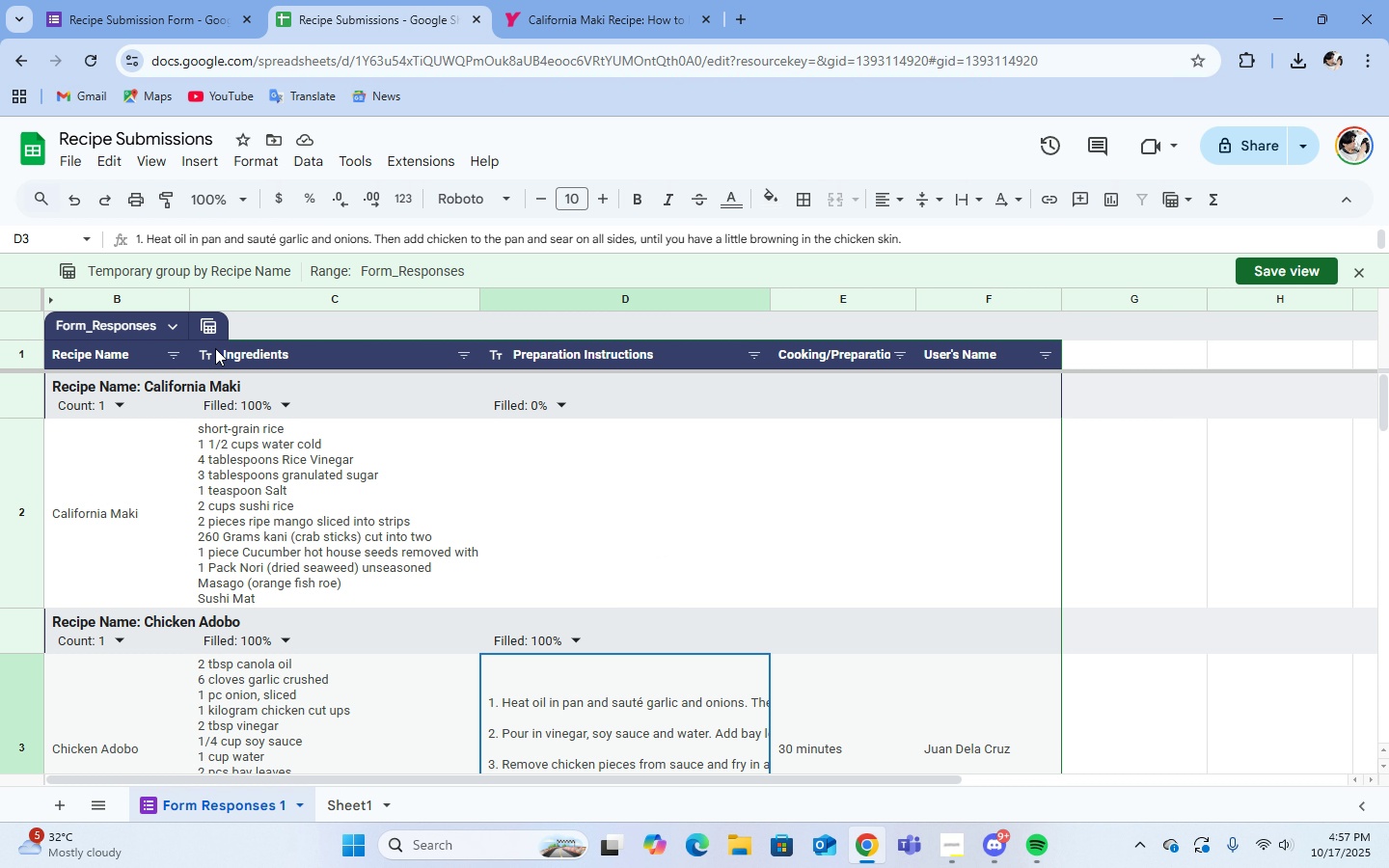 
left_click([210, 328])
 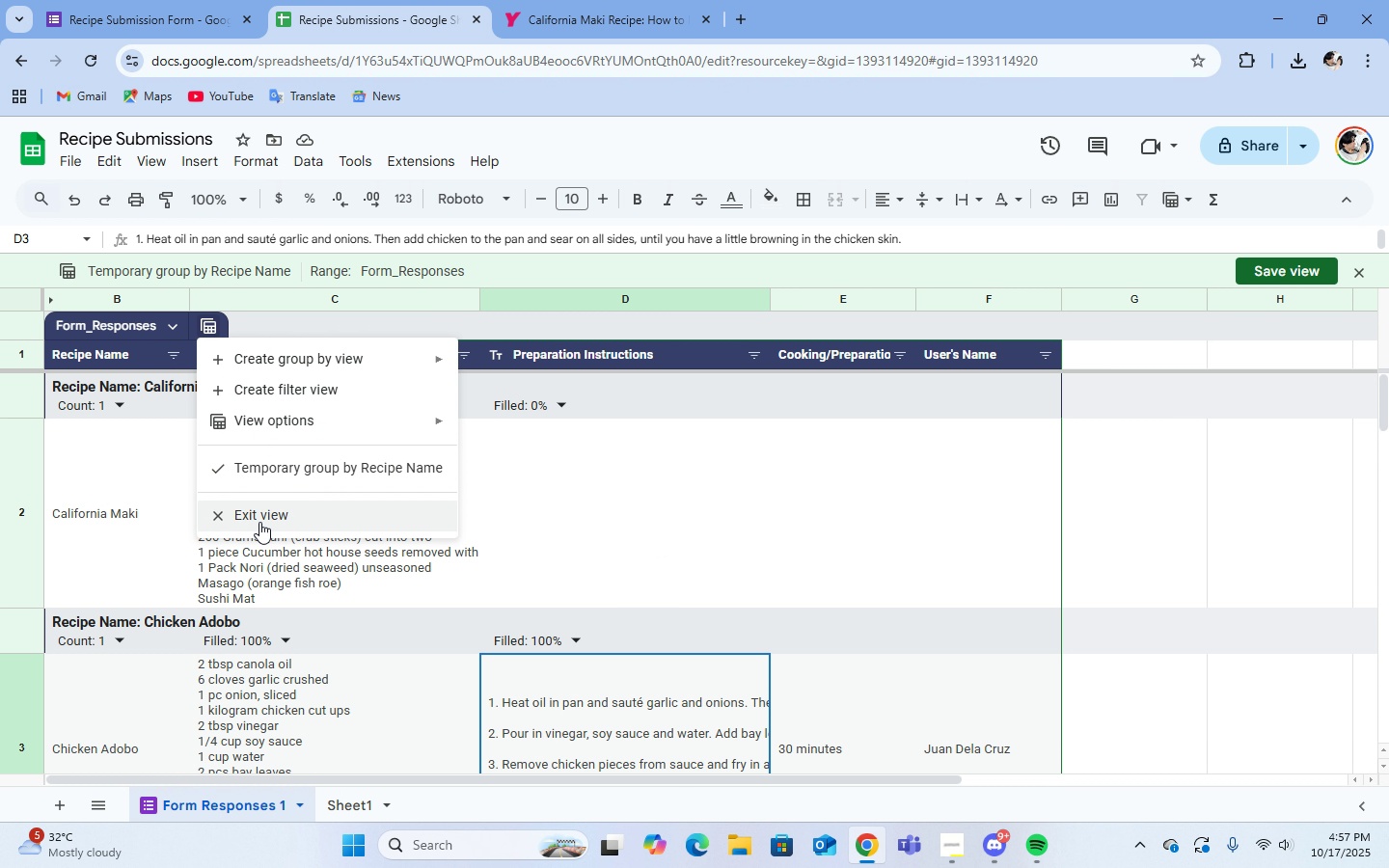 
left_click([259, 513])
 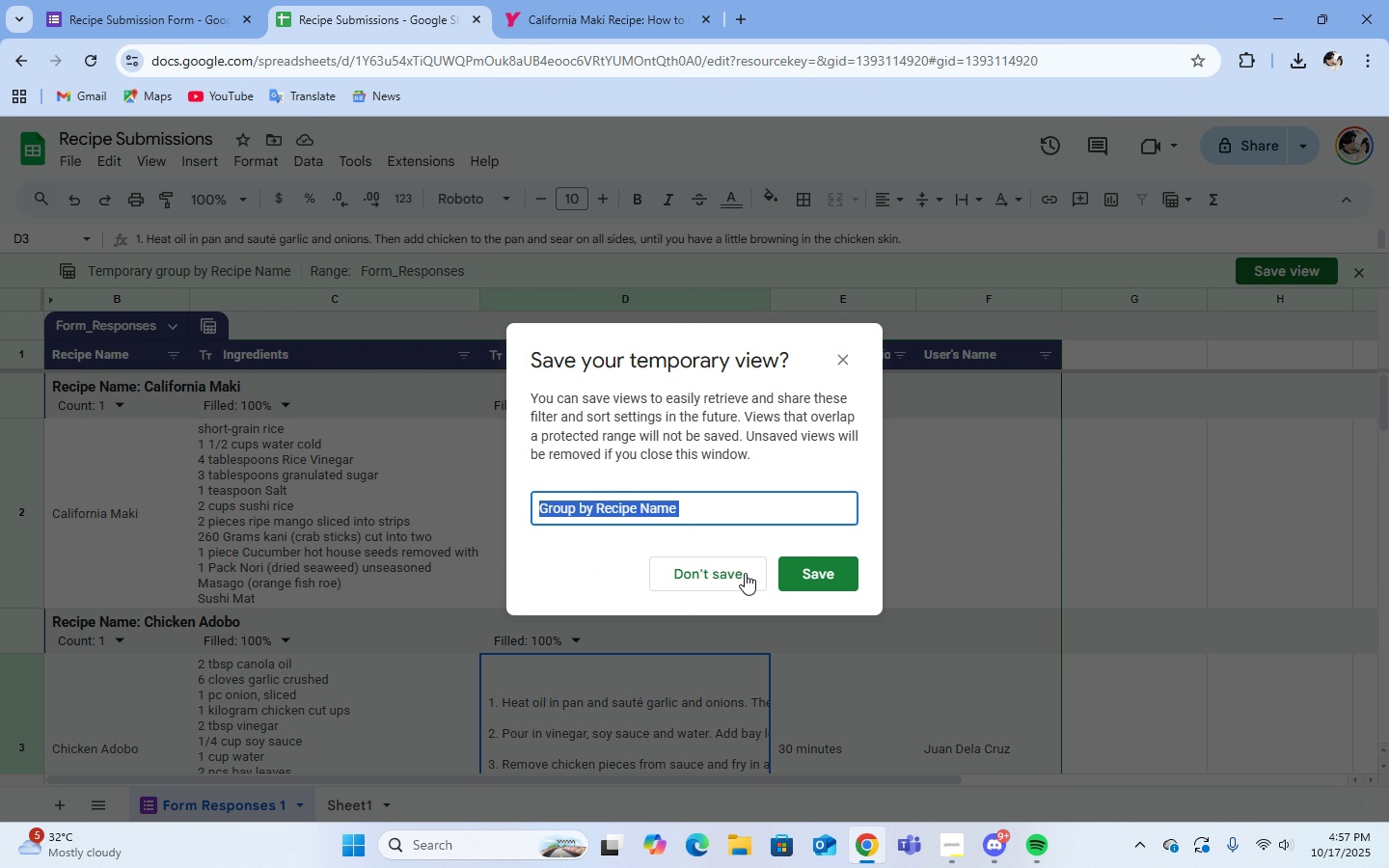 
left_click([723, 573])
 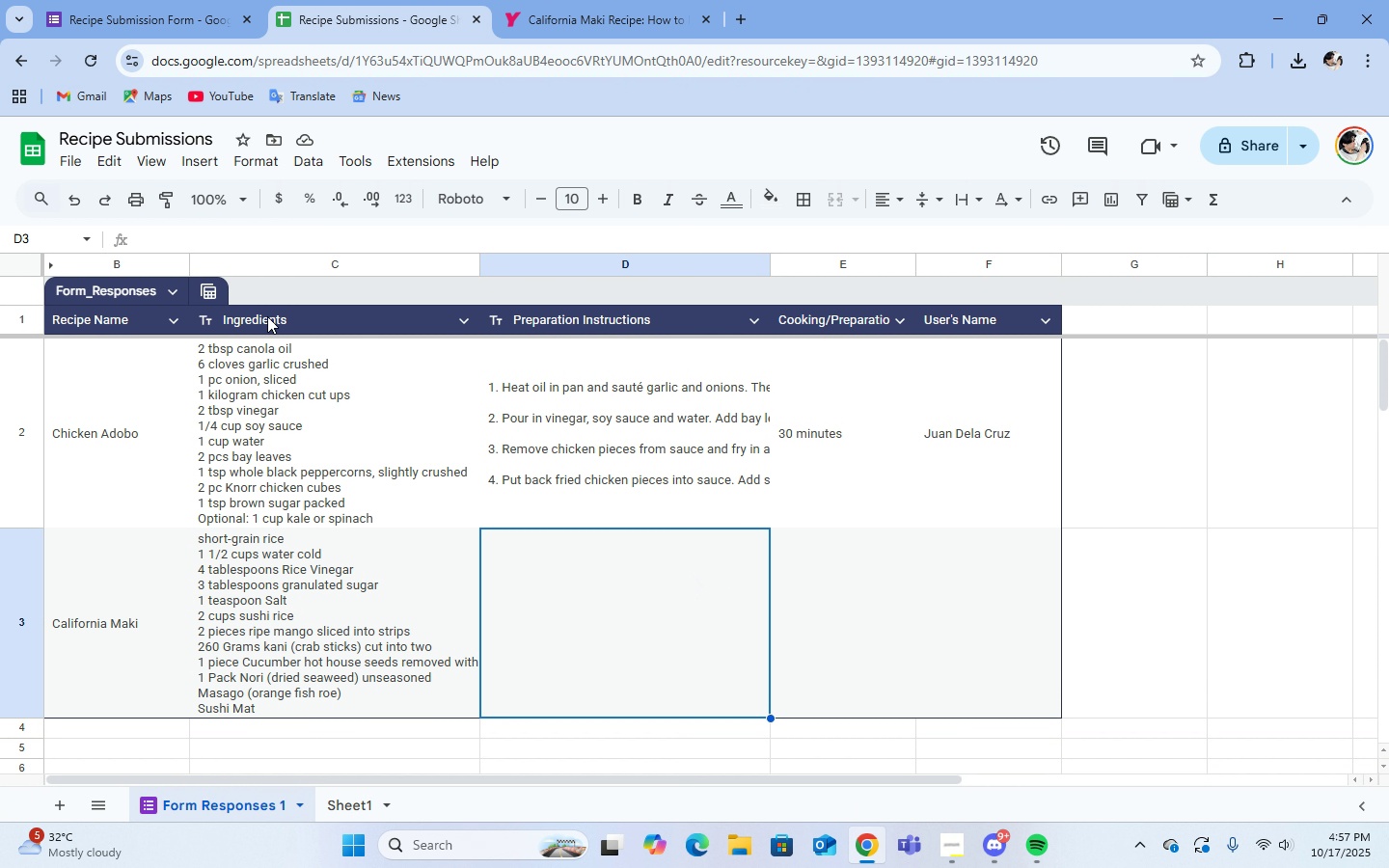 
left_click([213, 284])
 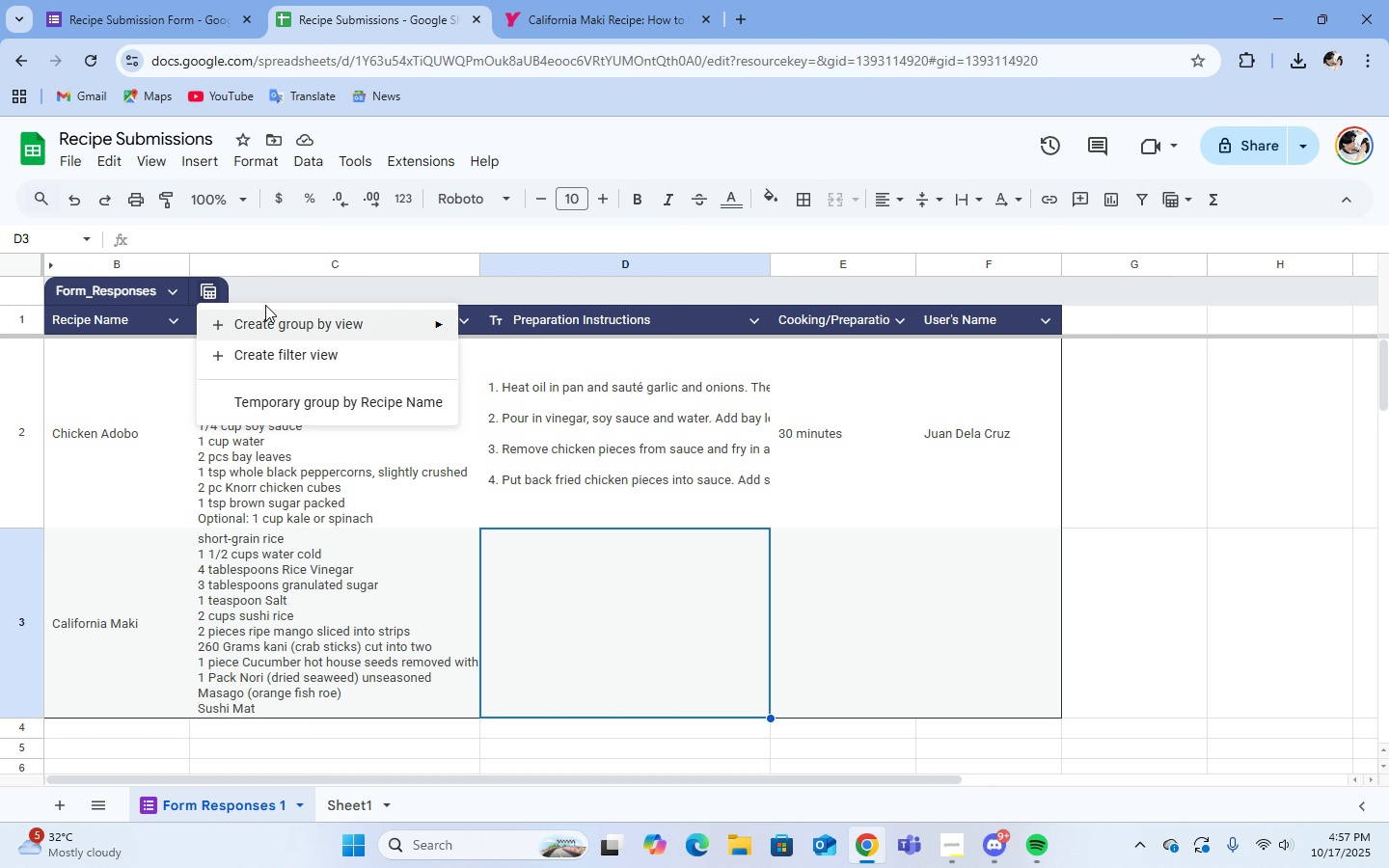 
left_click([266, 290])
 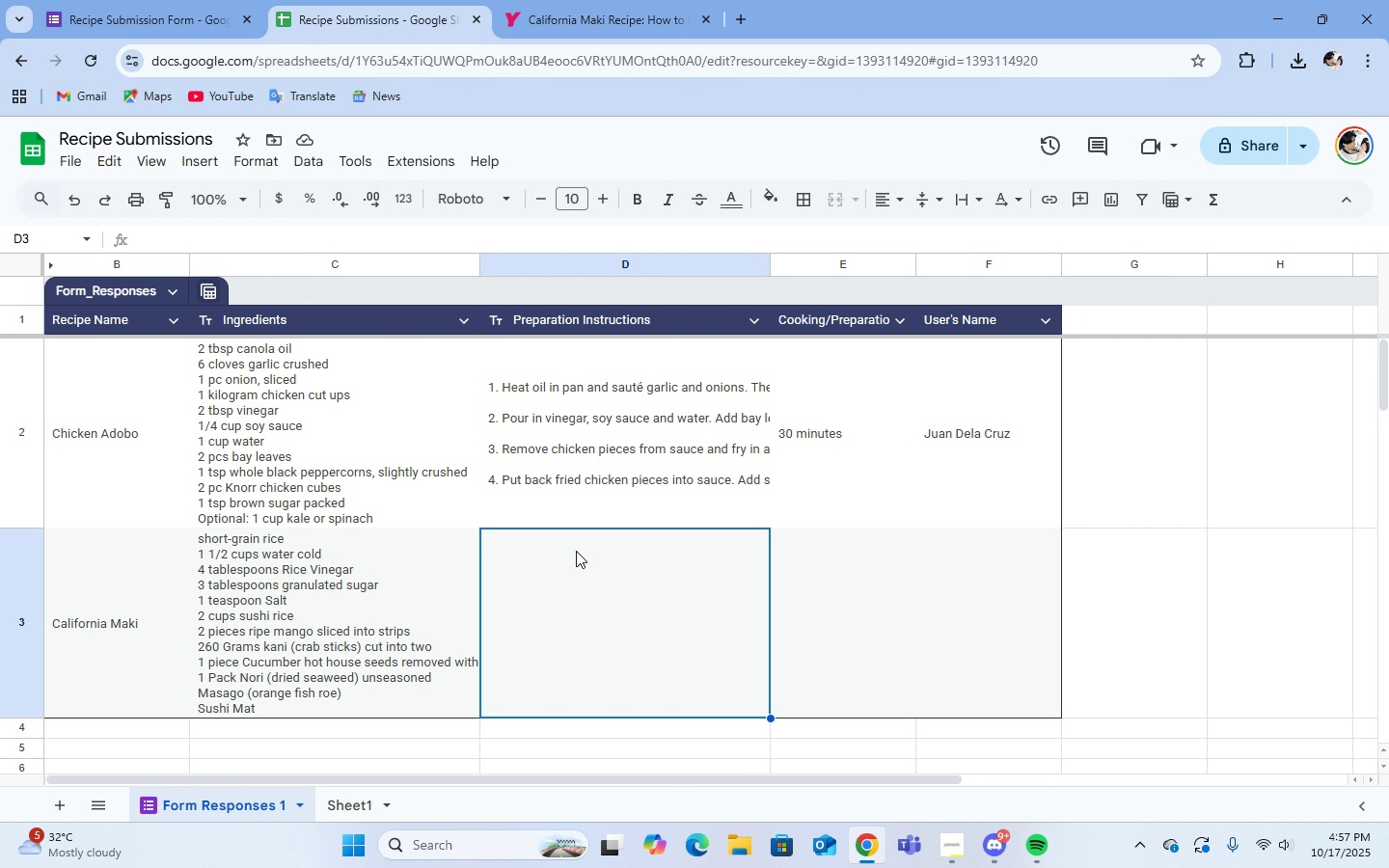 
left_click([558, 498])
 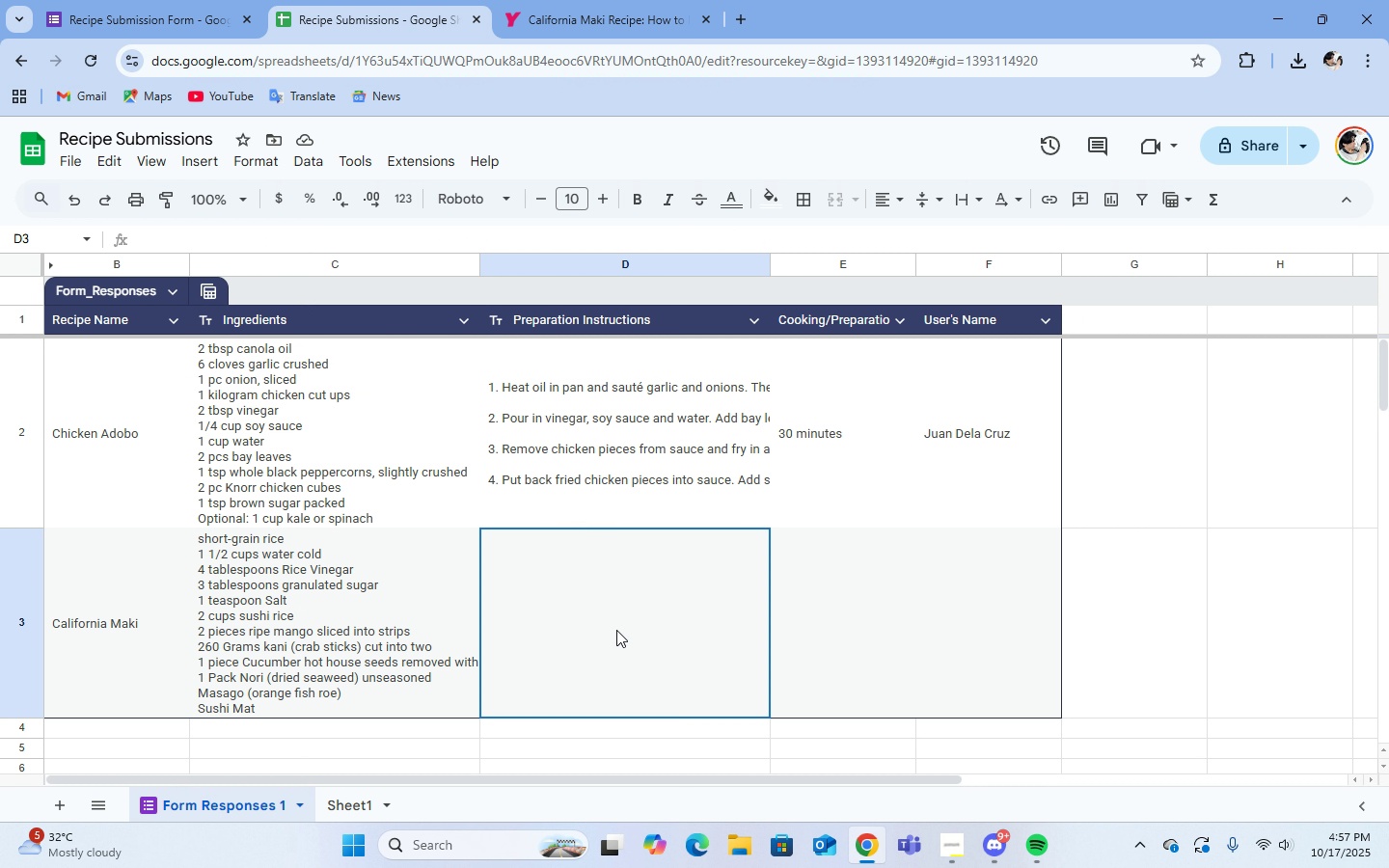 
left_click([616, 630])
 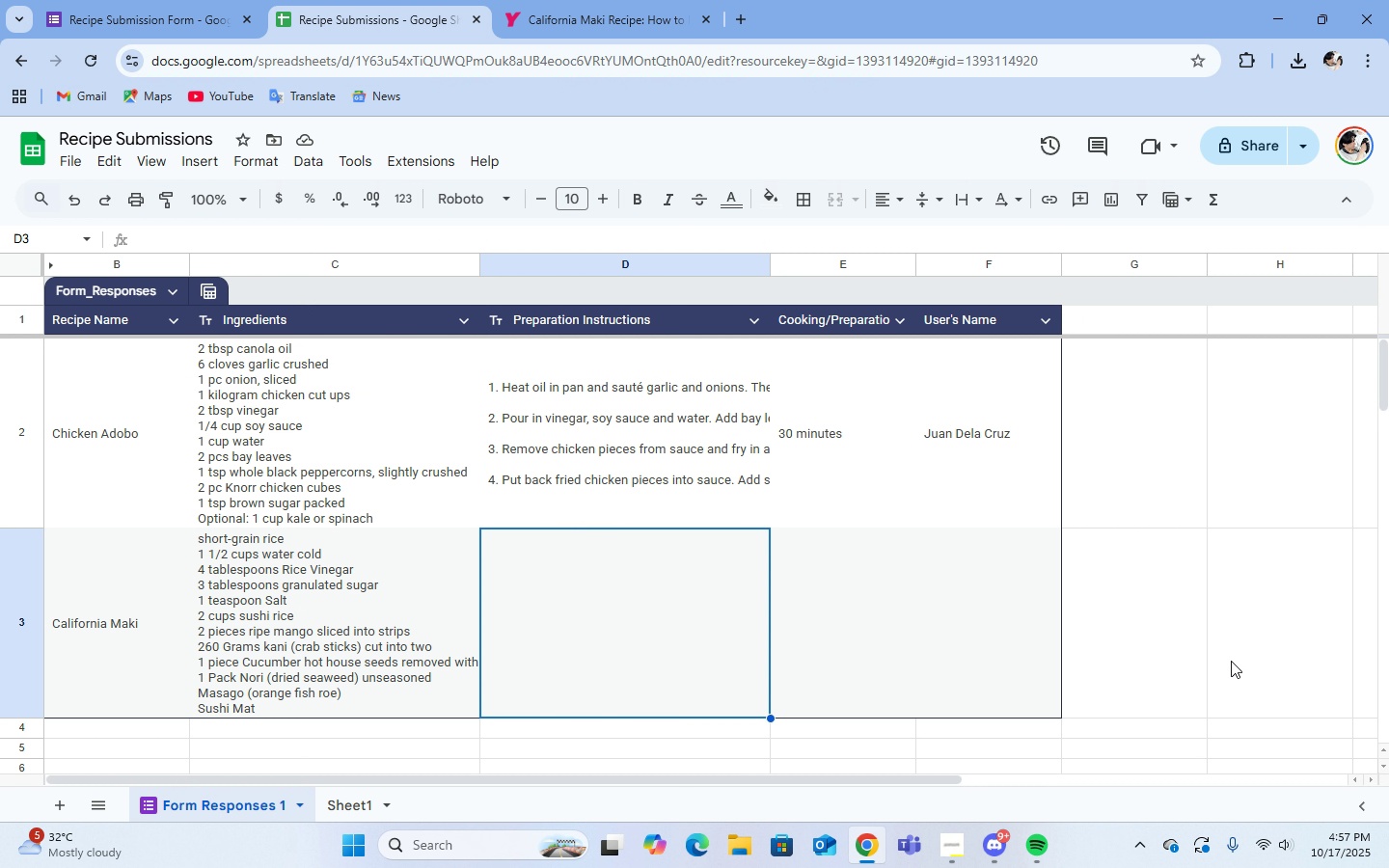 
left_click([1175, 514])
 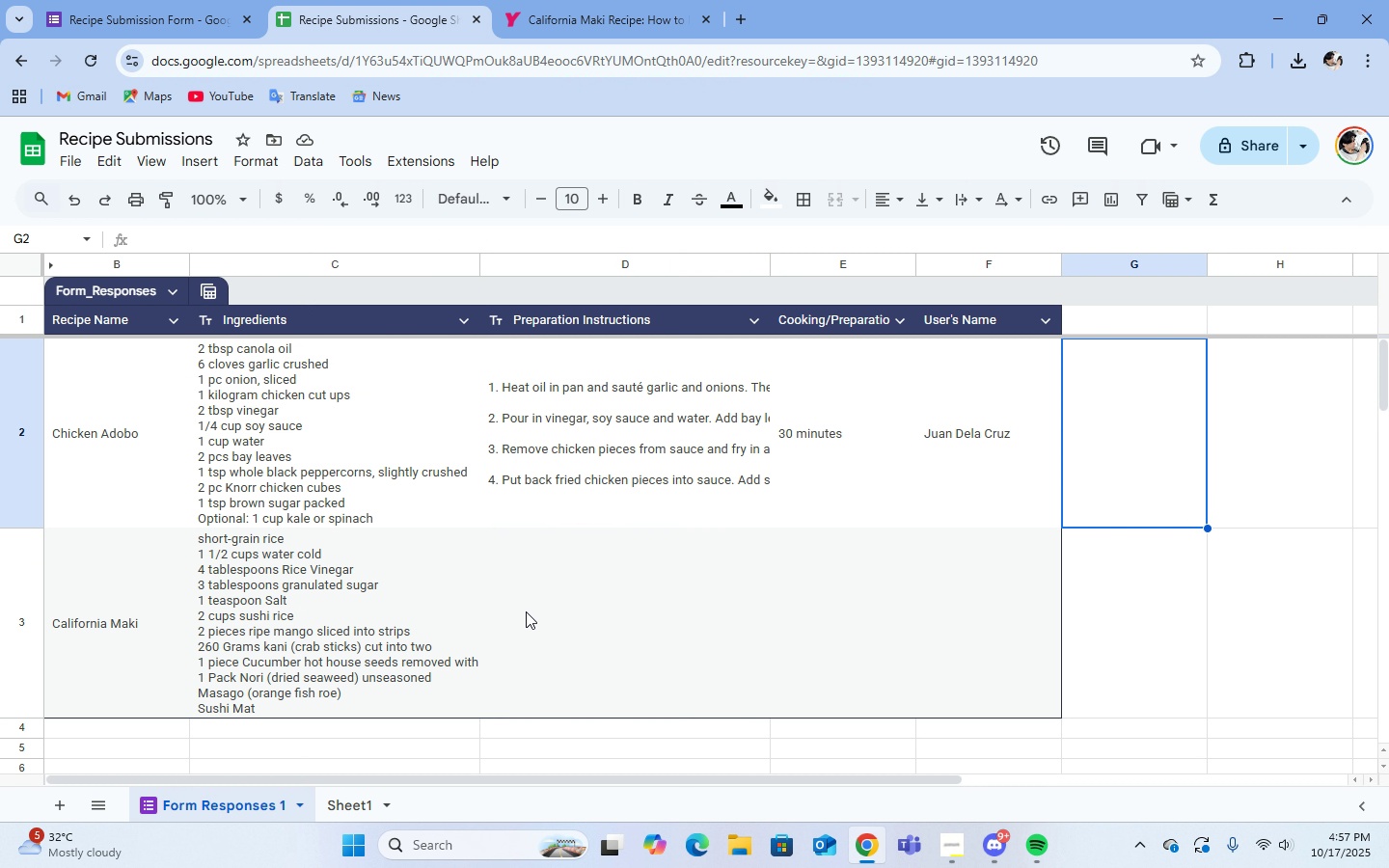 
left_click([594, 592])
 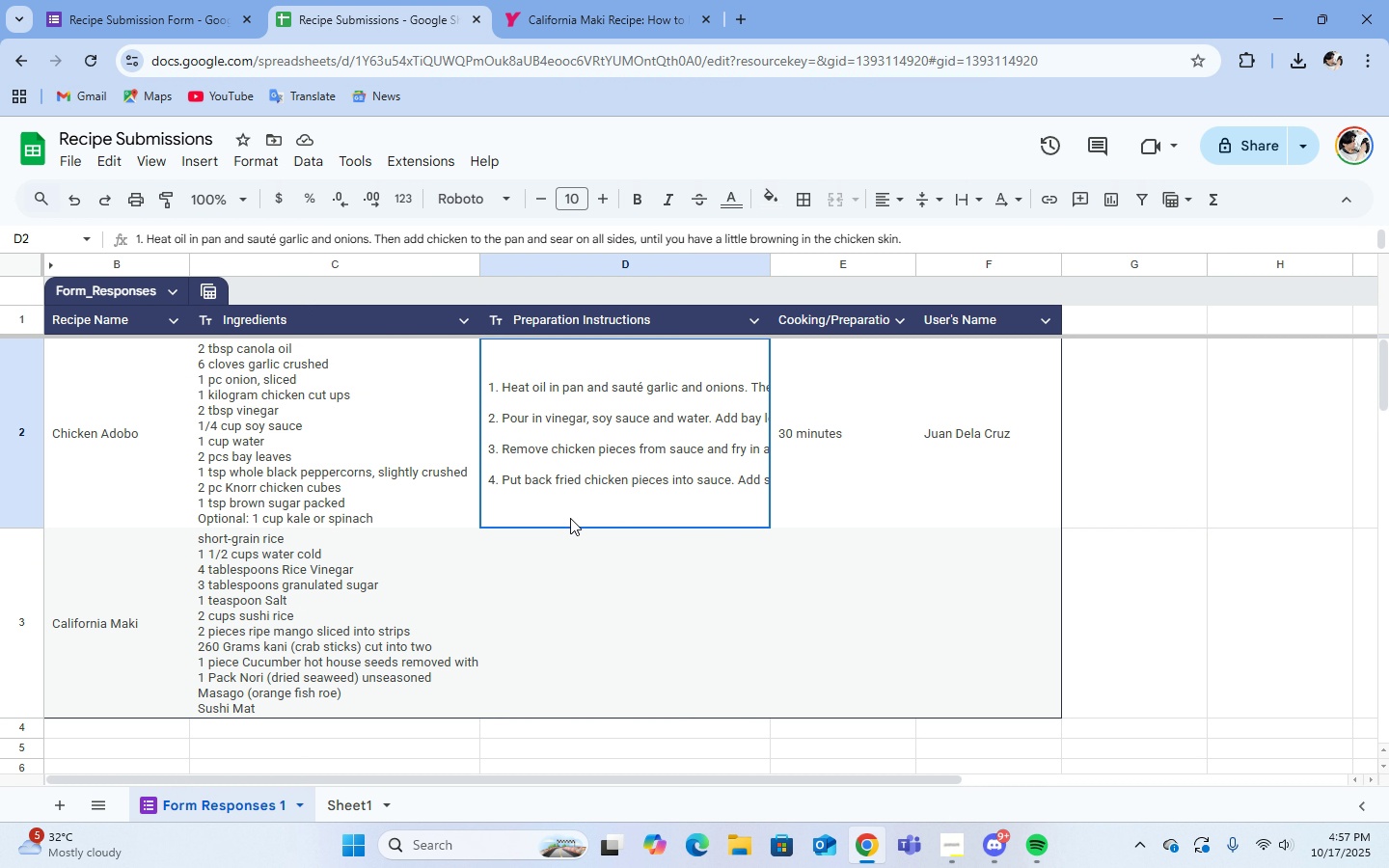 
left_click([570, 518])
 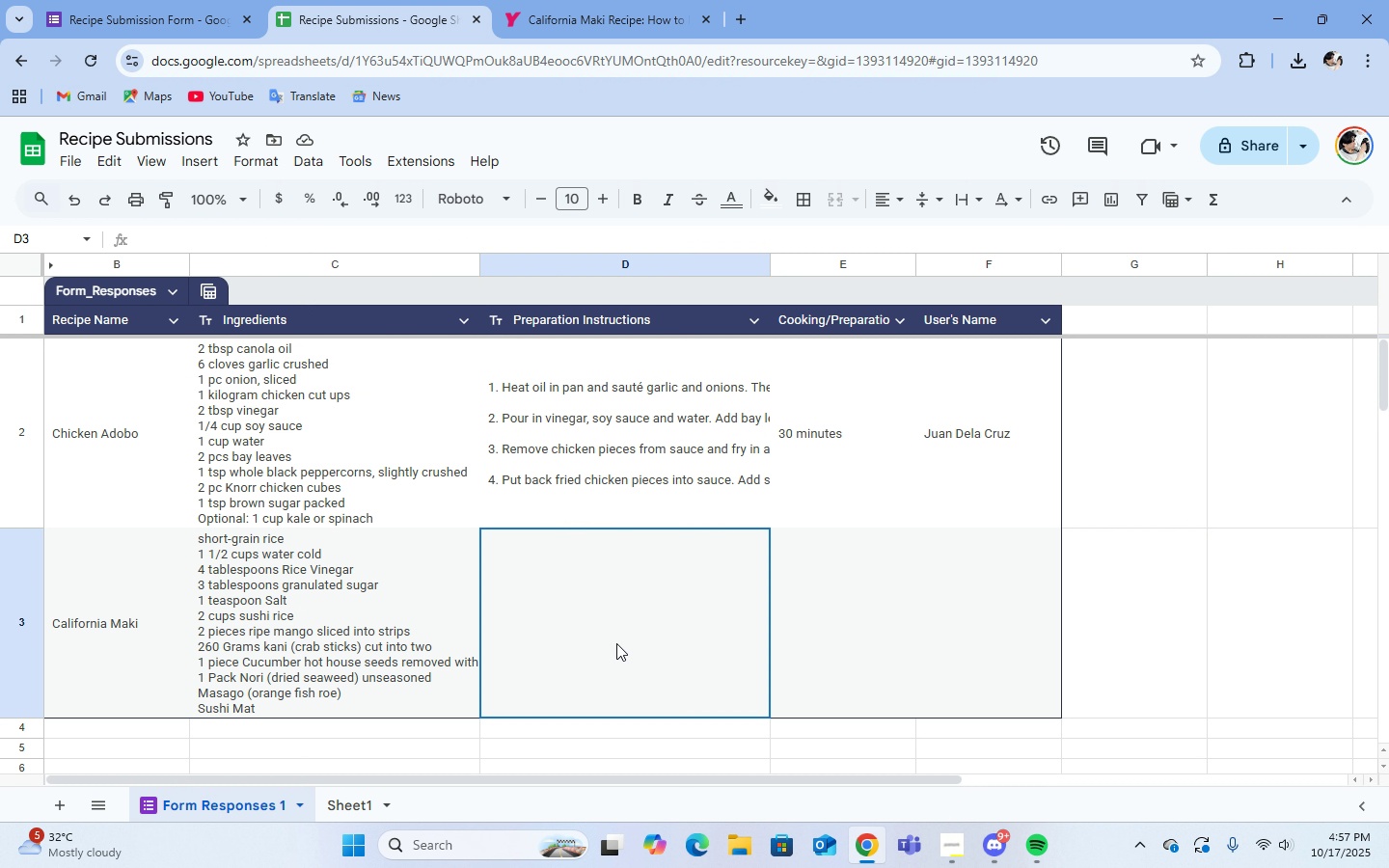 
left_click([616, 643])
 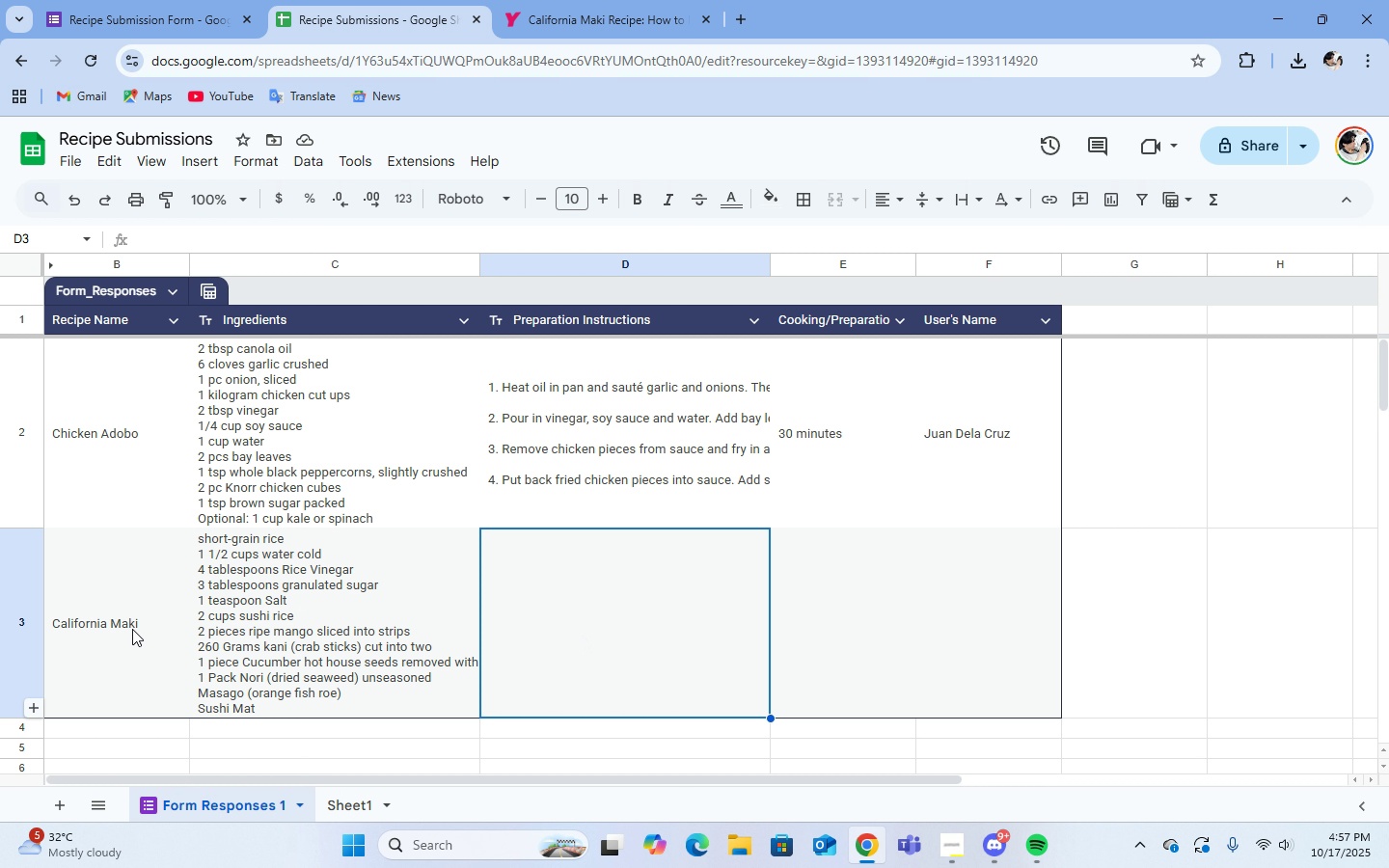 
left_click([132, 629])
 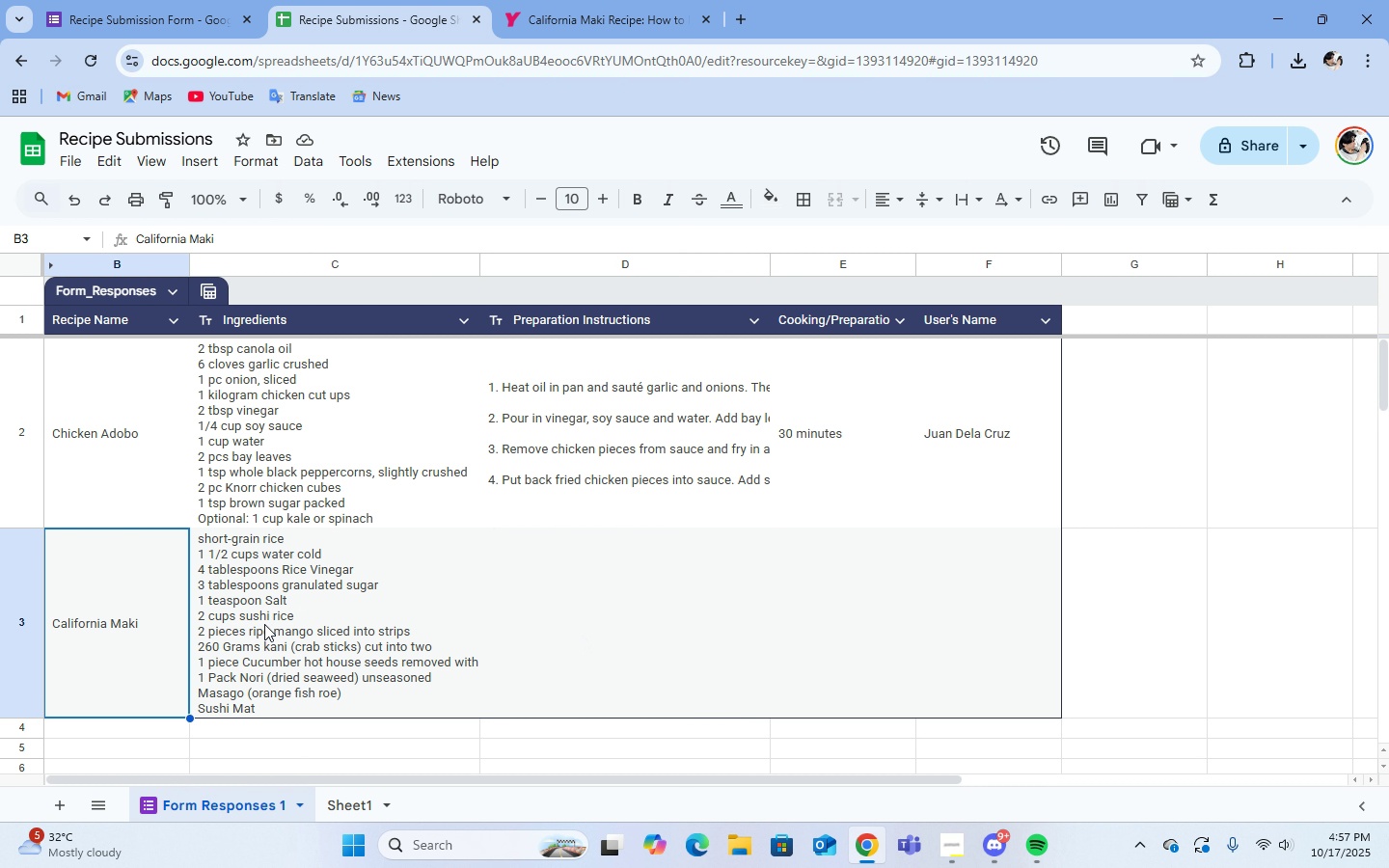 
left_click([264, 624])
 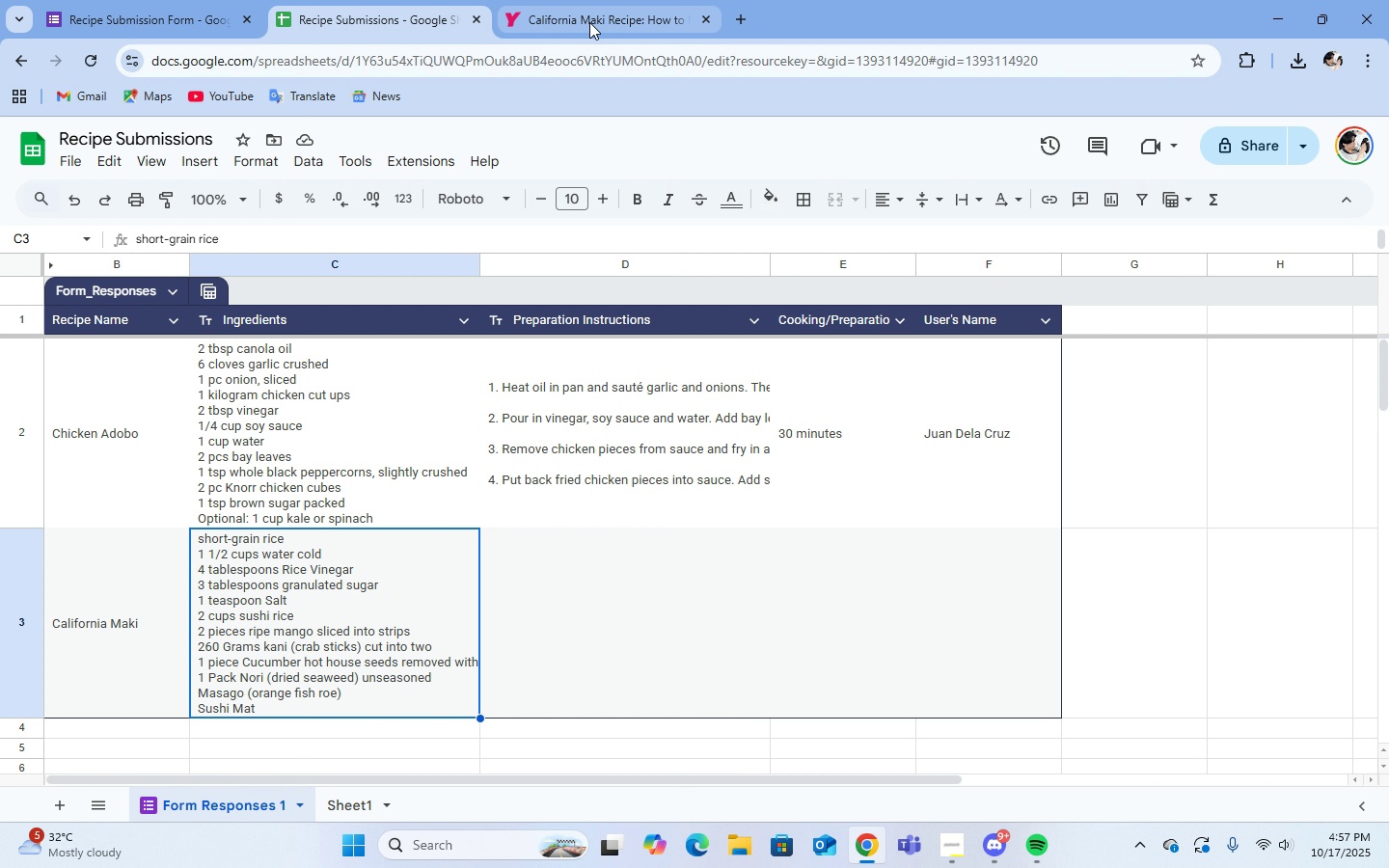 
left_click([589, 22])
 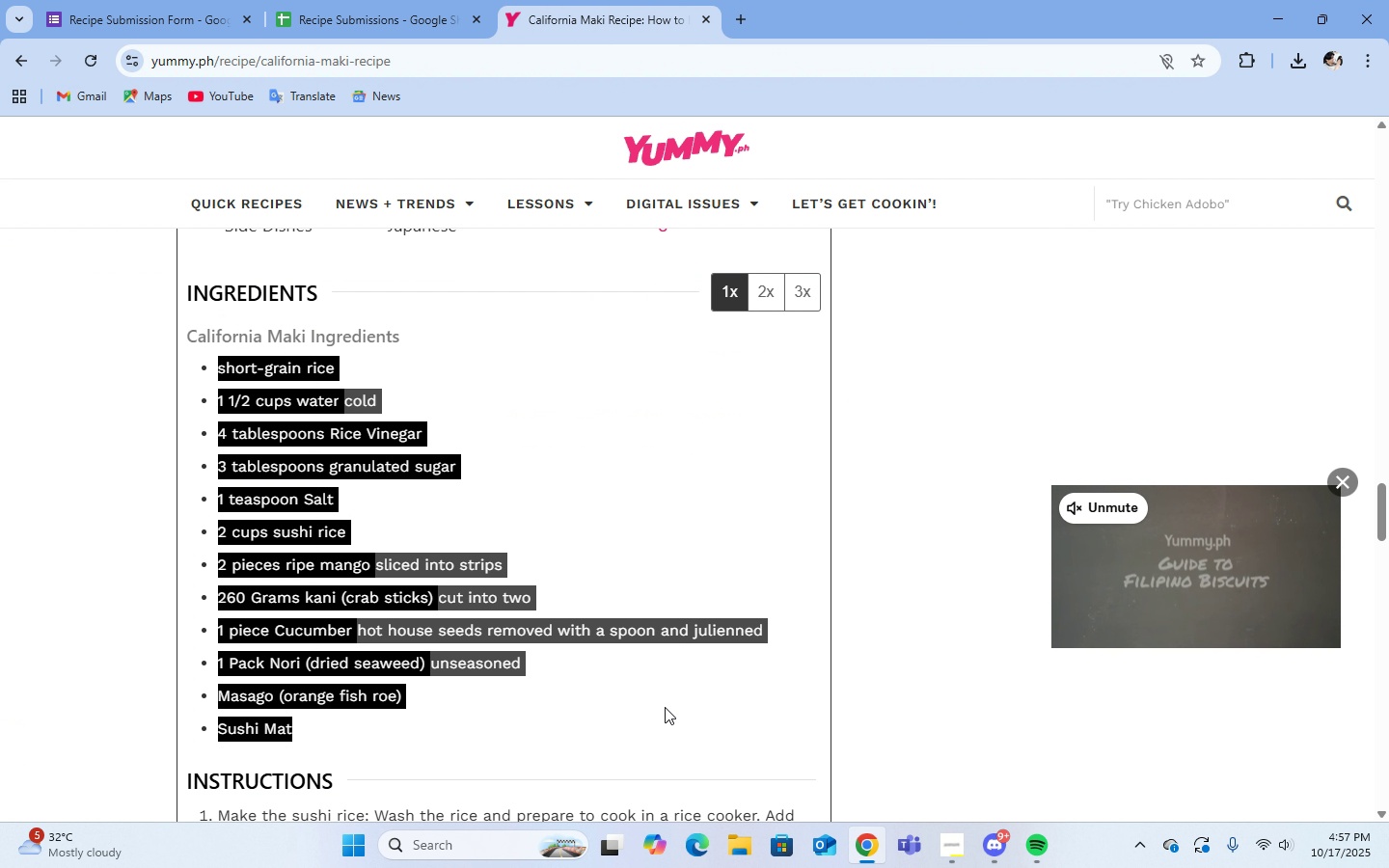 
left_click([665, 736])
 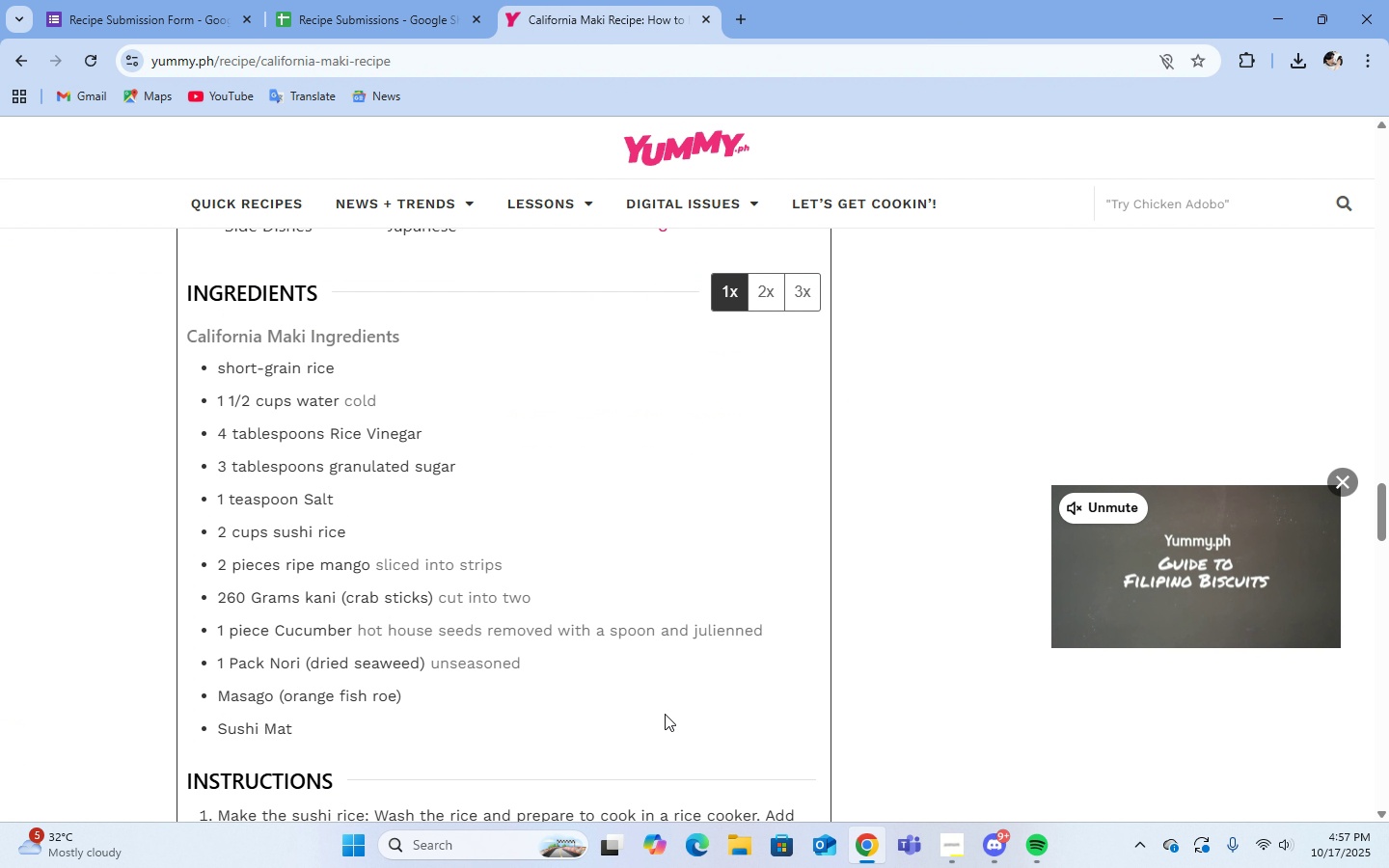 
scroll: coordinate [667, 708], scroll_direction: down, amount: 7.0
 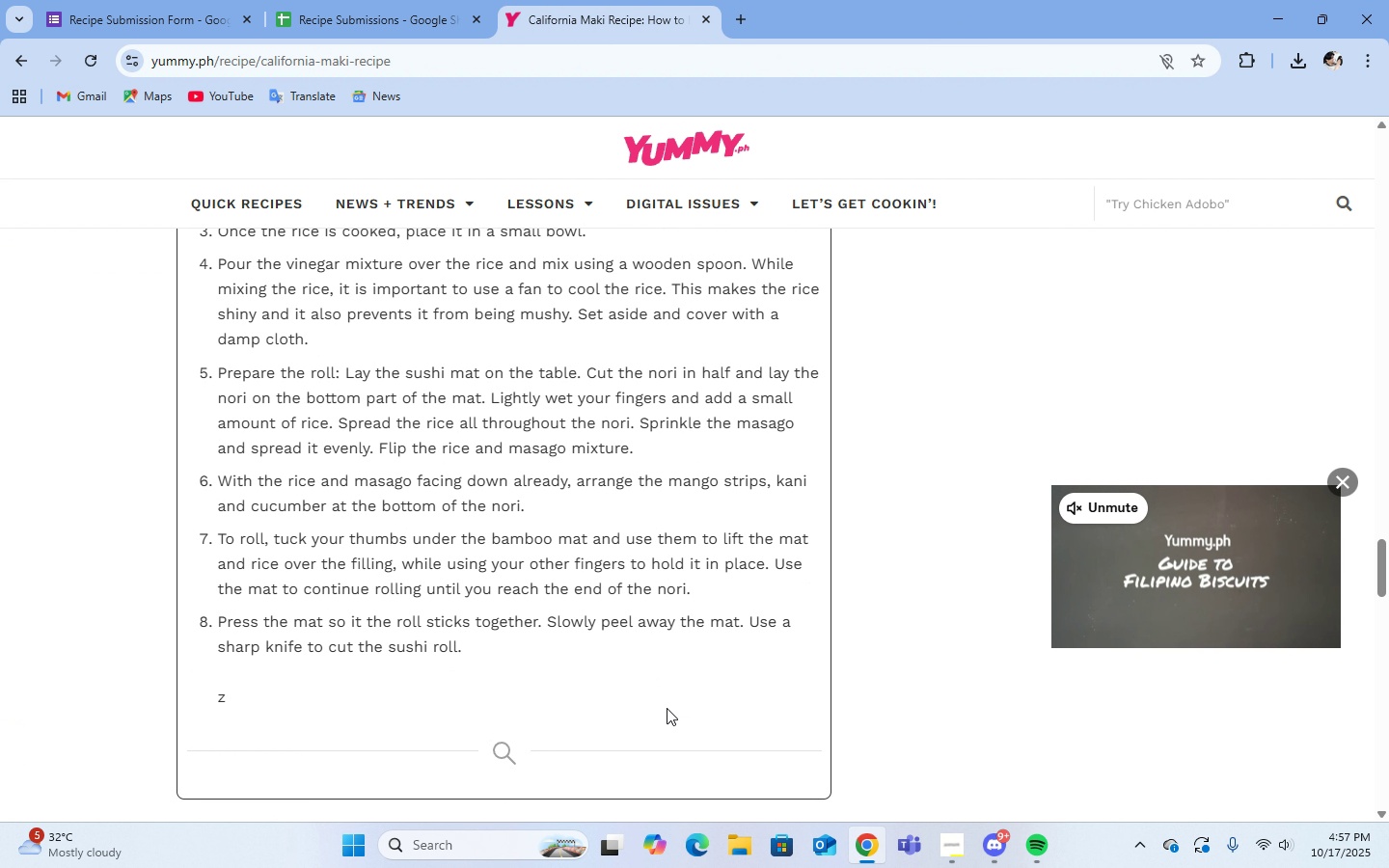 
scroll: coordinate [667, 708], scroll_direction: up, amount: 1.0
 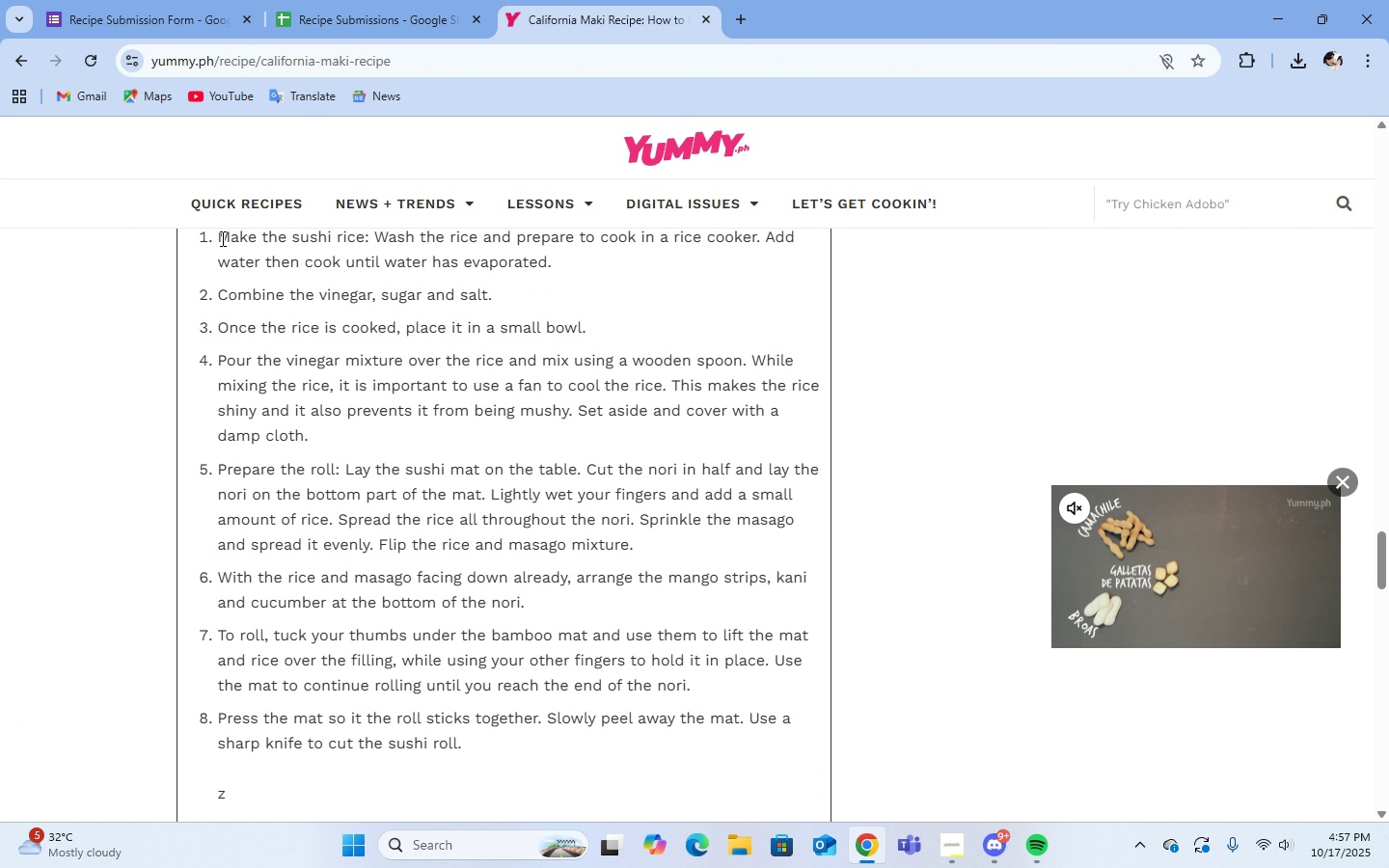 
left_click_drag(start_coordinate=[218, 240], to_coordinate=[517, 737])
 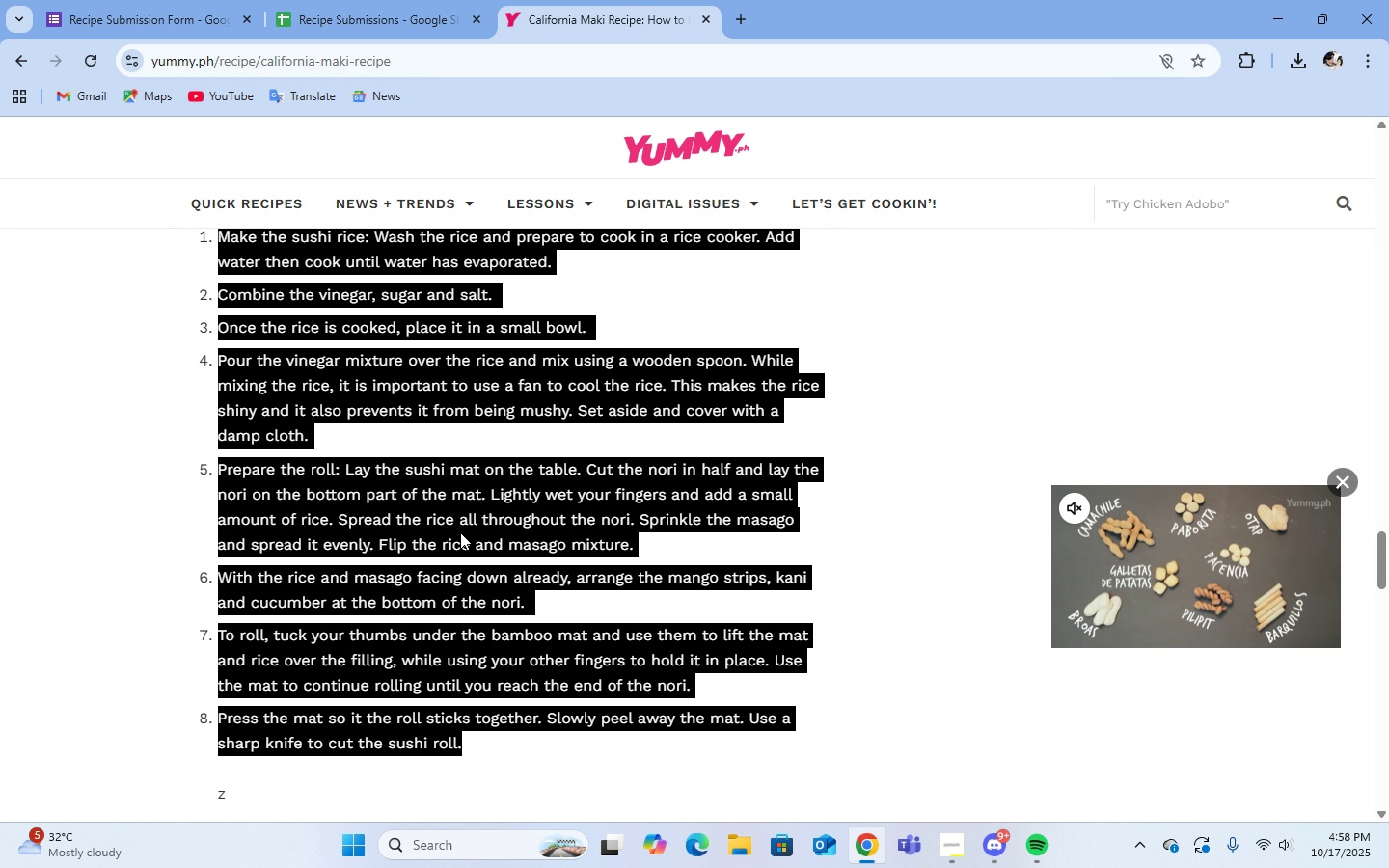 
right_click([460, 532])
 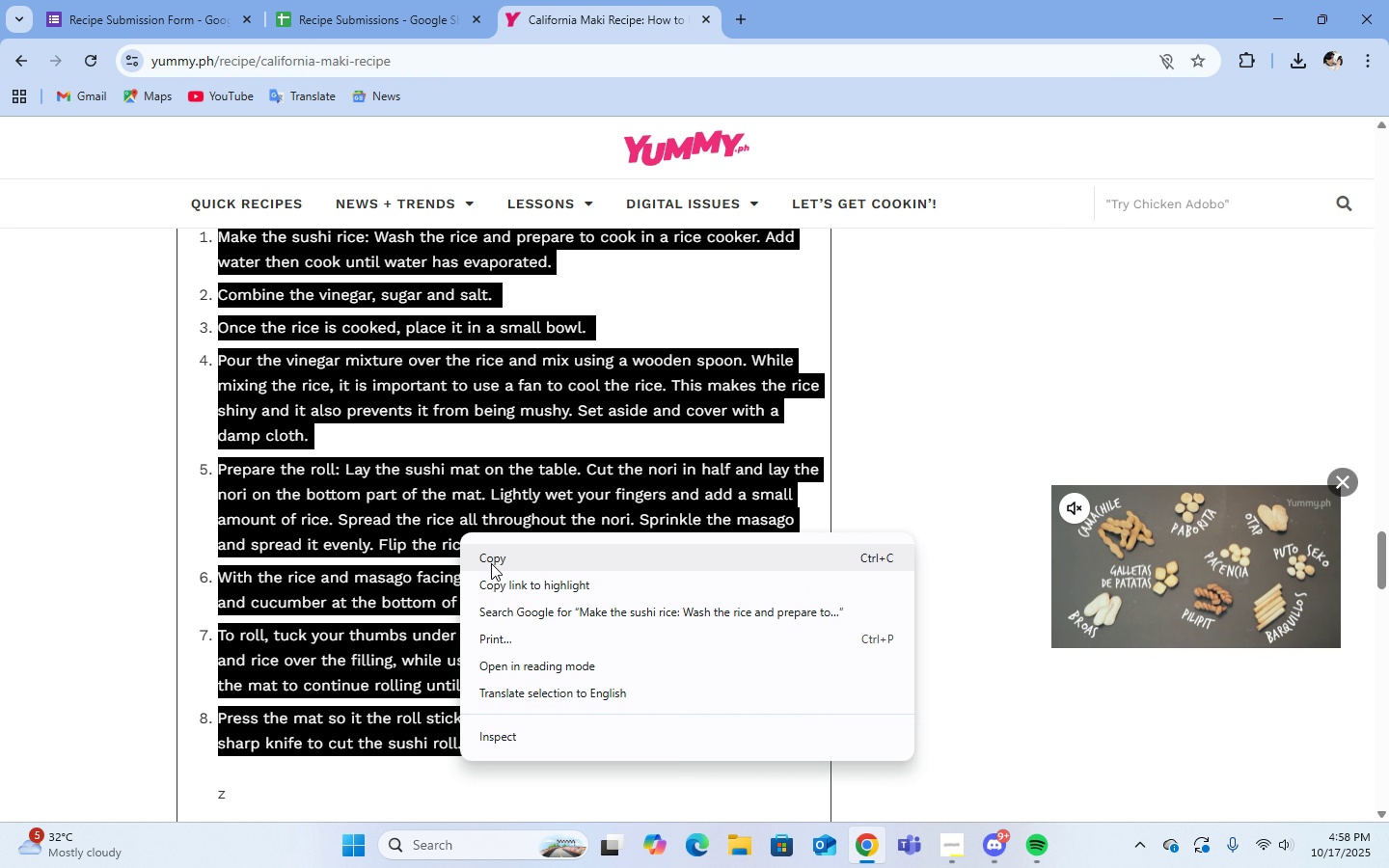 
left_click([491, 563])
 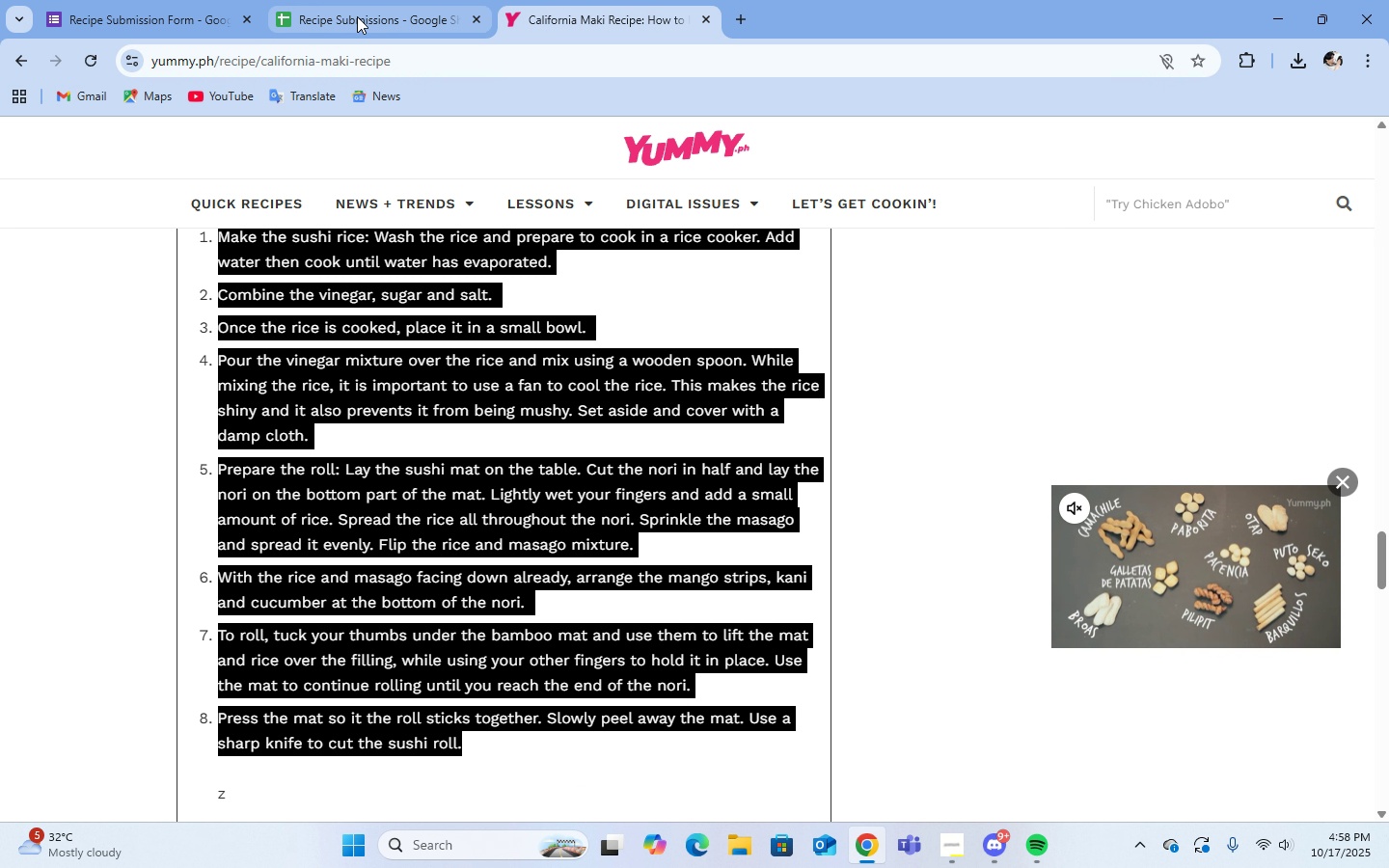 
left_click([357, 16])
 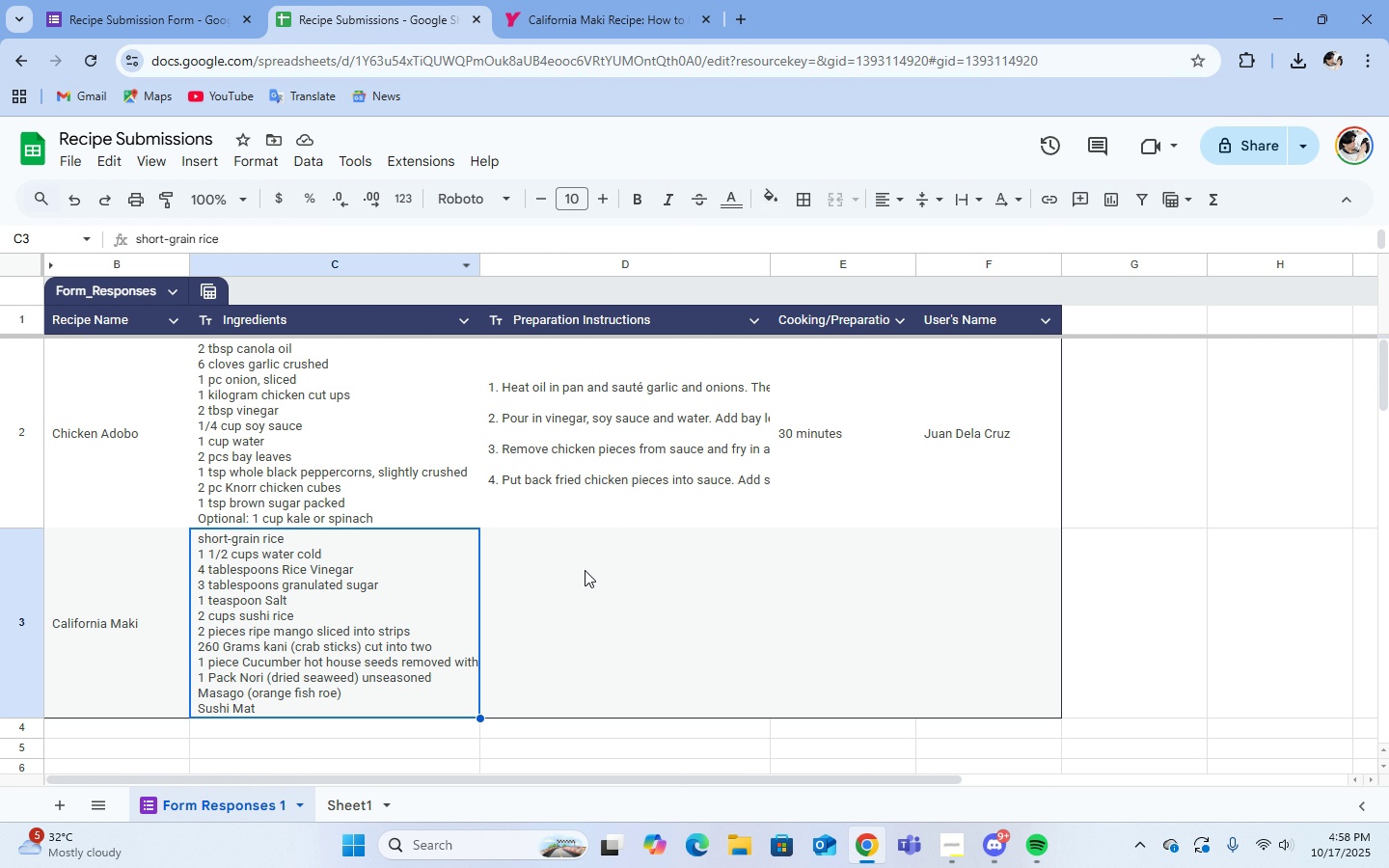 
left_click([590, 583])
 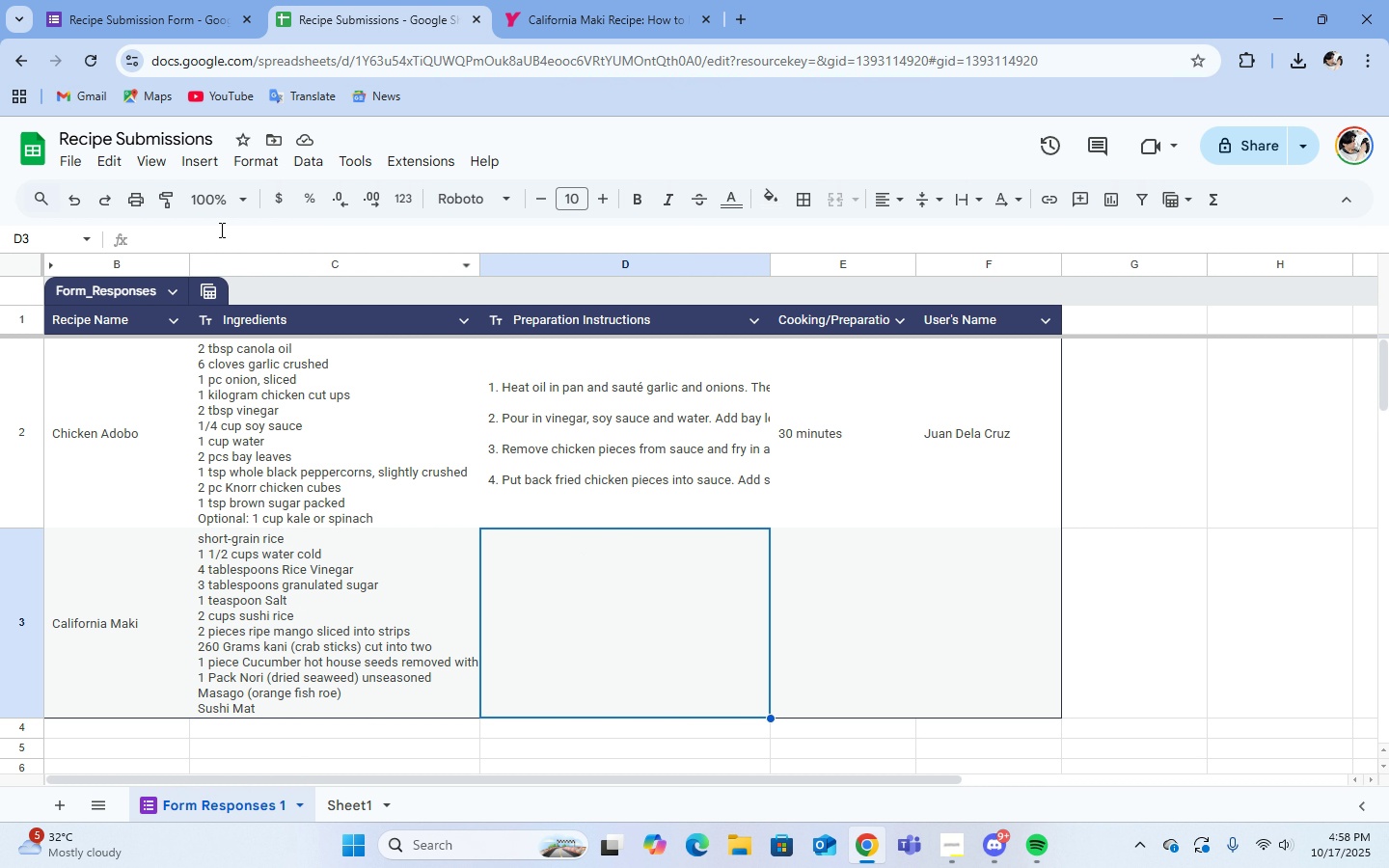 
left_click([220, 230])
 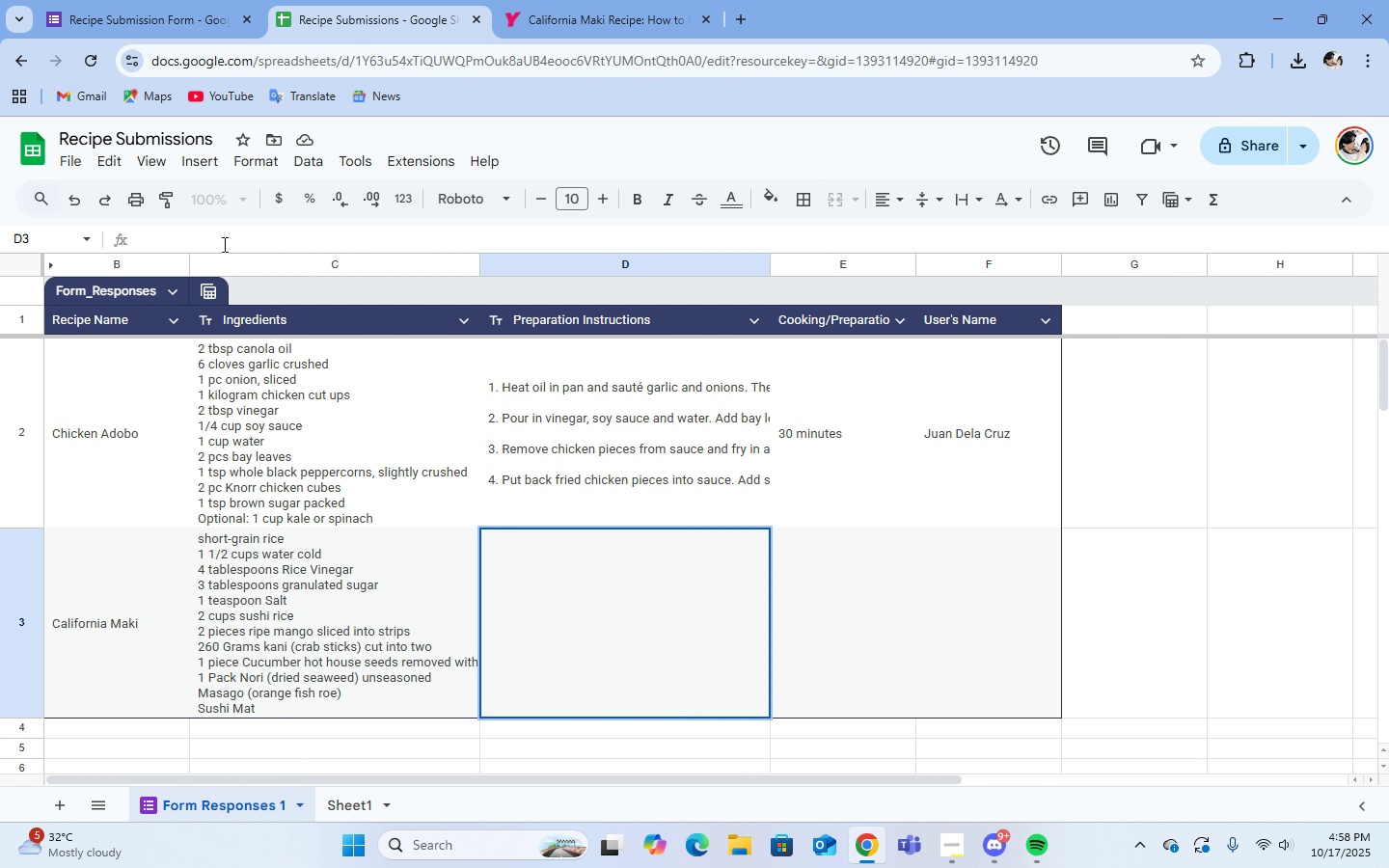 
key(Control+V)
 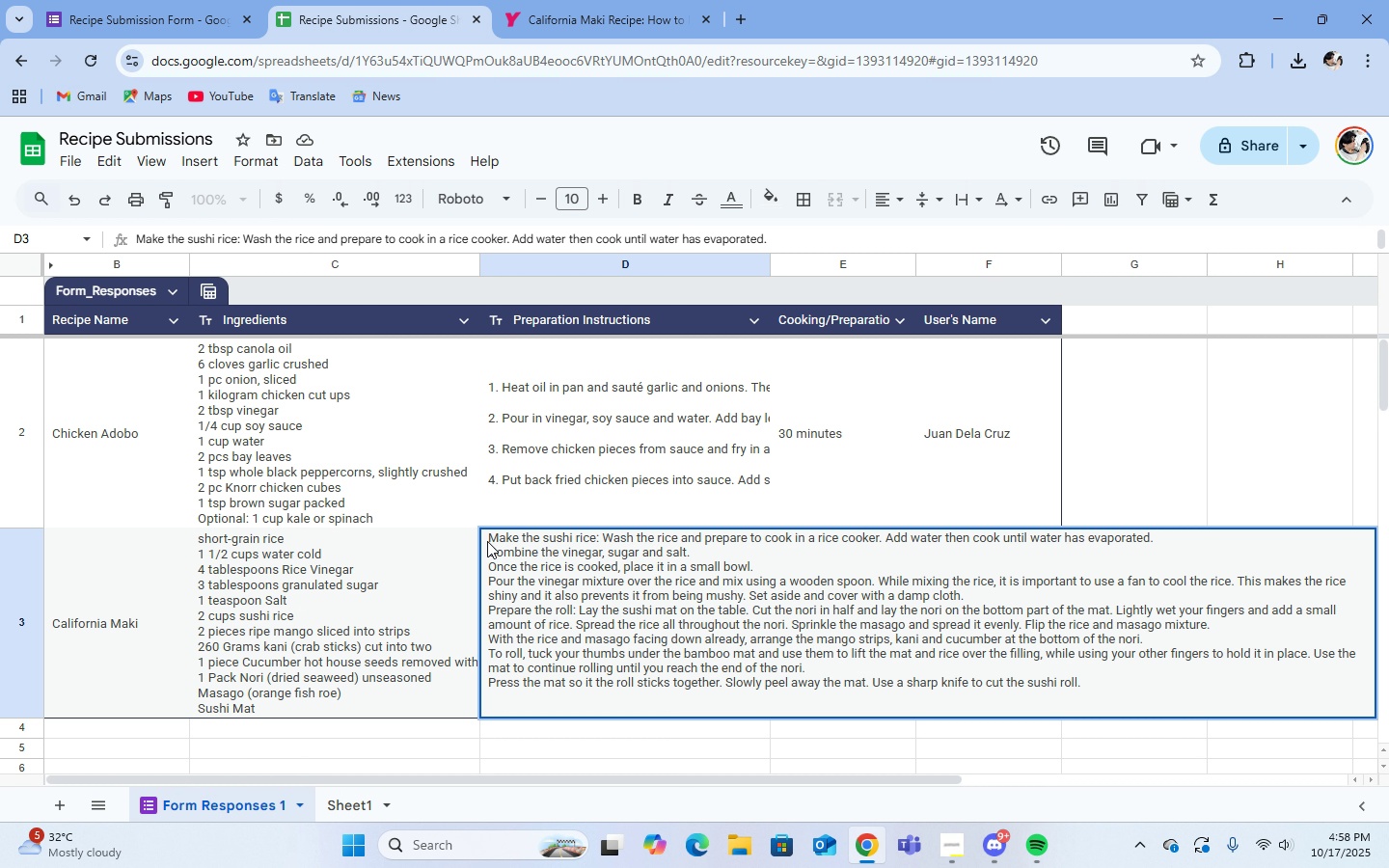 
double_click([491, 536])
 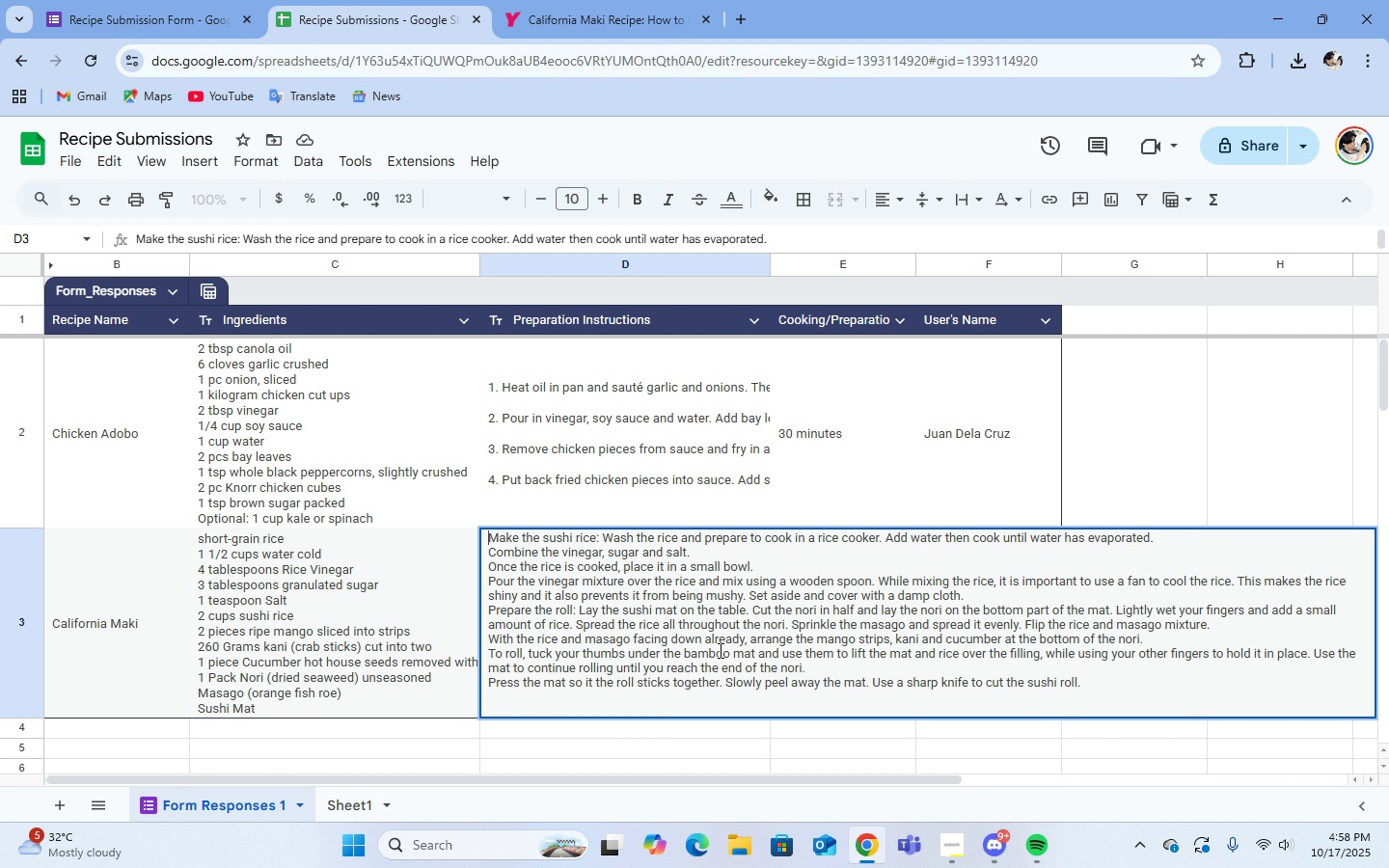 
key(1)
 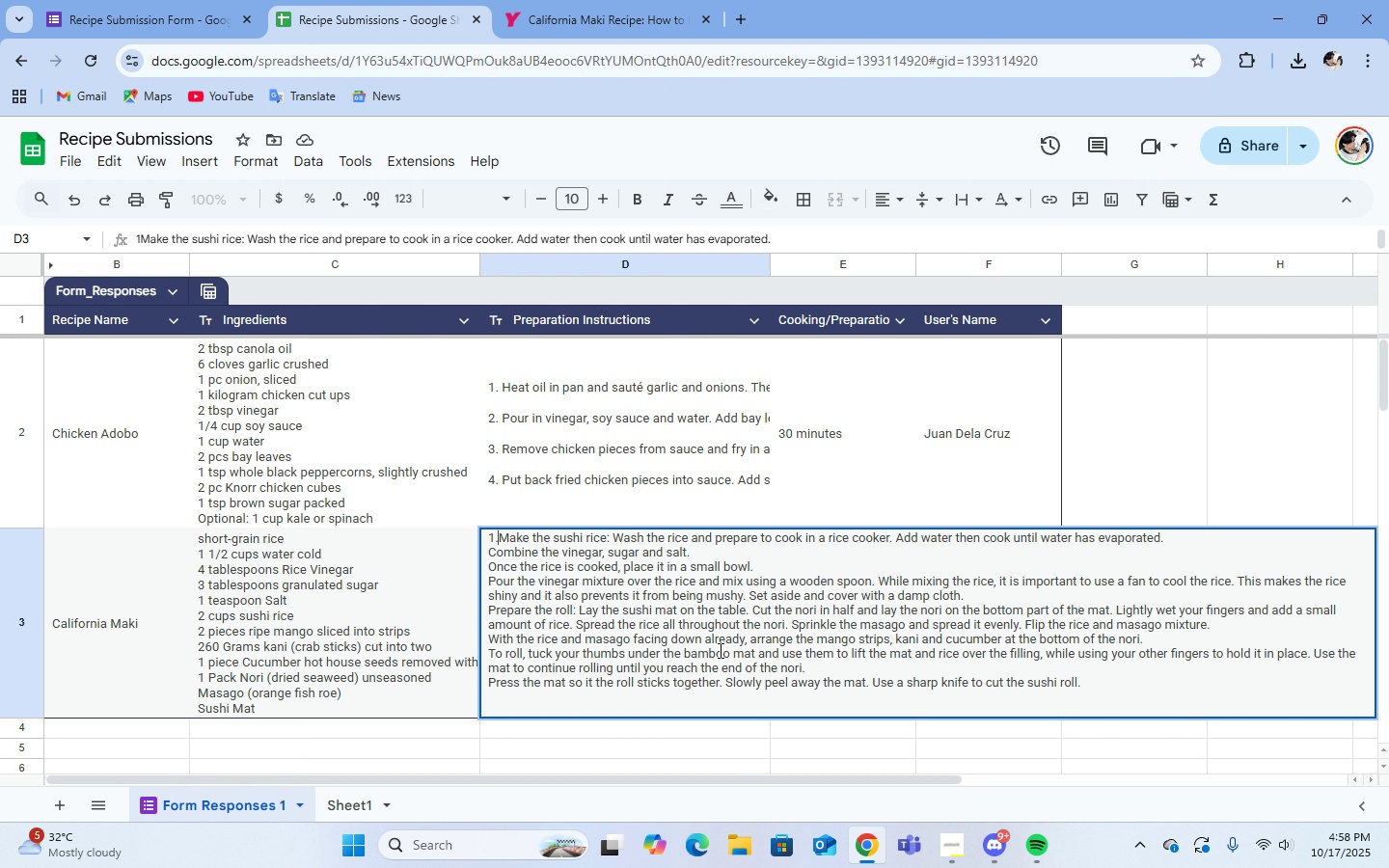 
key(Period)
 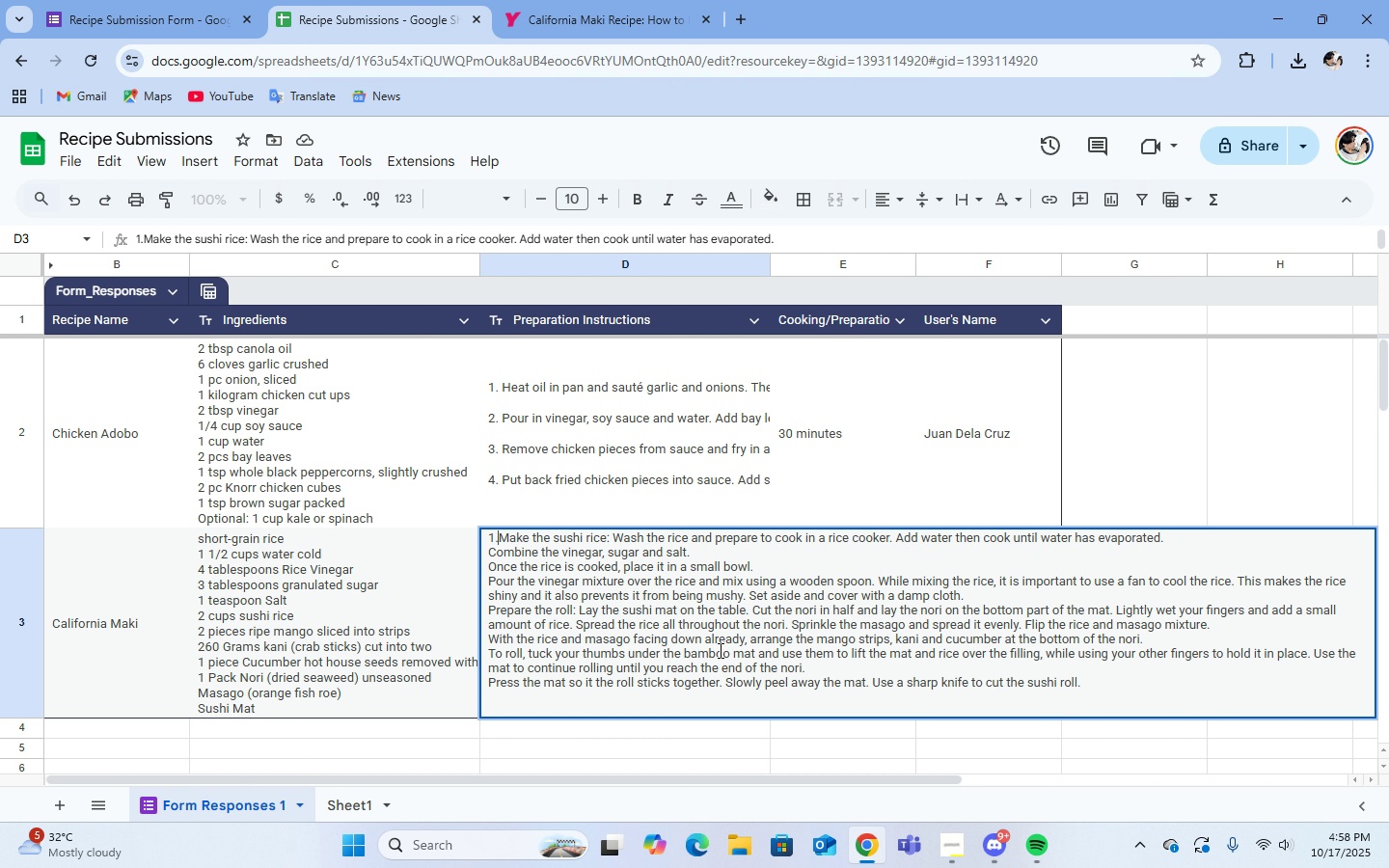 
key(Space)
 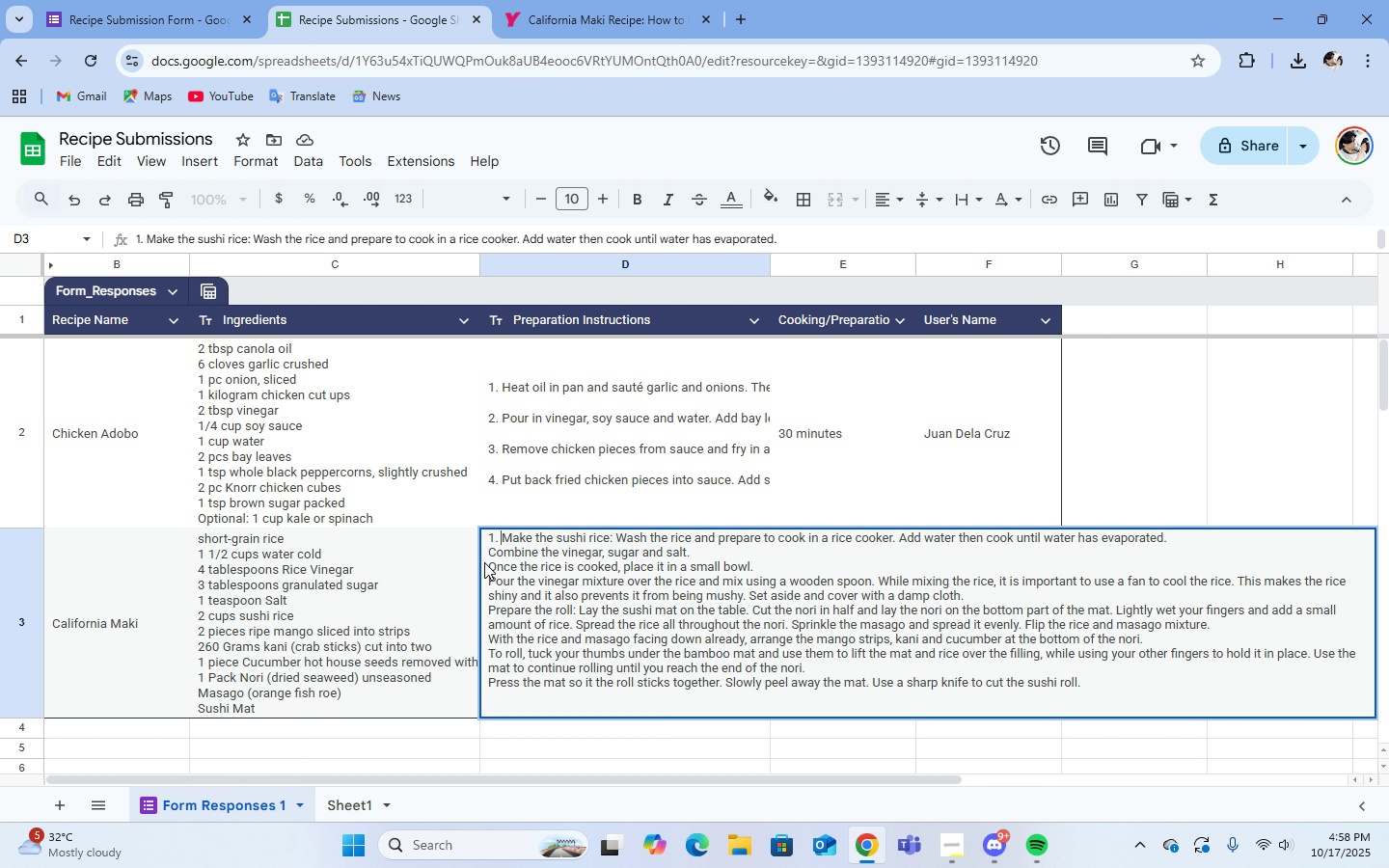 
double_click([488, 567])
 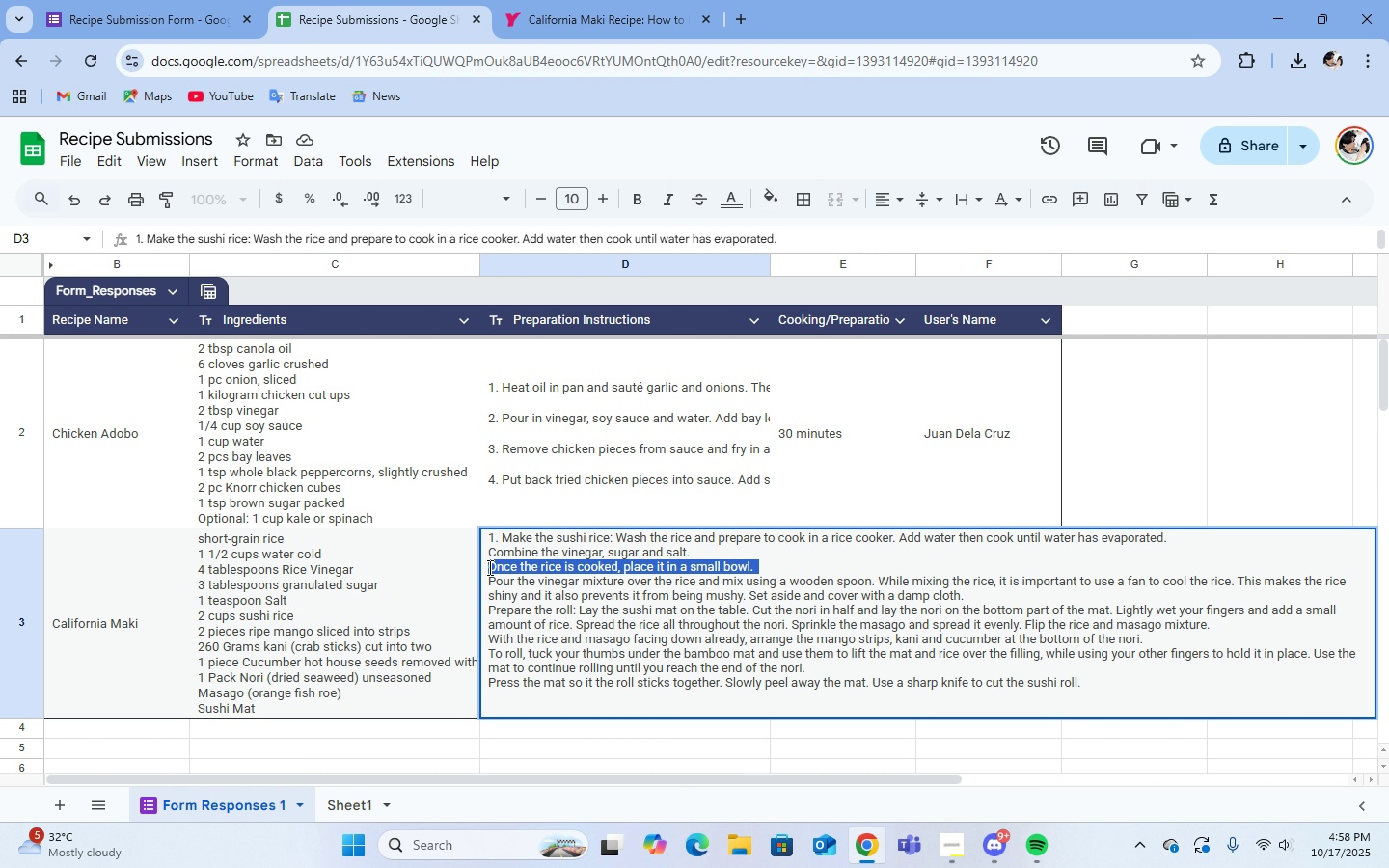 
triple_click([488, 567])
 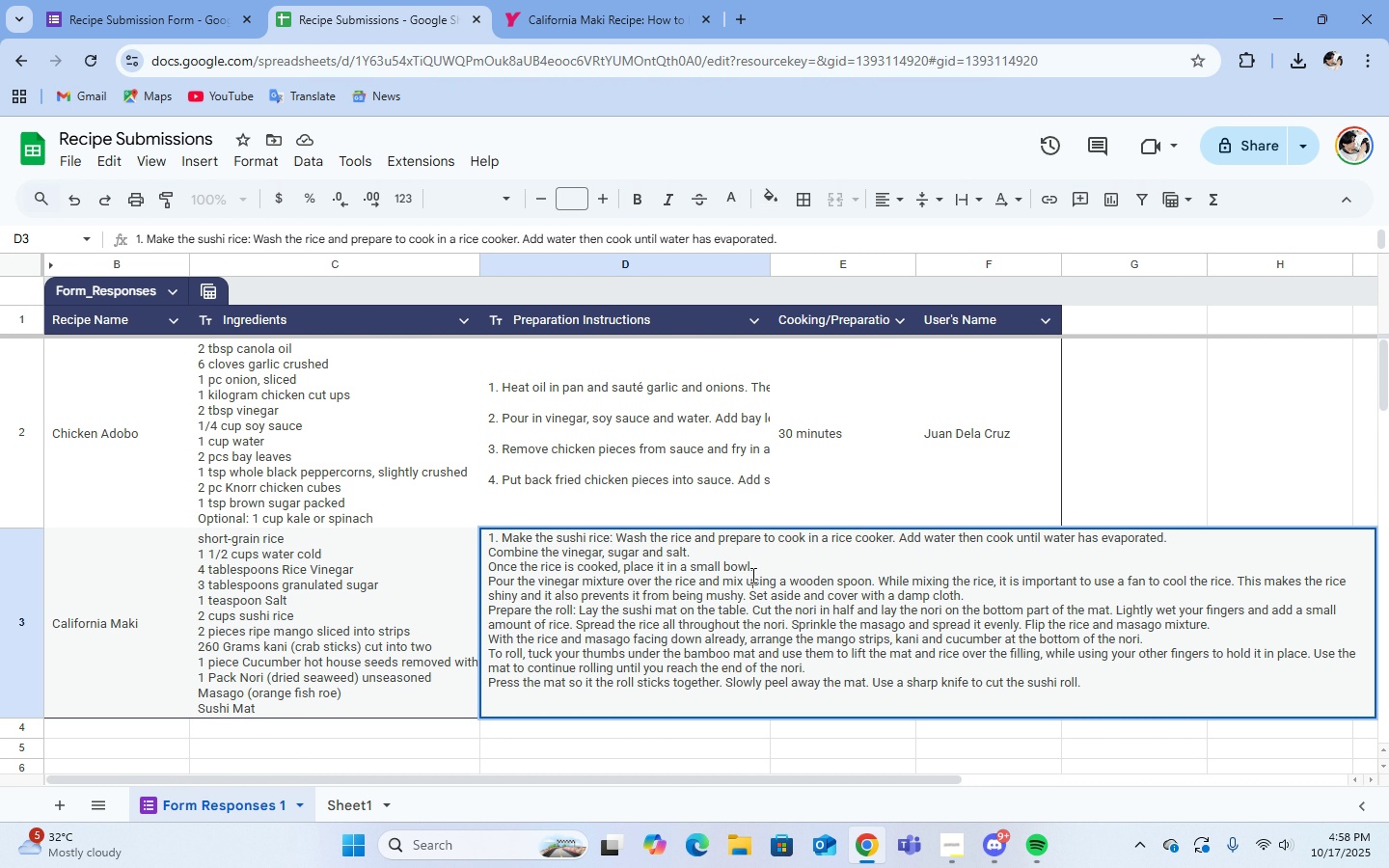 
left_click([751, 575])
 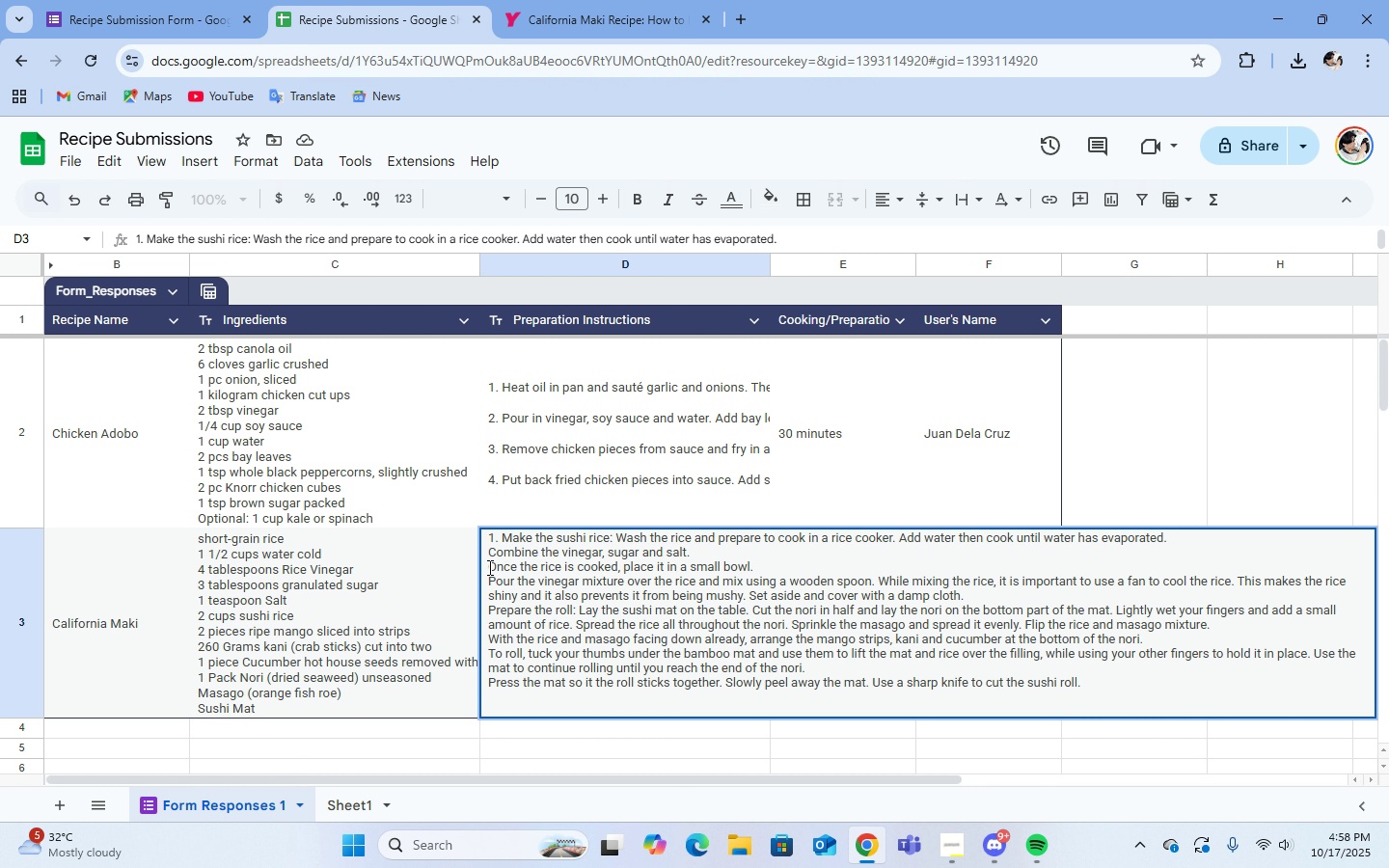 
left_click([488, 567])
 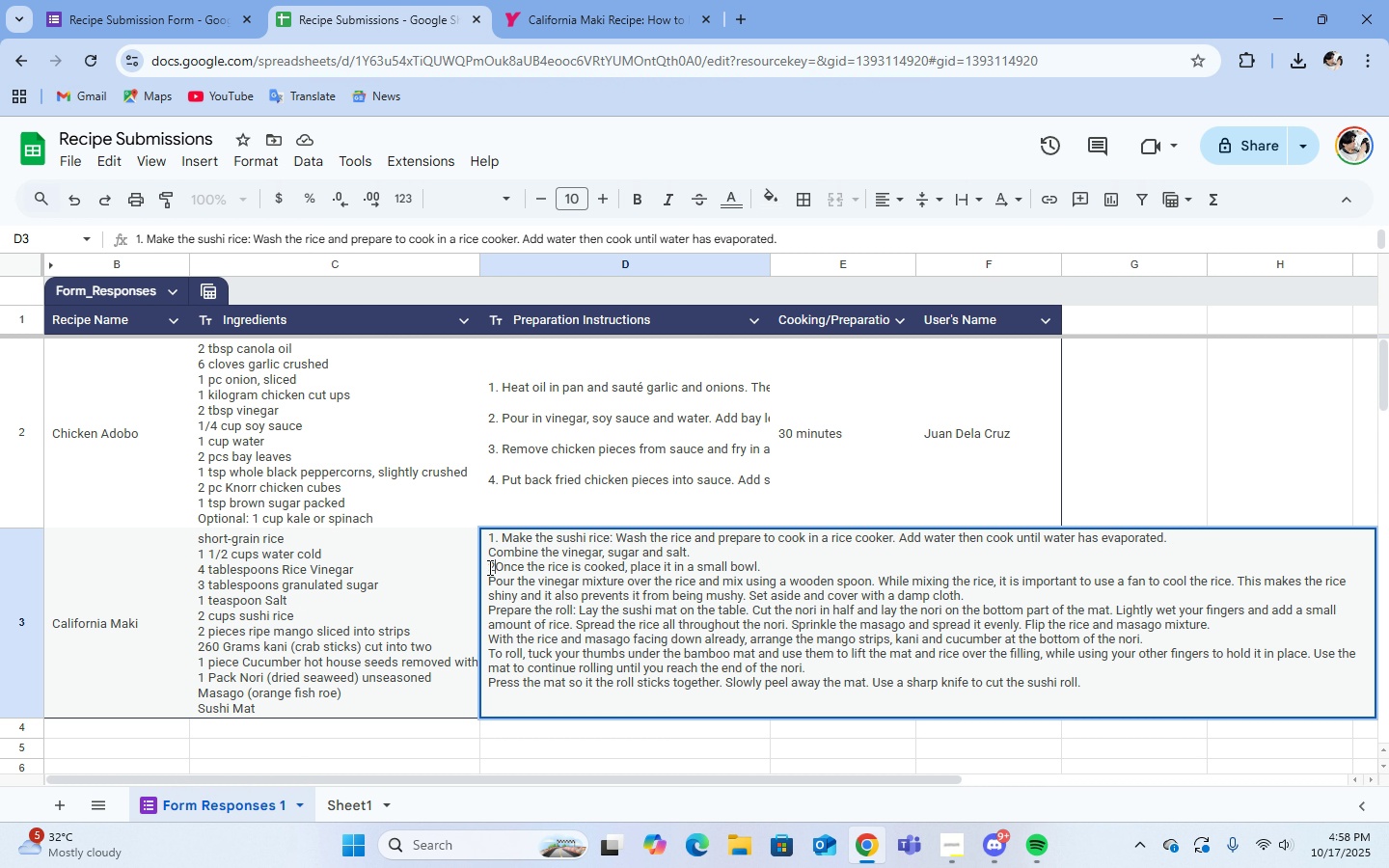 
key(2)
 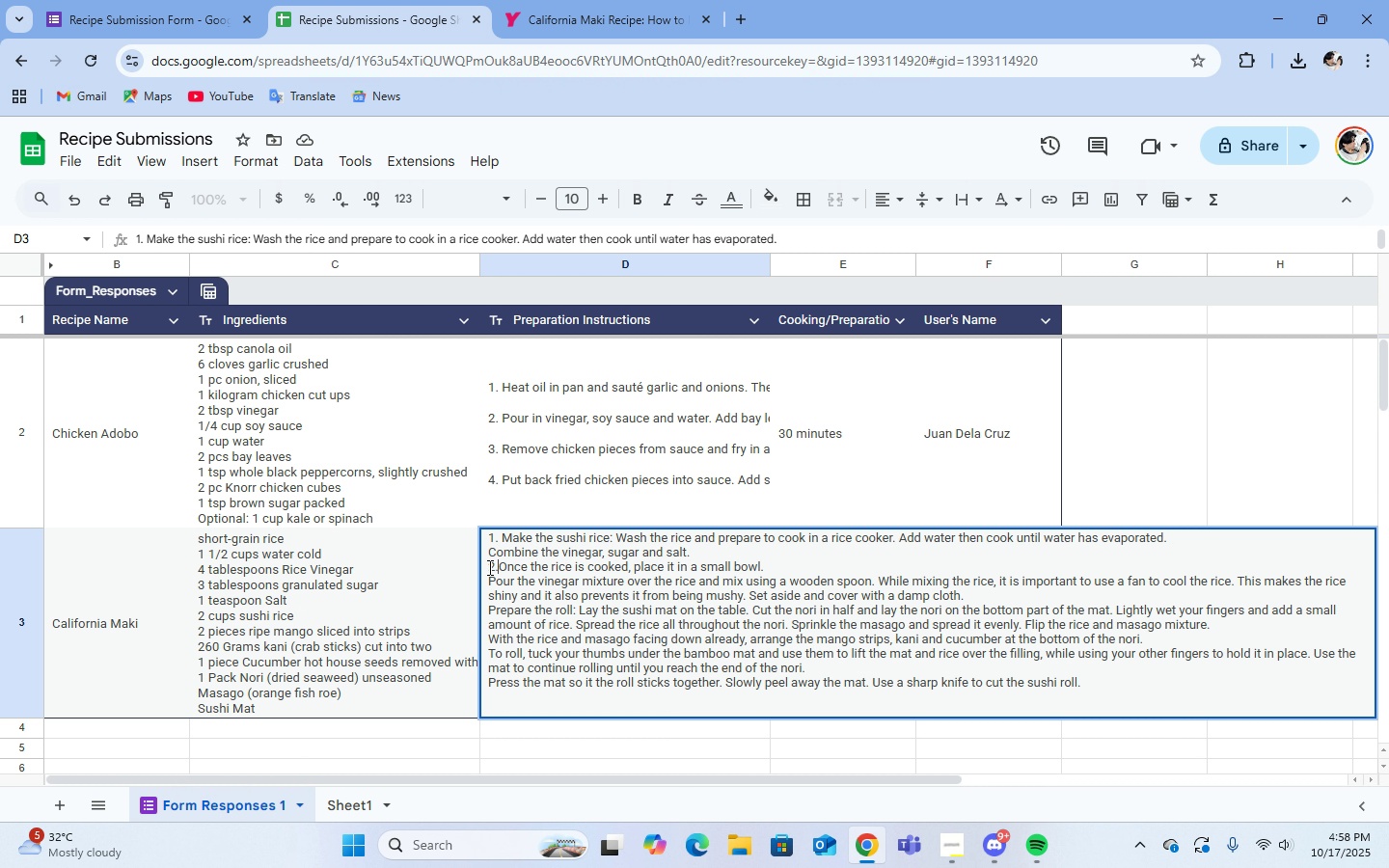 
key(Period)
 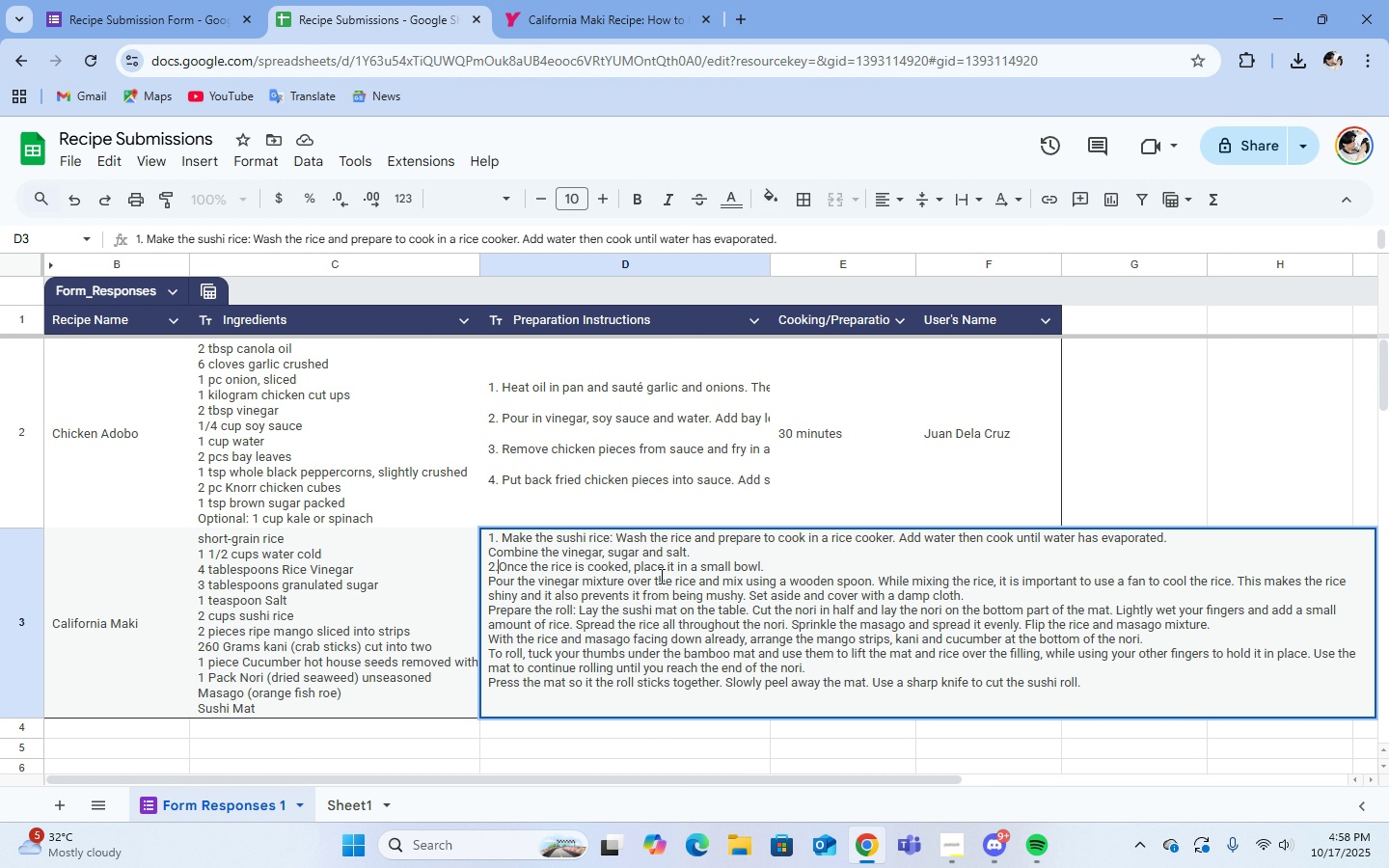 
key(Space)
 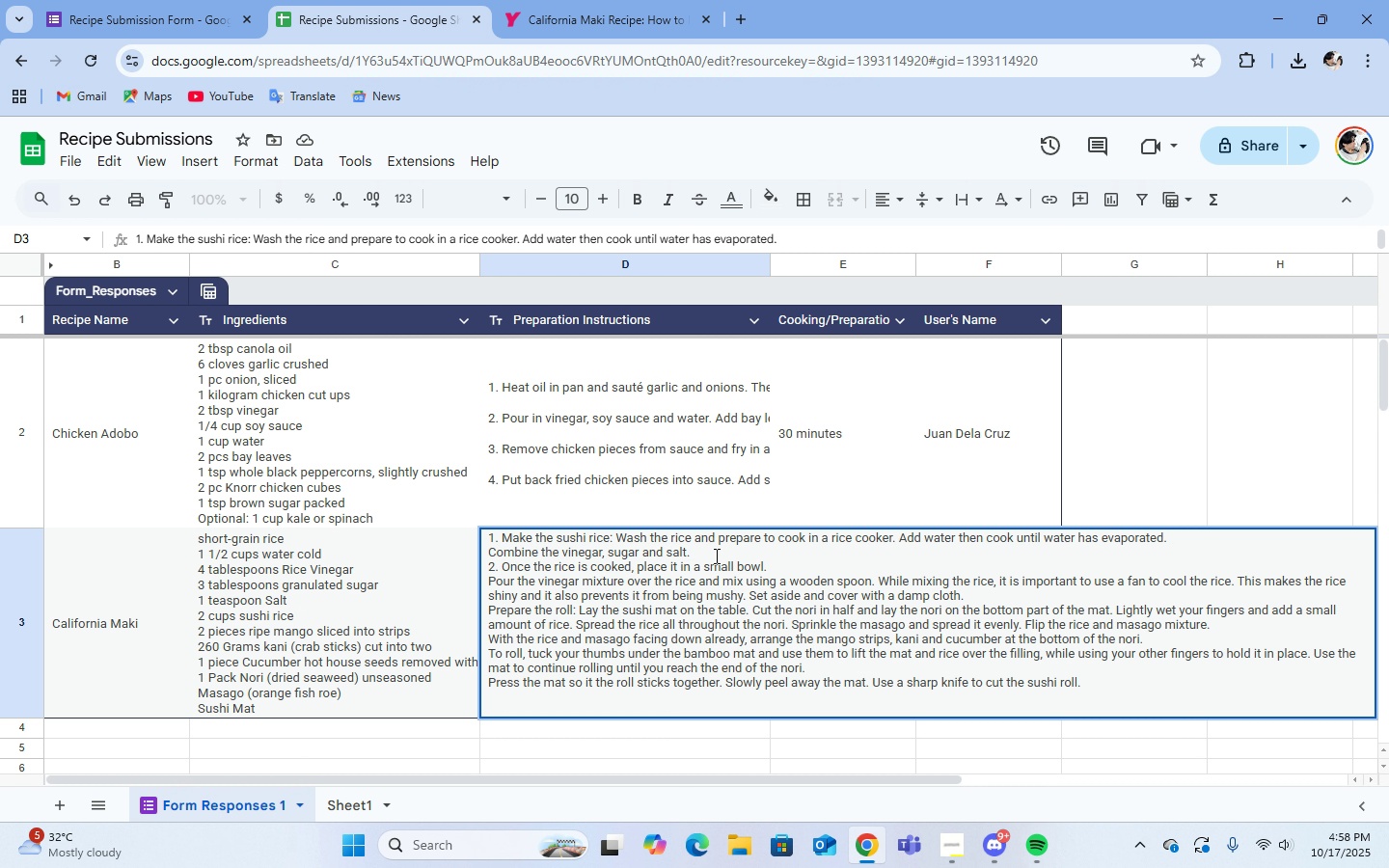 
left_click([715, 556])
 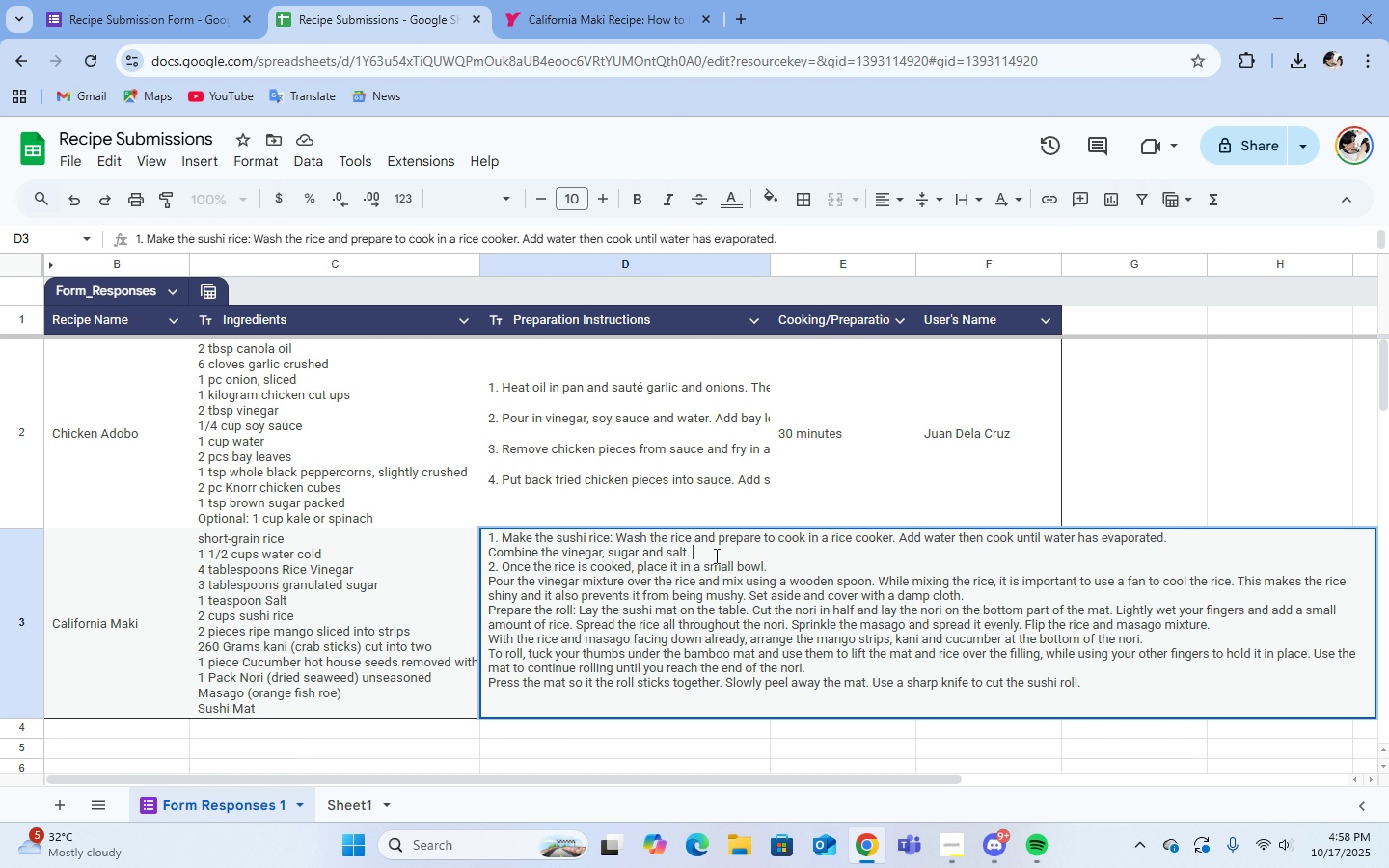 
key(Enter)
 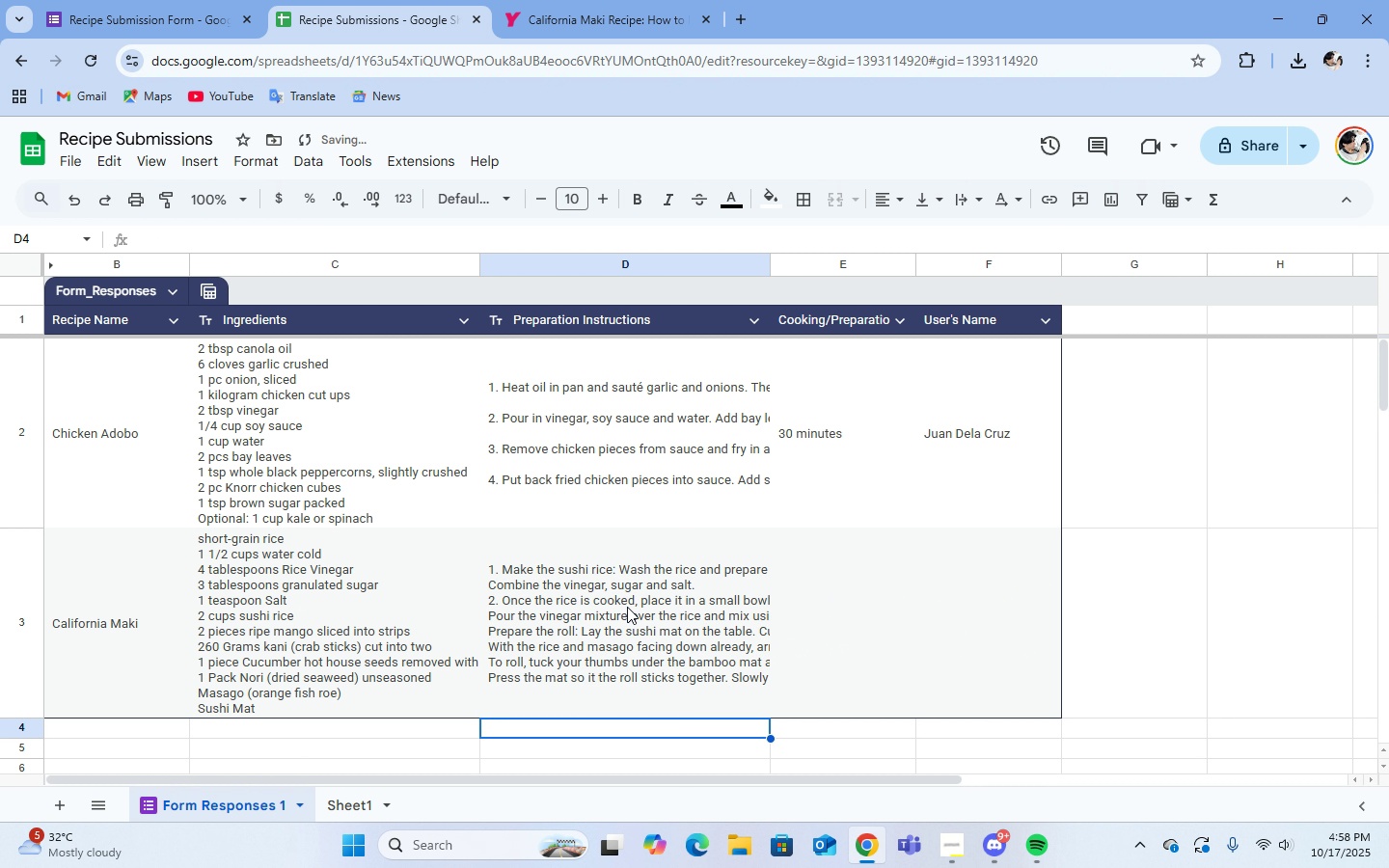 
left_click([627, 607])
 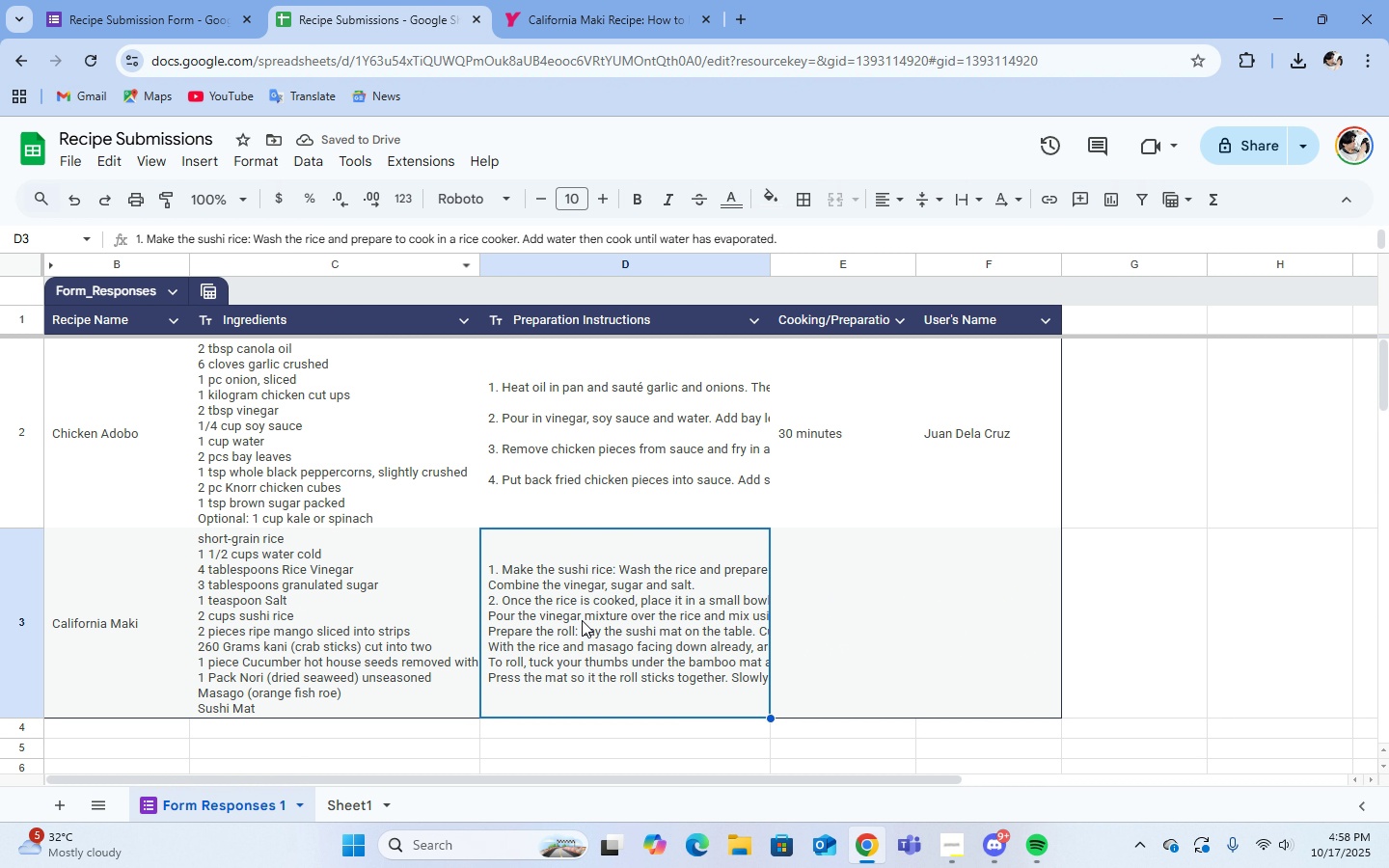 
left_click([568, 597])
 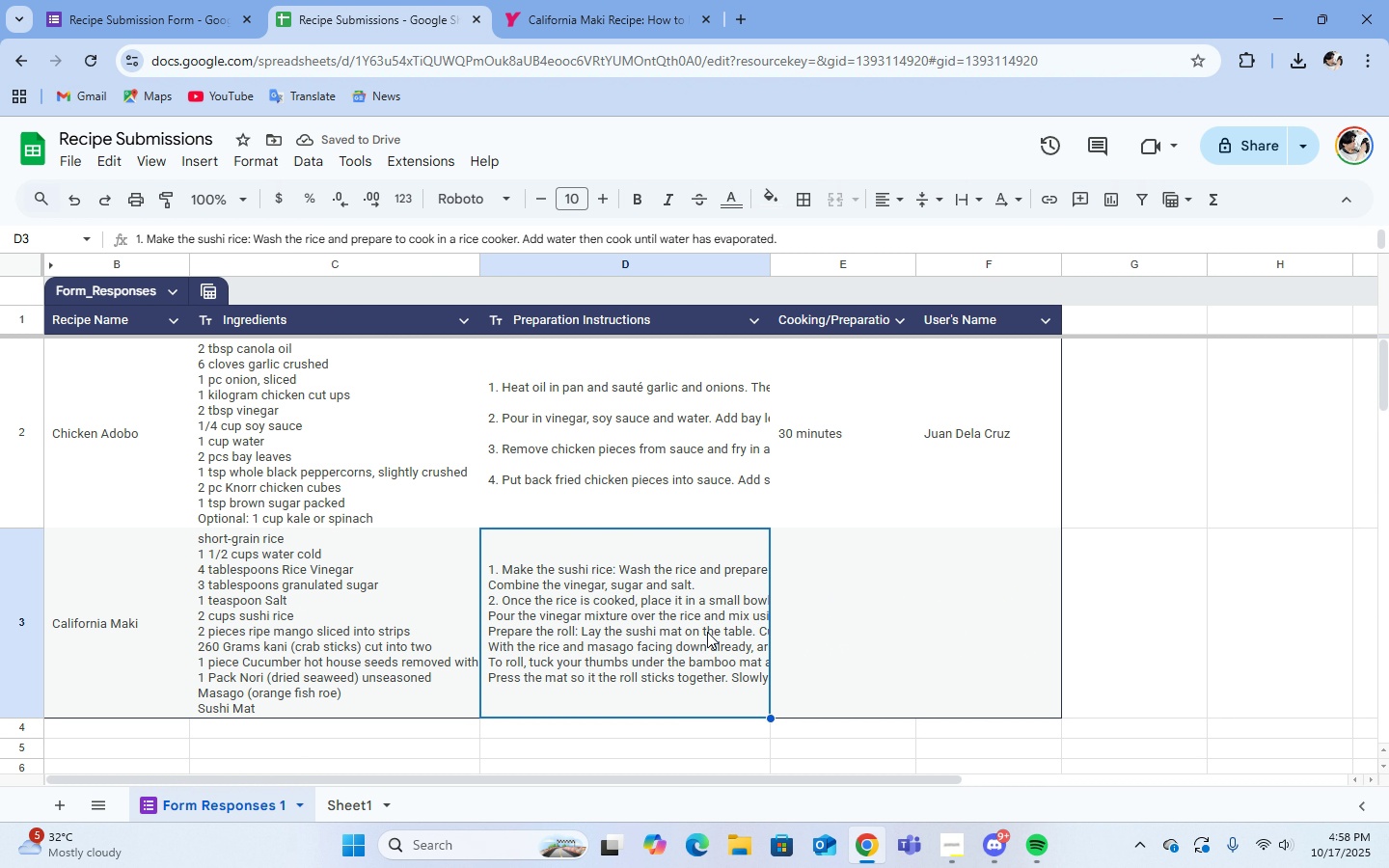 
left_click([707, 632])
 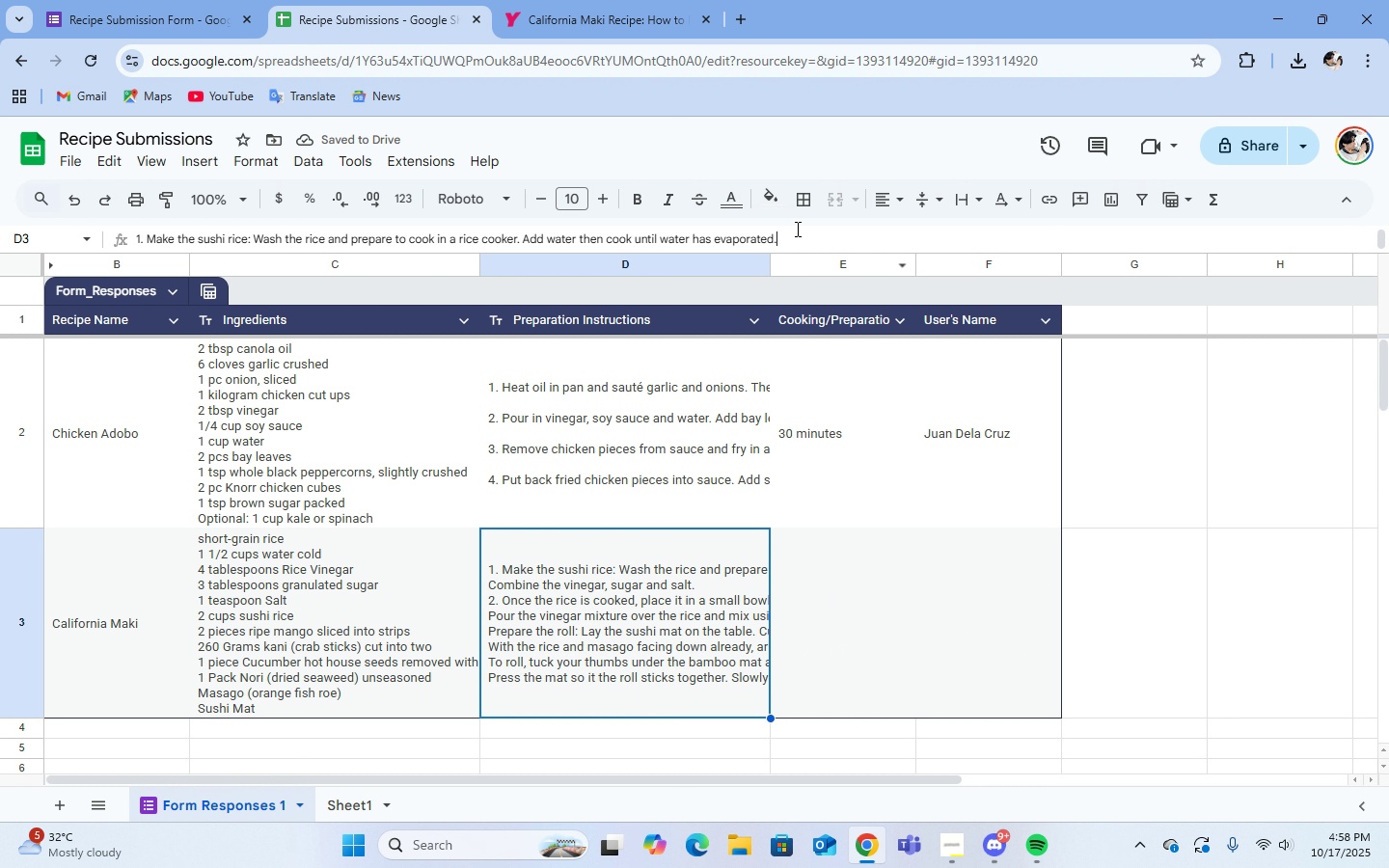 
left_click([796, 229])
 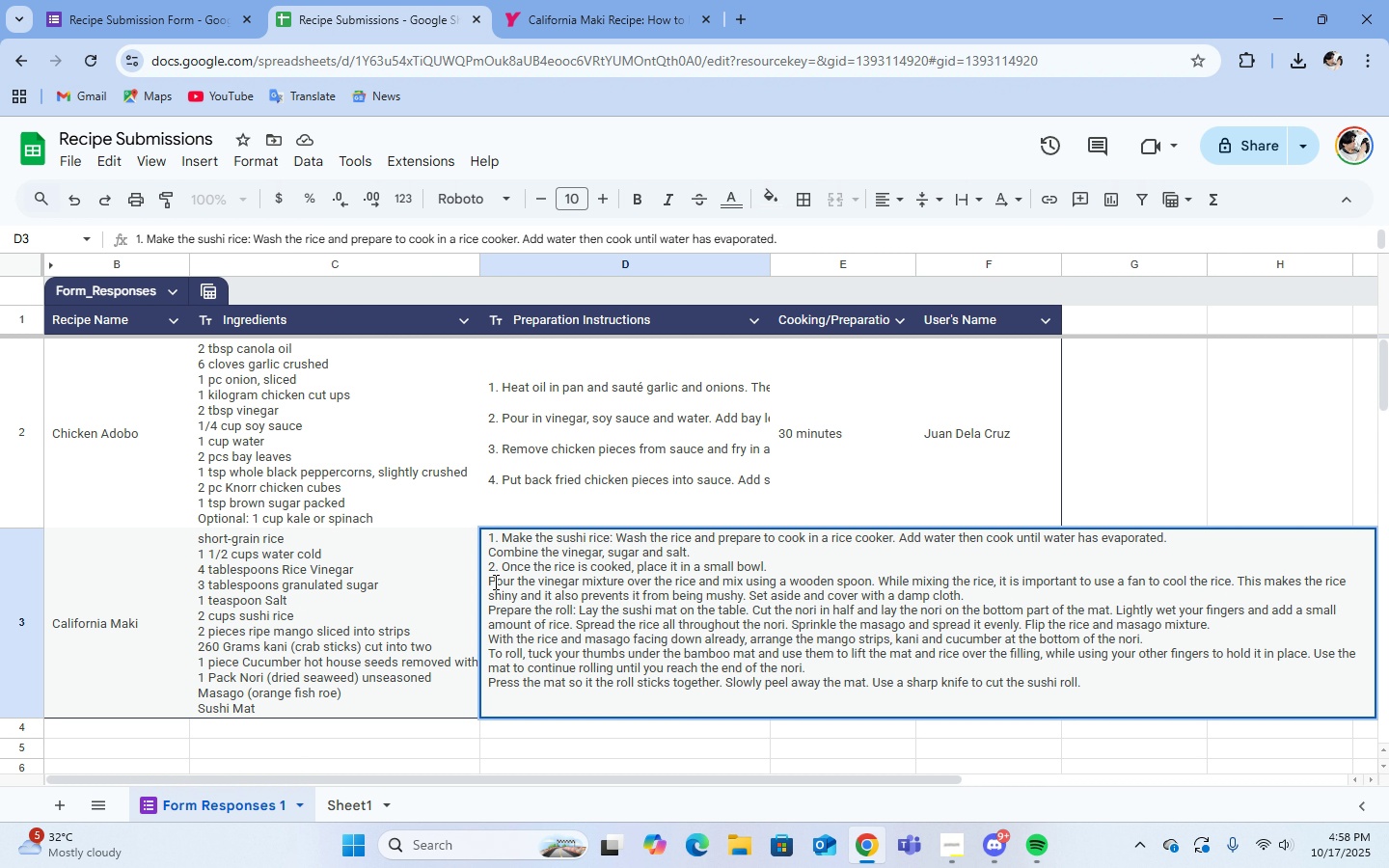 
left_click([488, 584])
 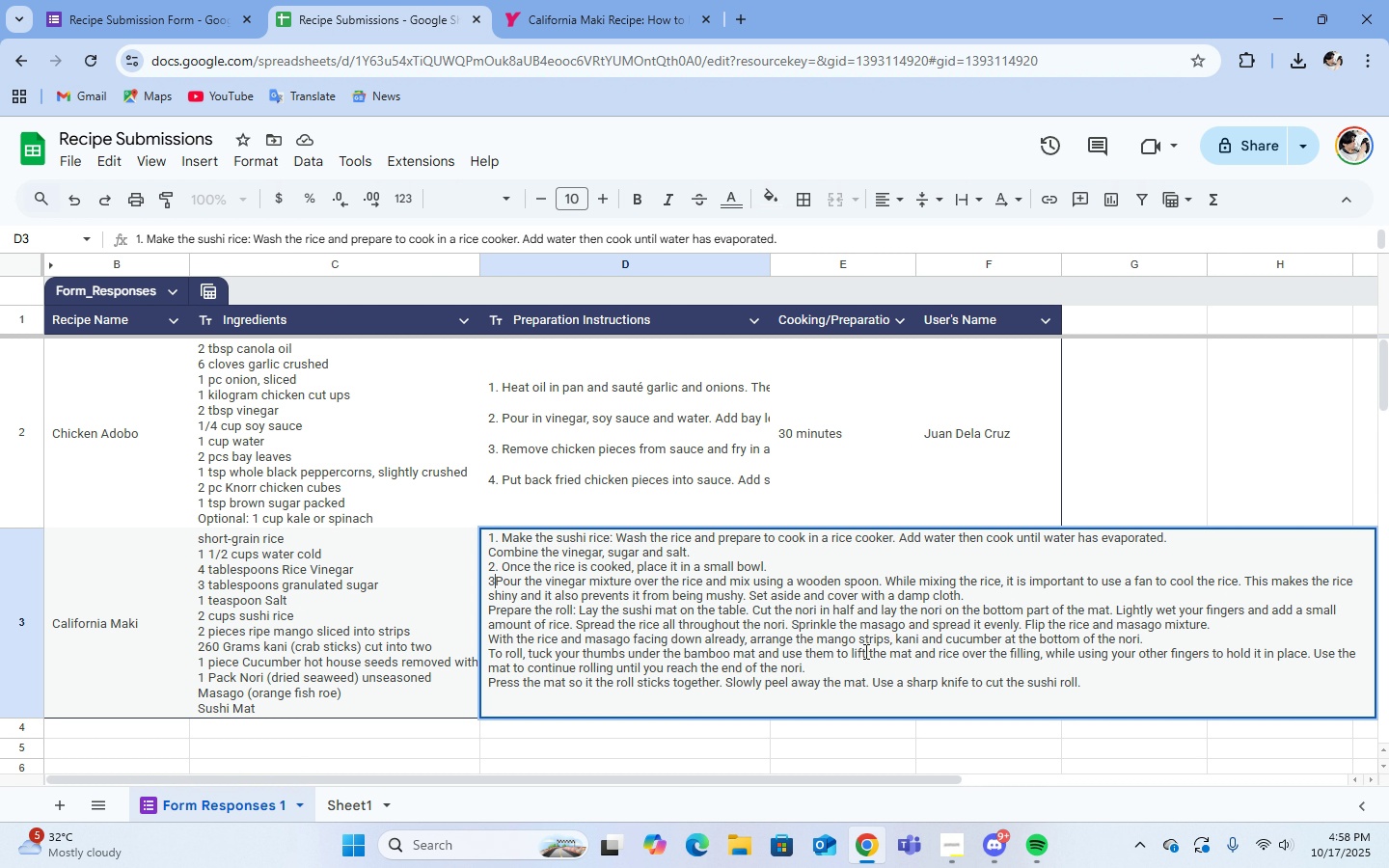 
key(3)
 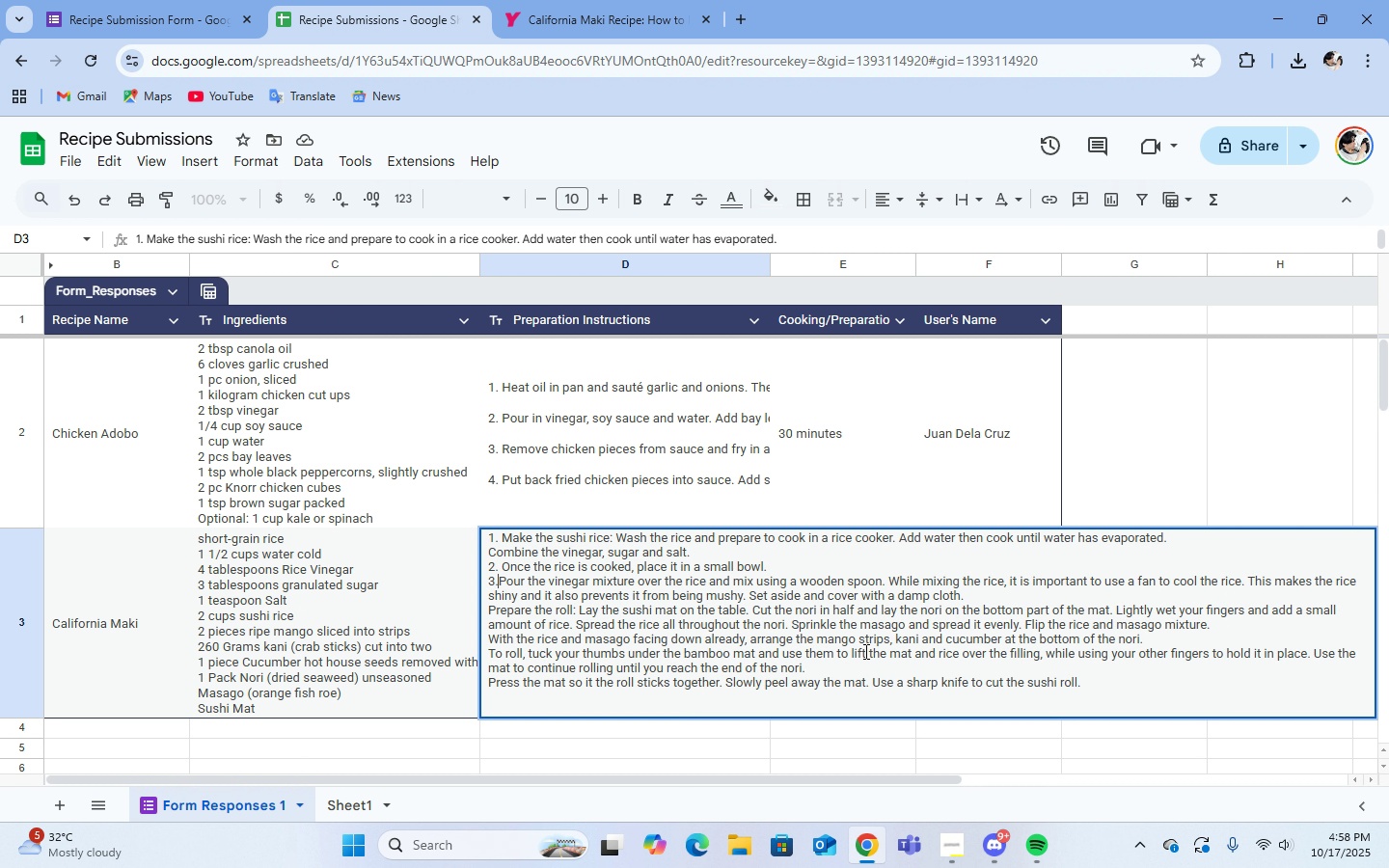 
key(Period)
 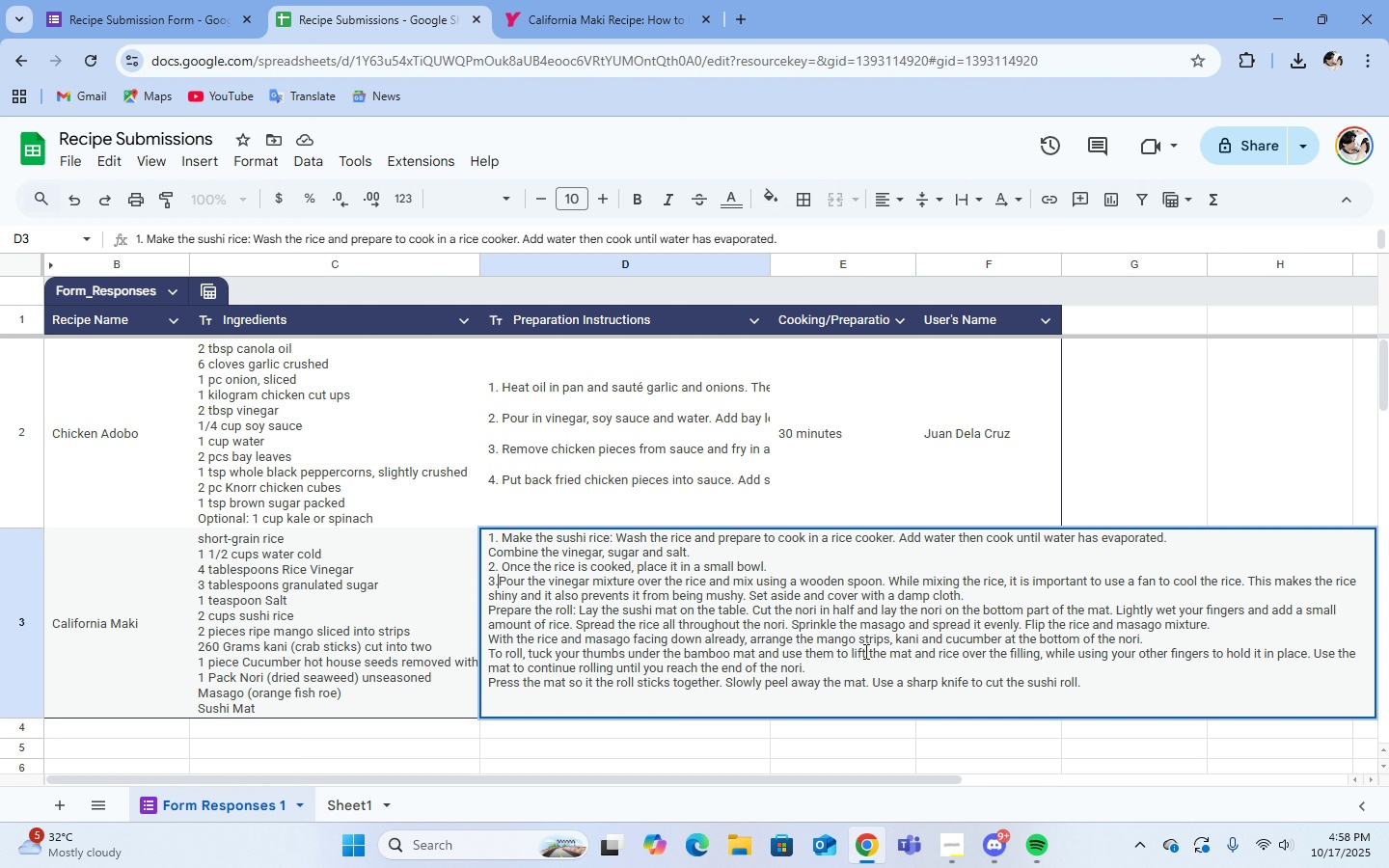 
key(Space)
 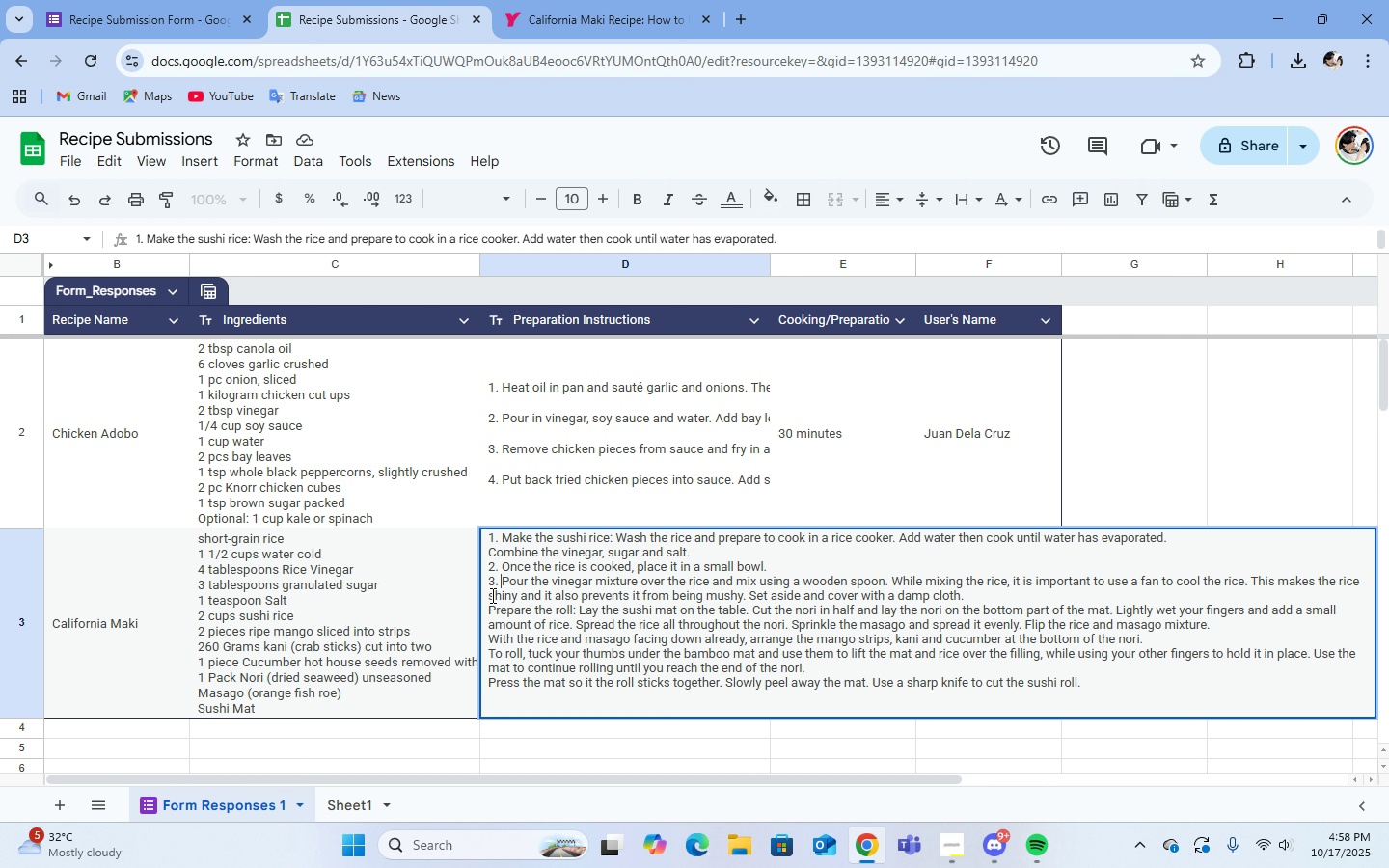 
left_click([487, 600])
 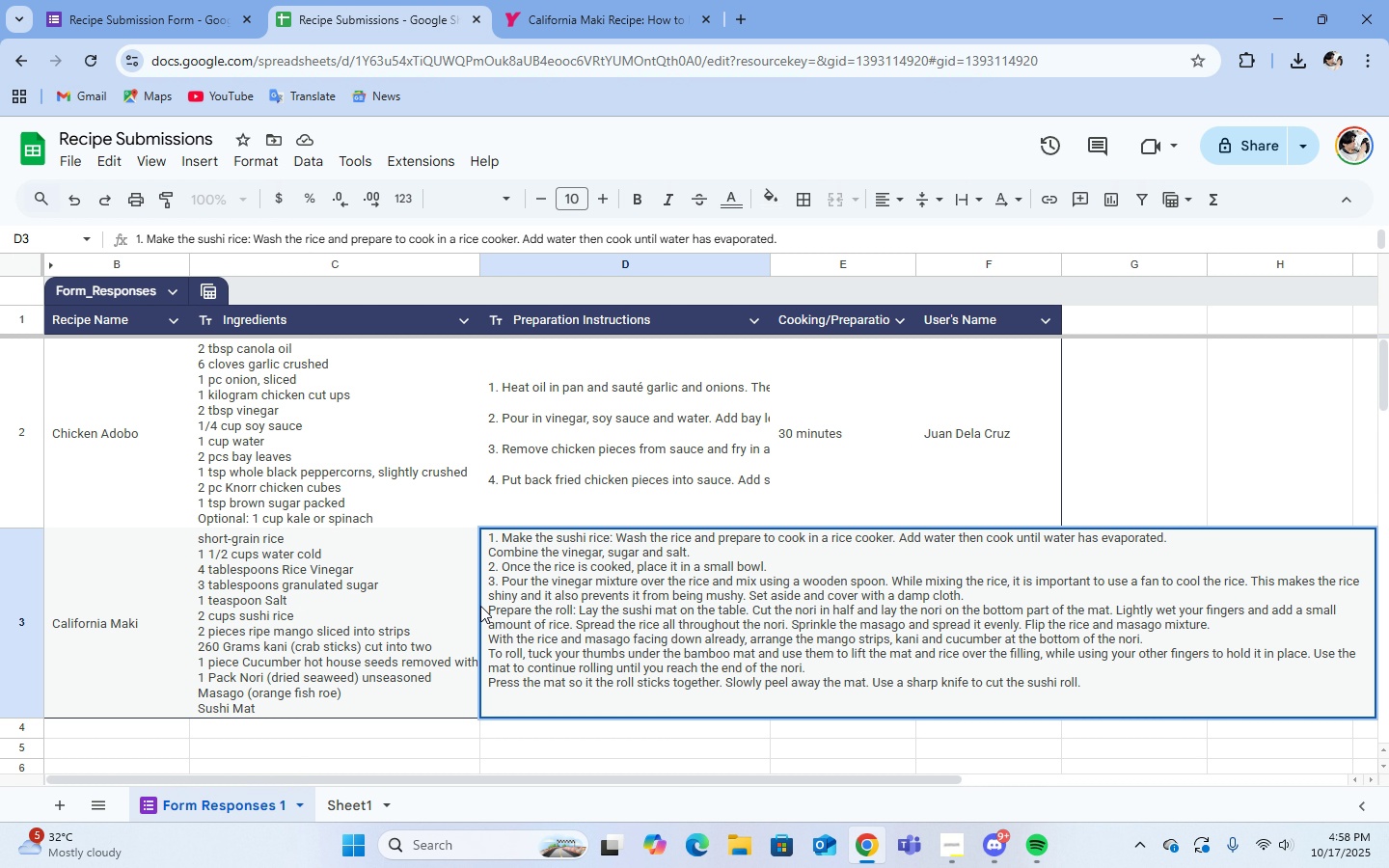 
double_click([491, 613])
 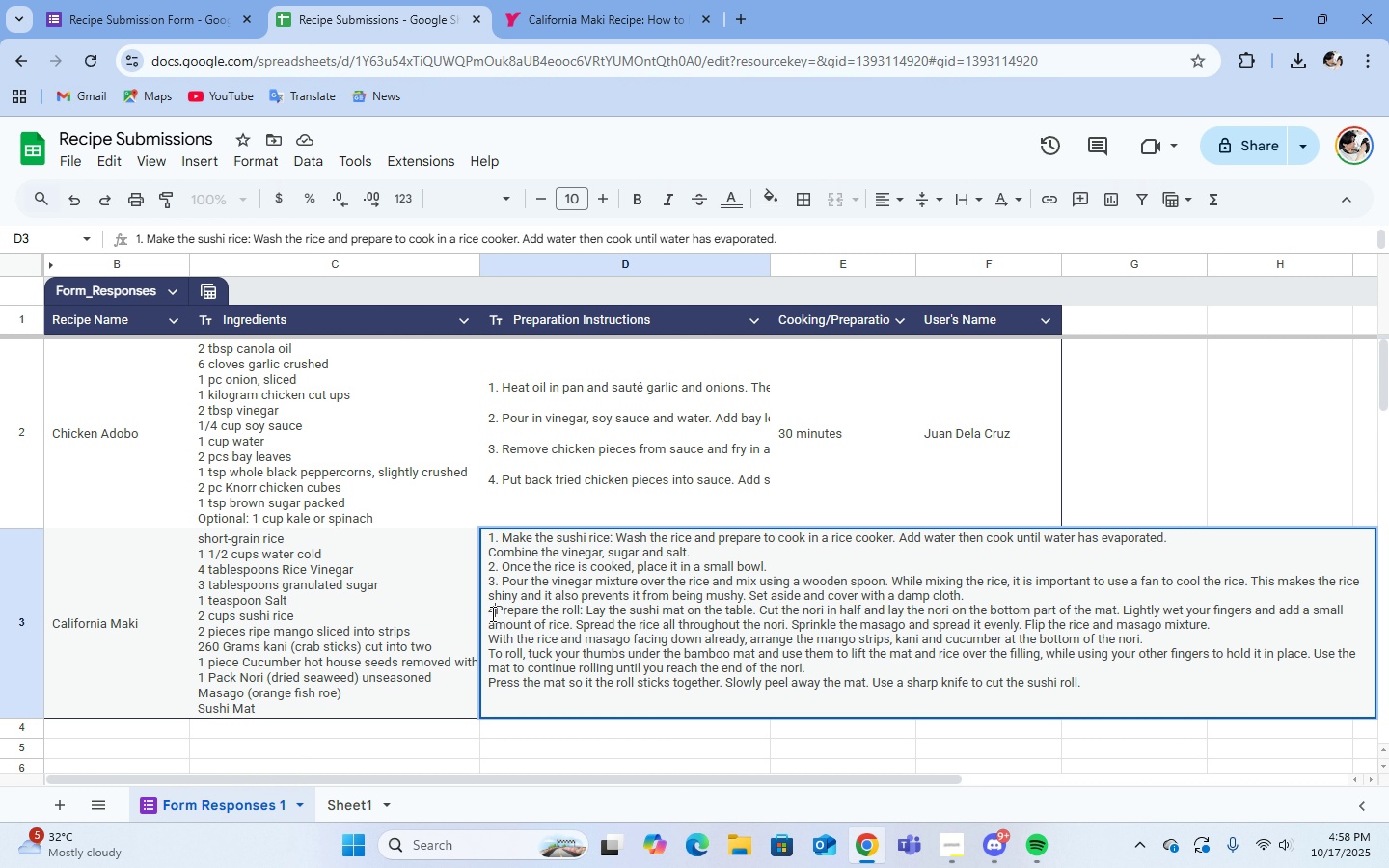 
key(4)
 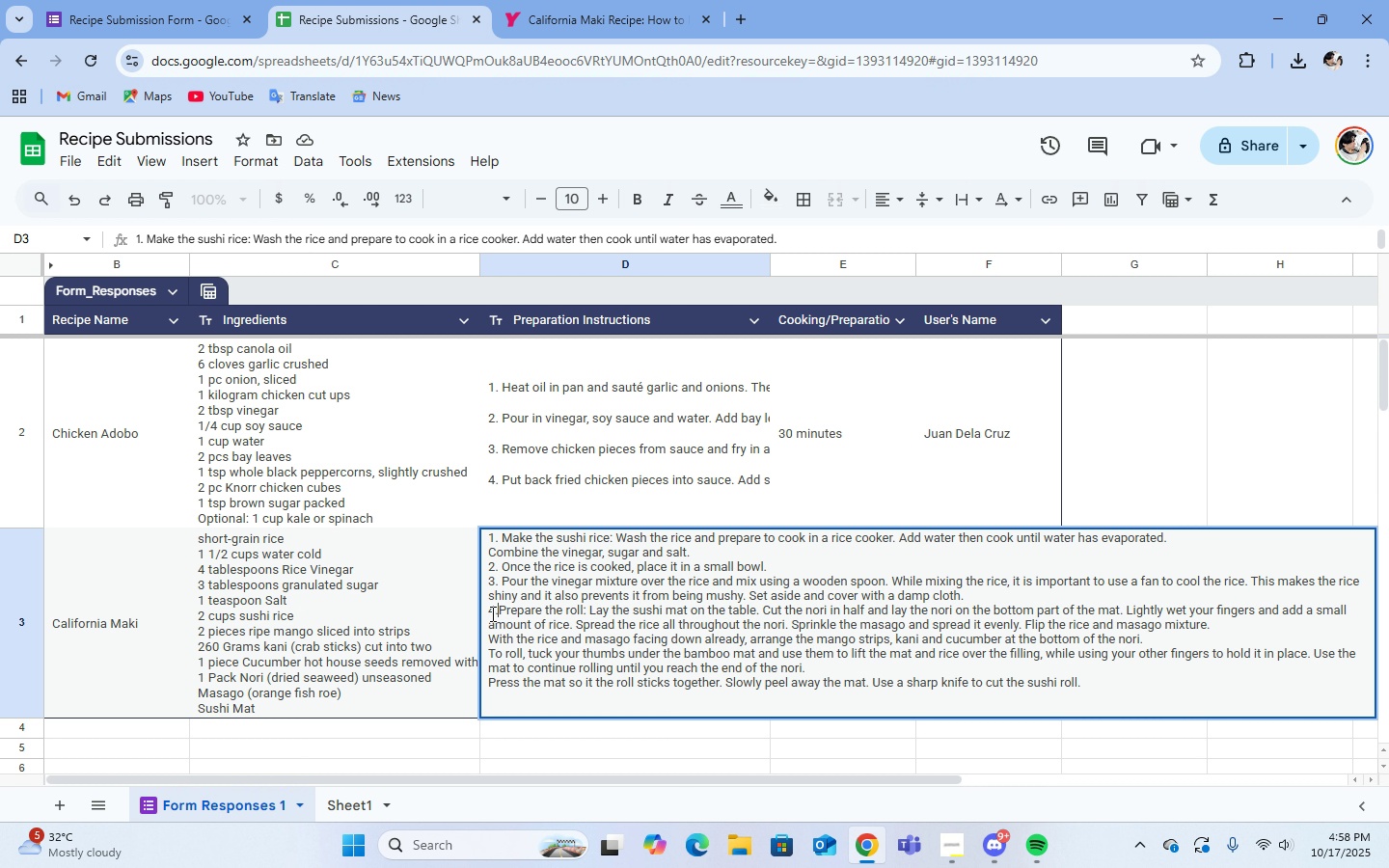 
key(Period)
 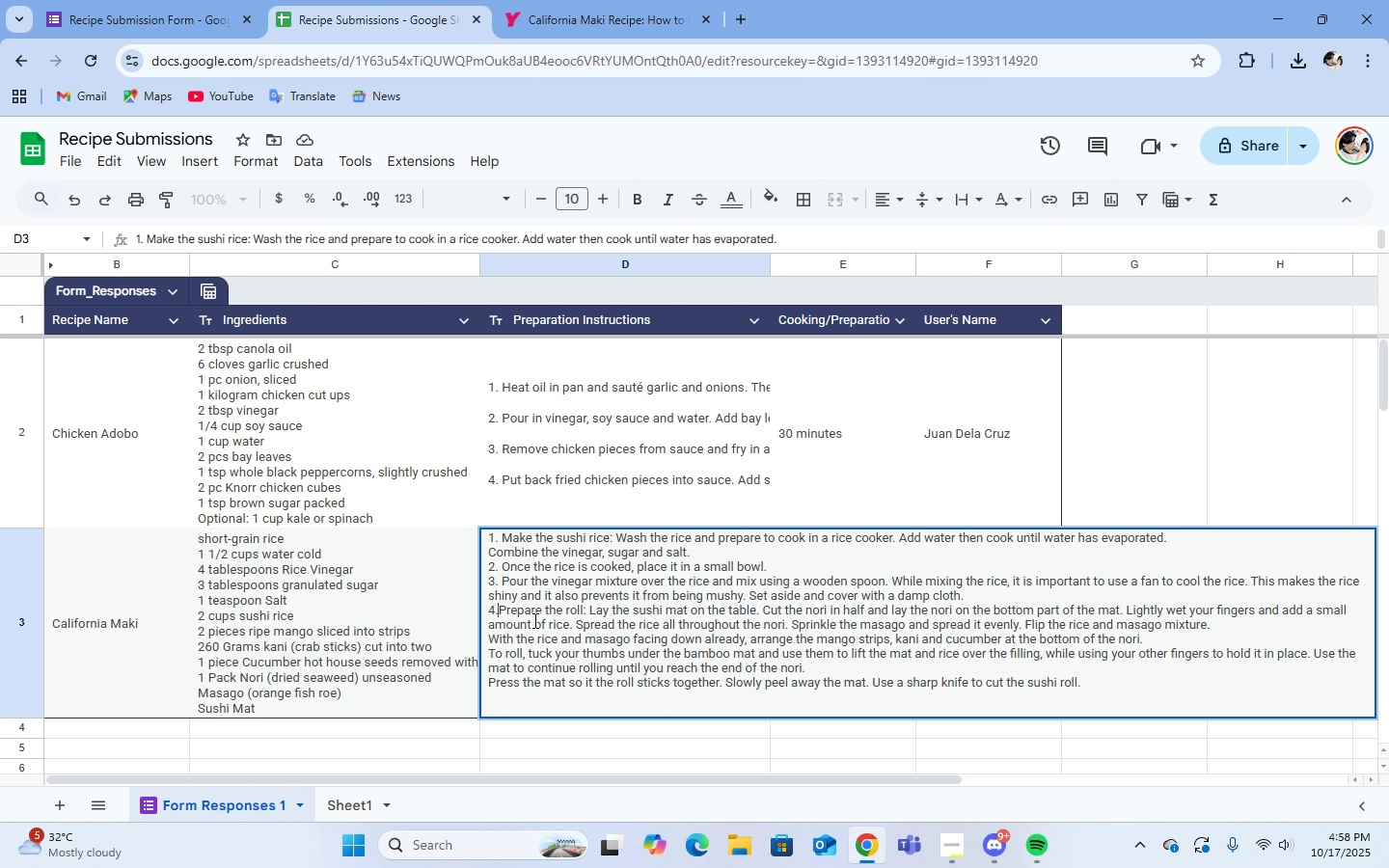 
key(Space)
 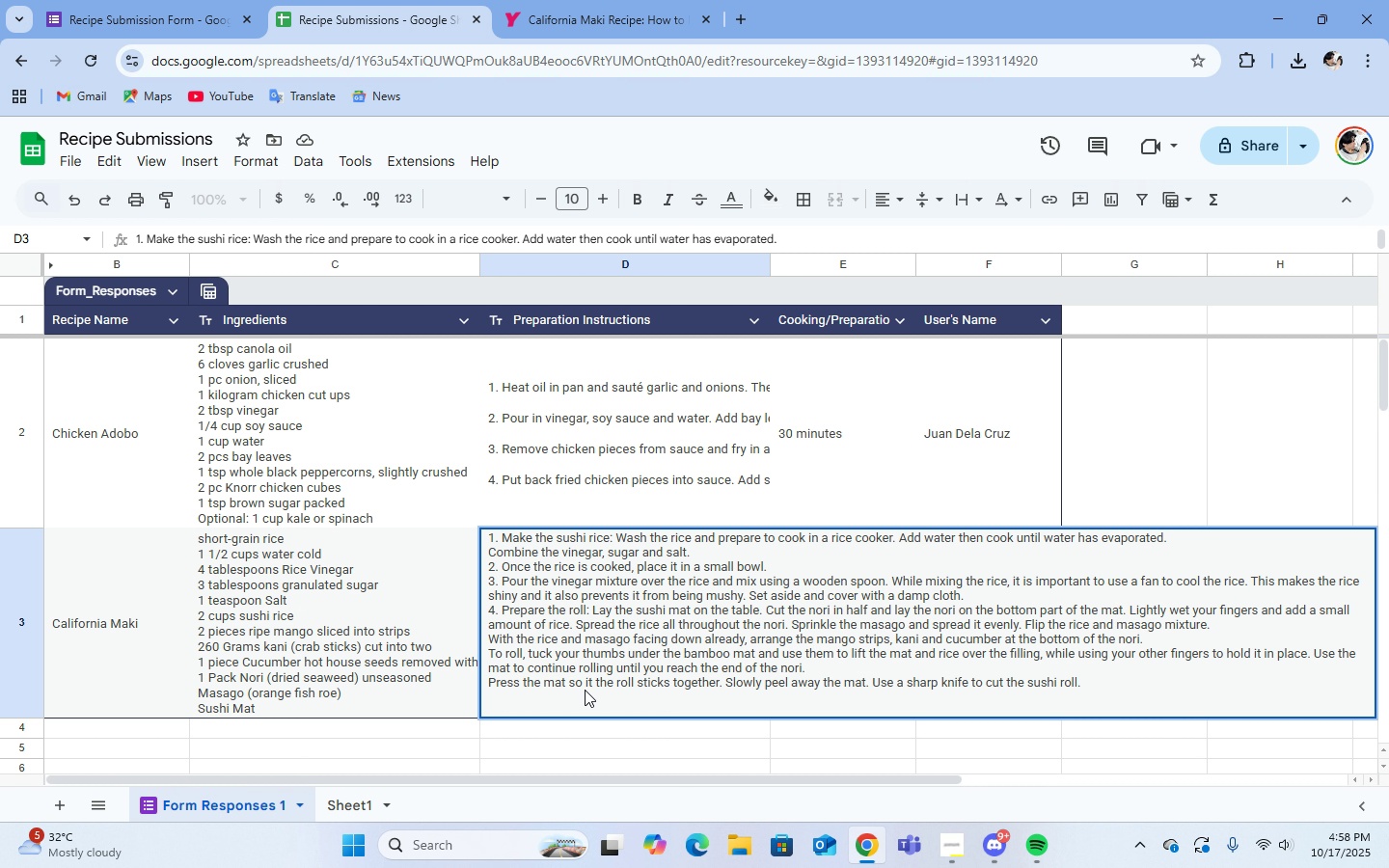 
wait(6.07)
 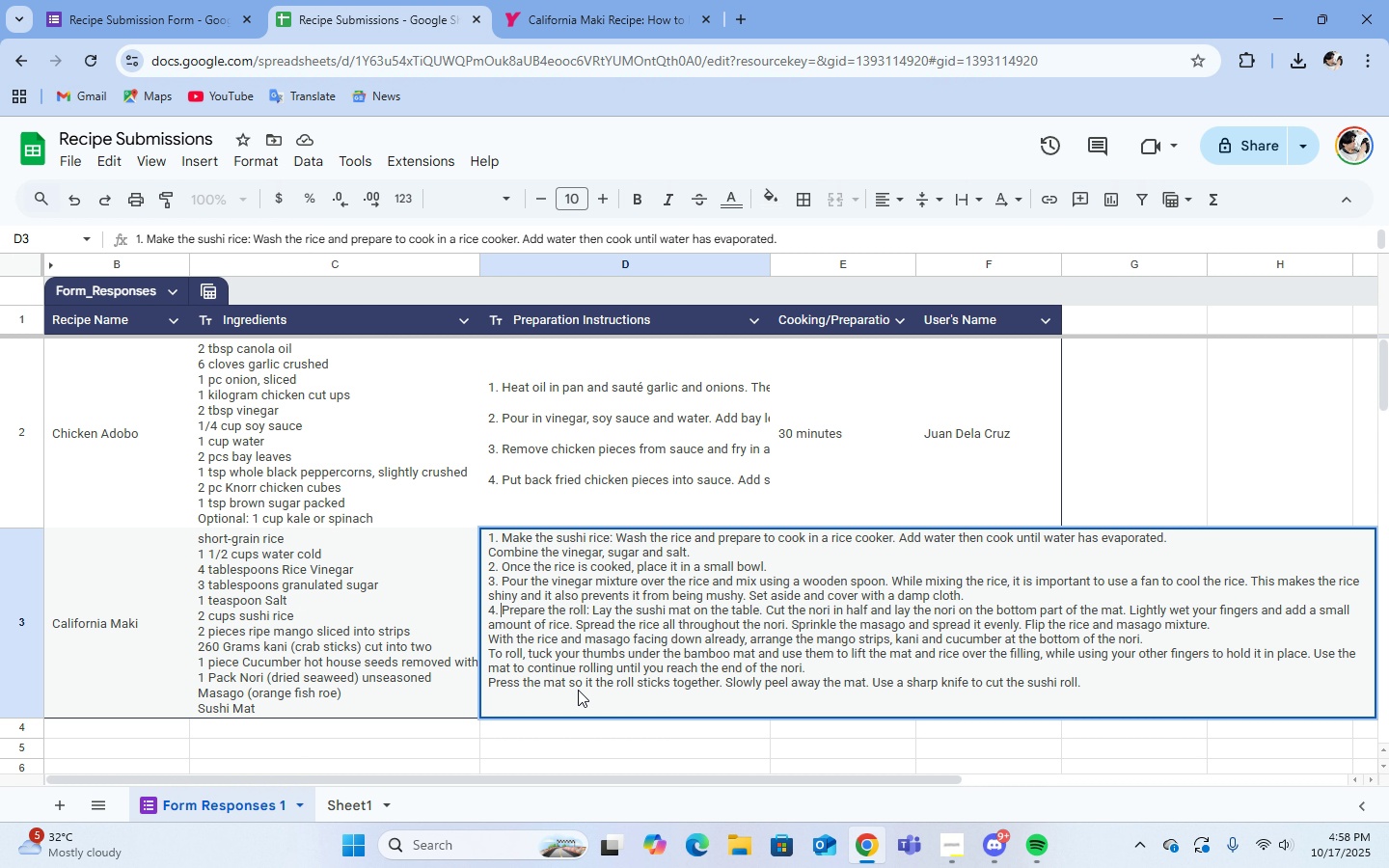 
left_click([595, 0])
 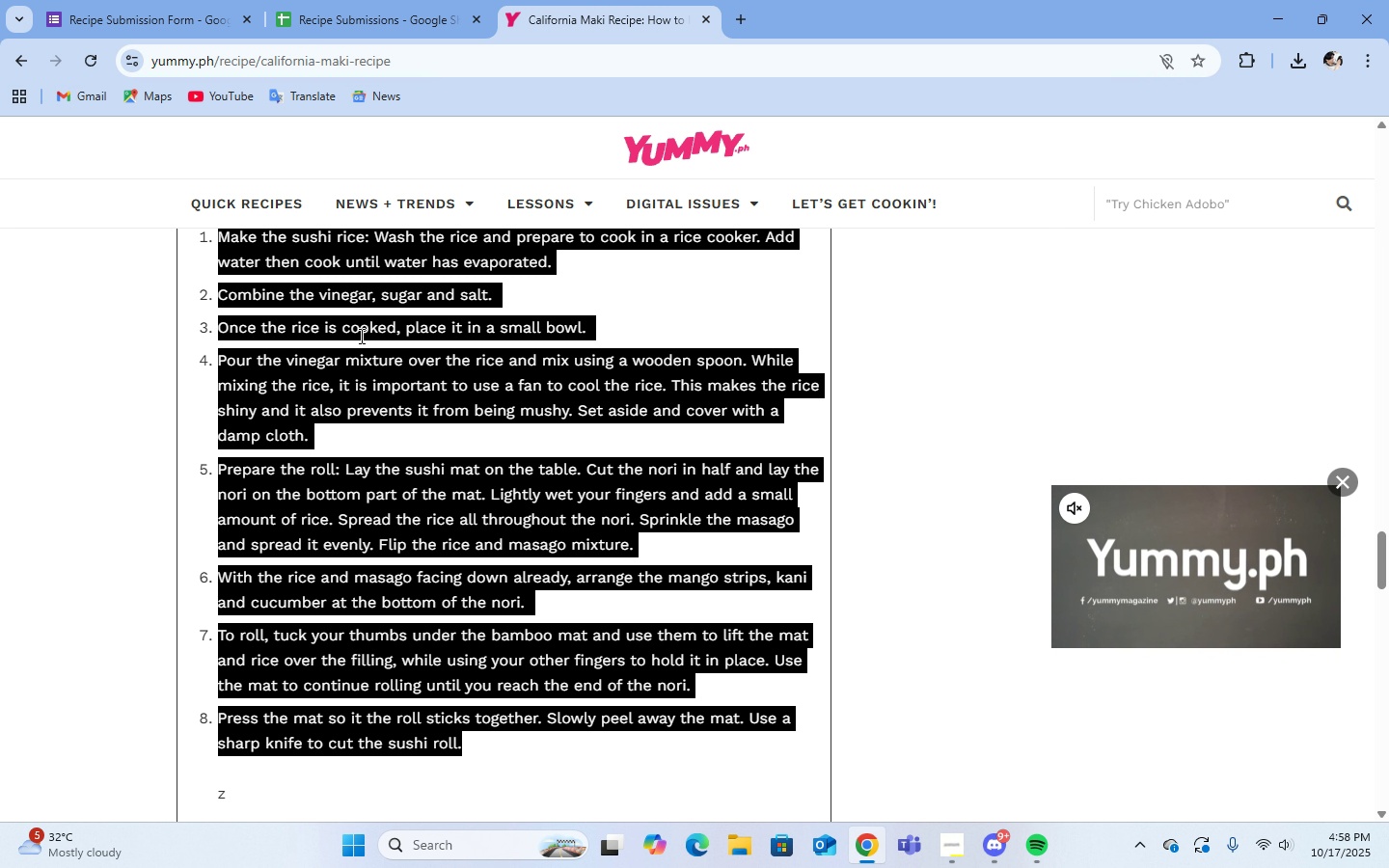 
wait(6.0)
 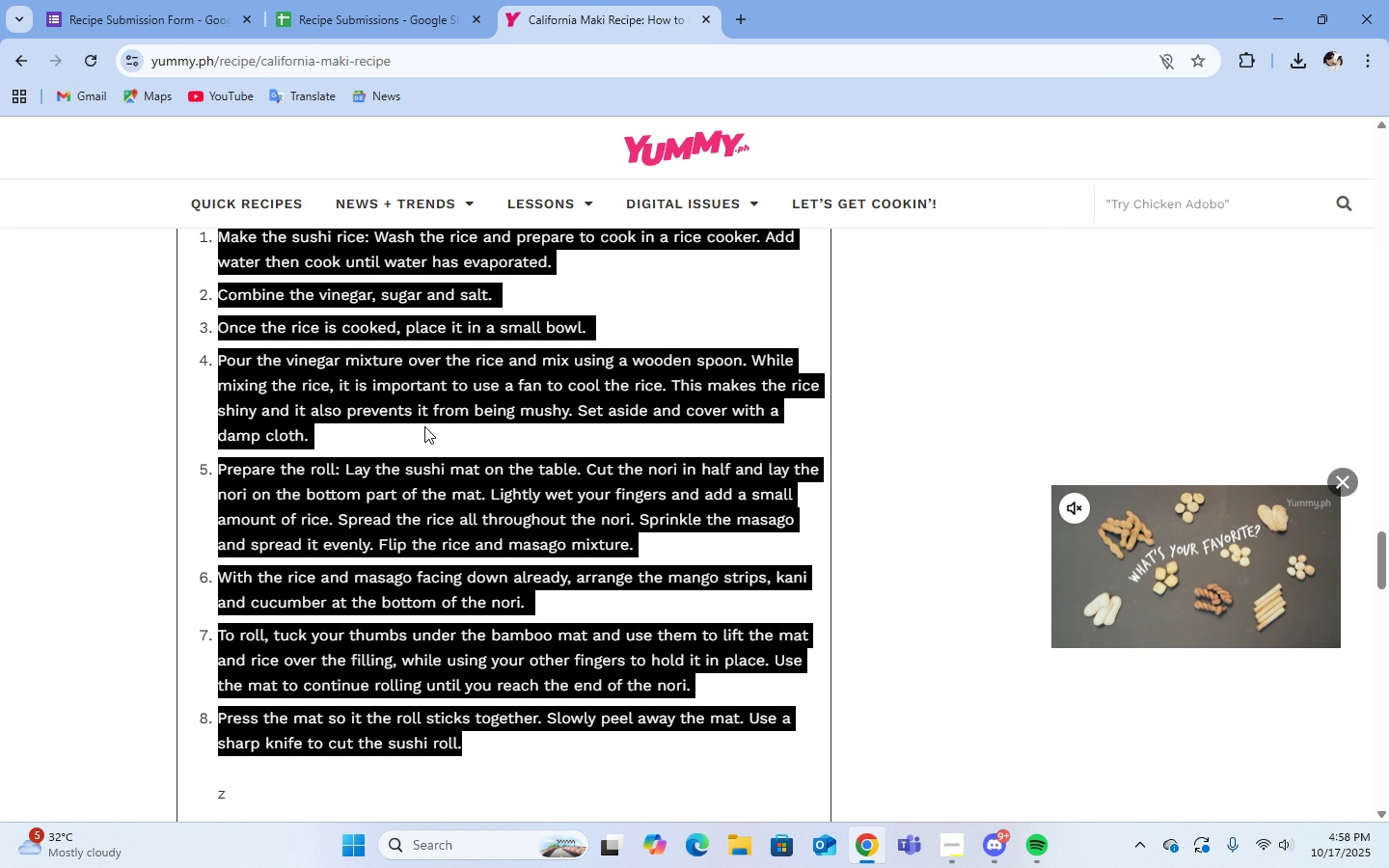 
left_click([352, 26])
 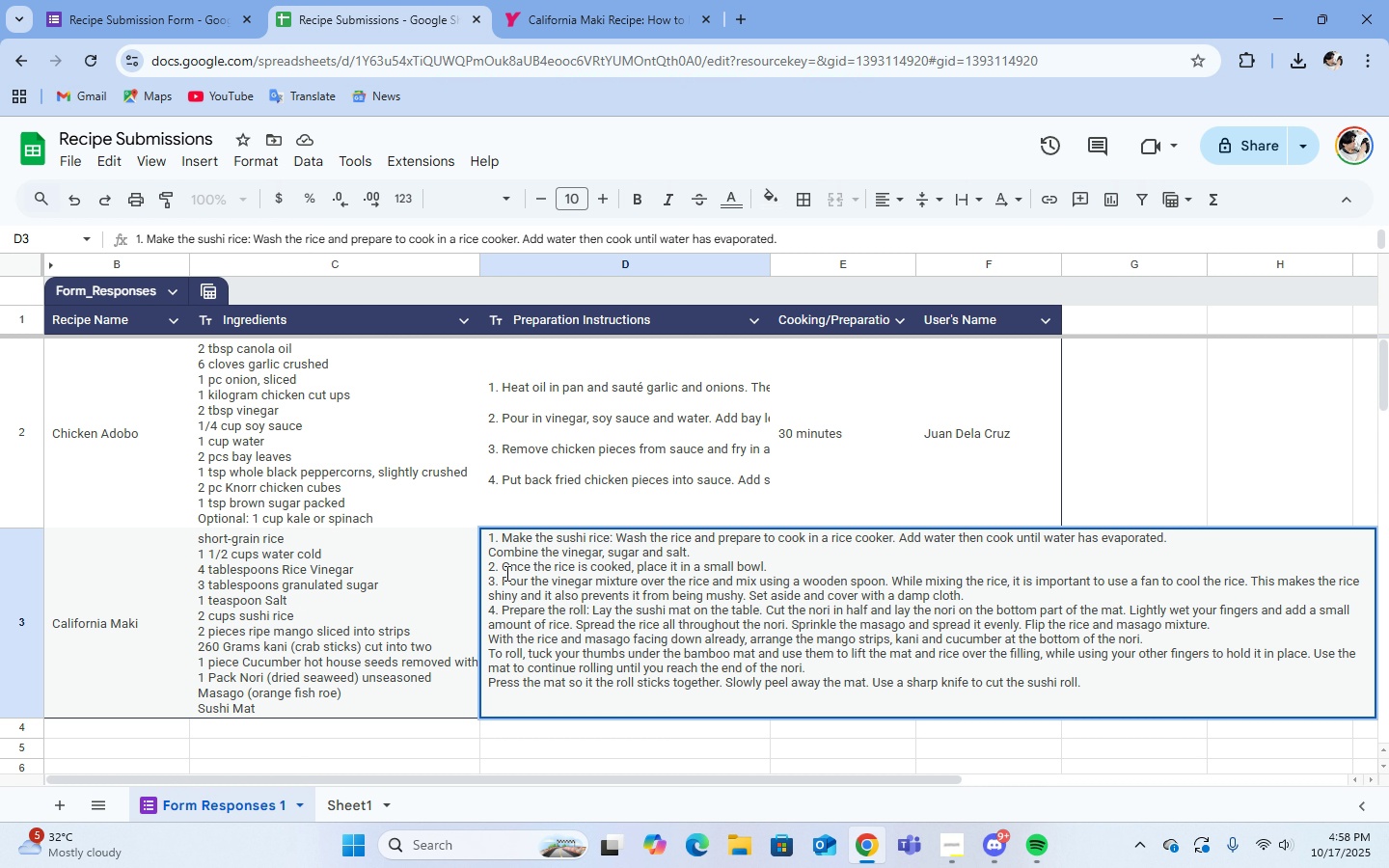 
left_click([500, 575])
 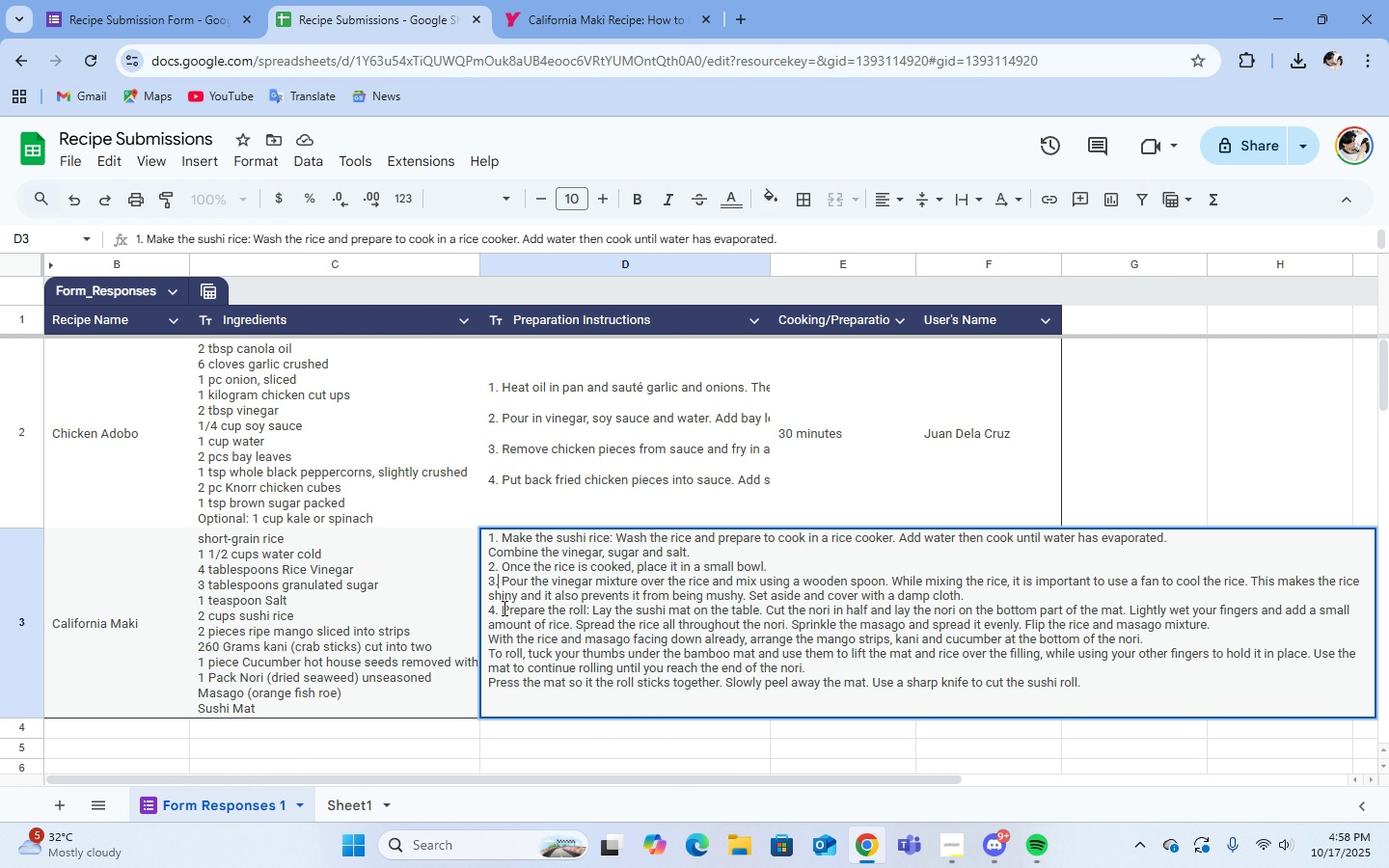 
left_click([500, 610])
 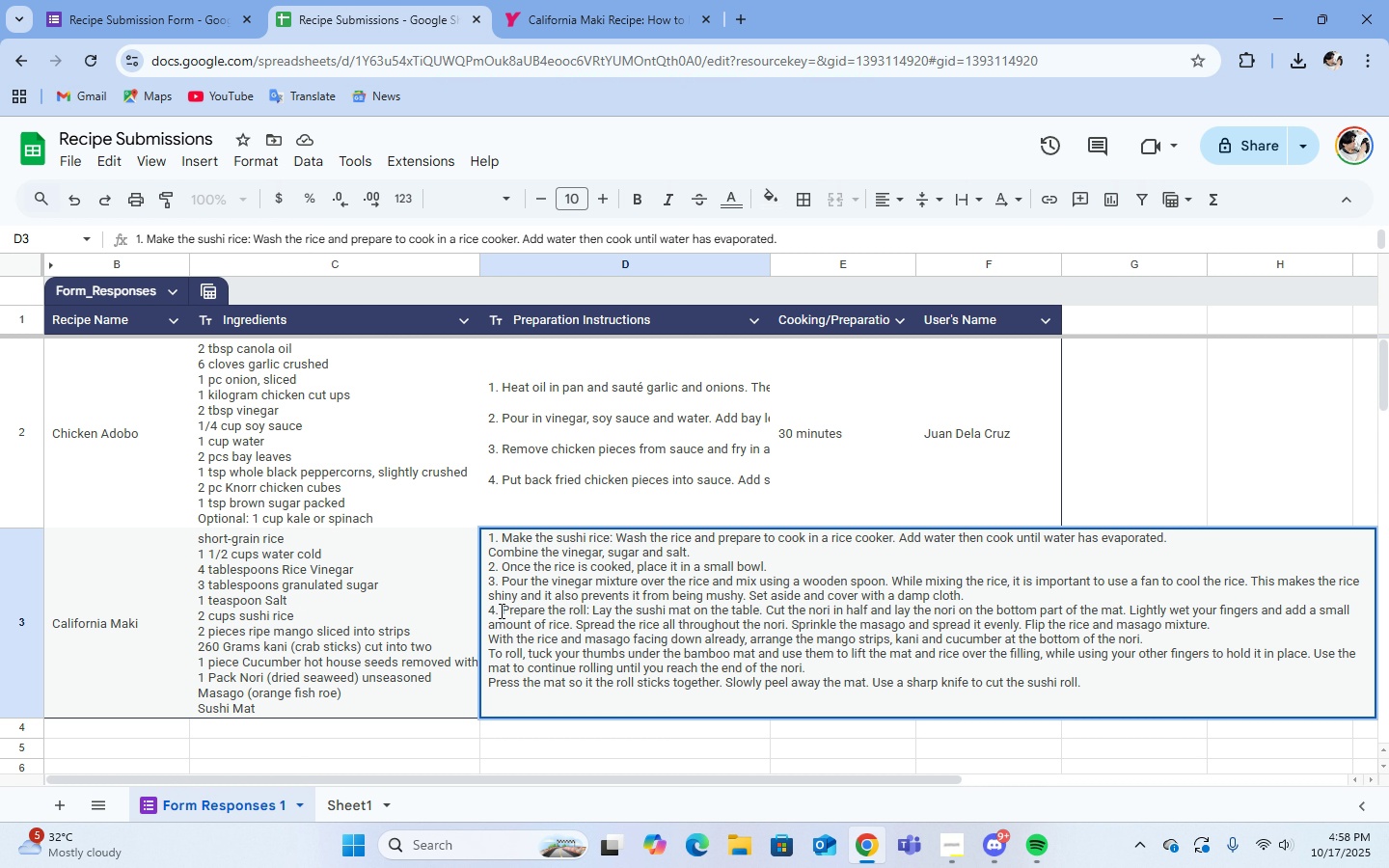 
key(Backspace)
 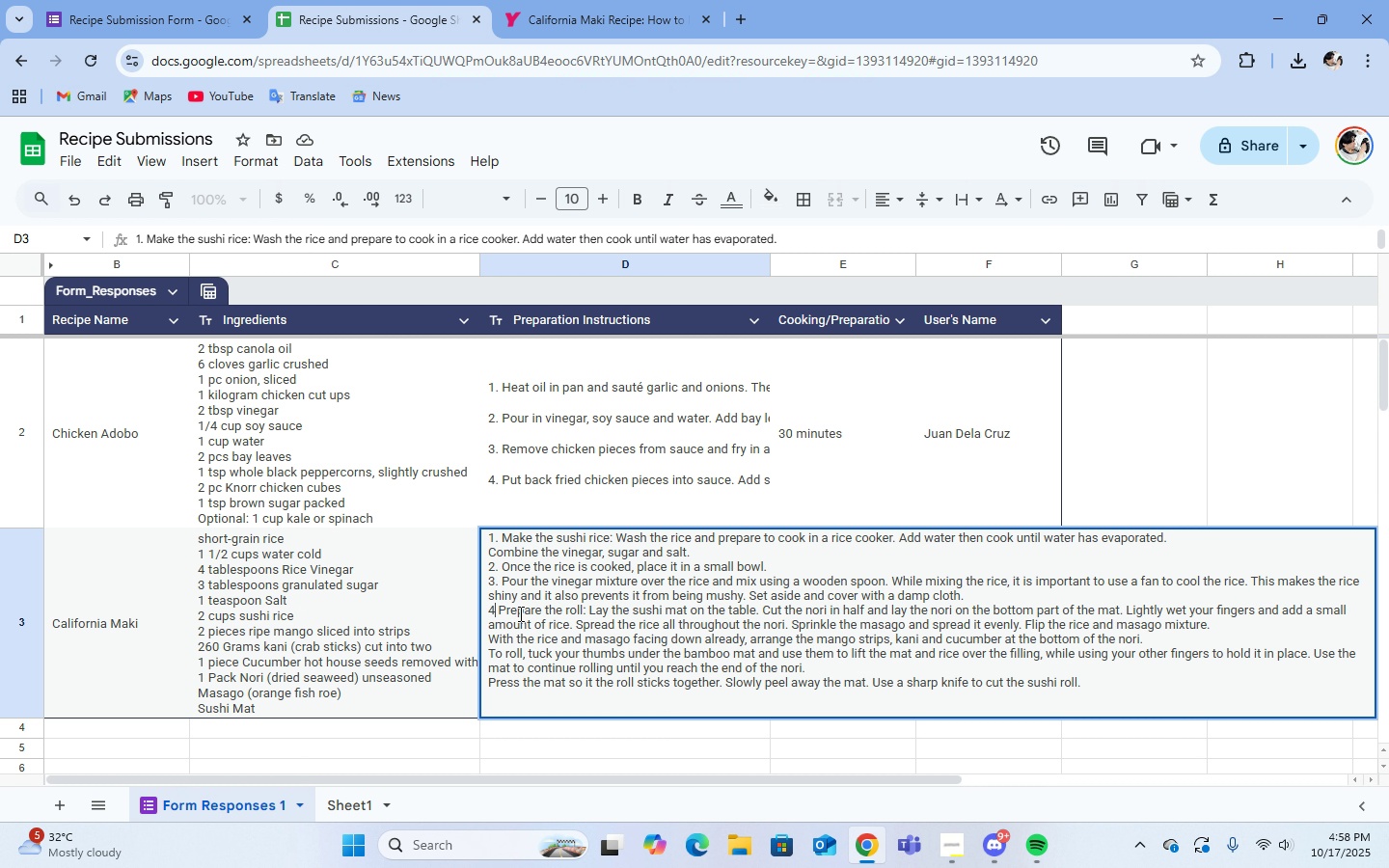 
key(Backspace)
 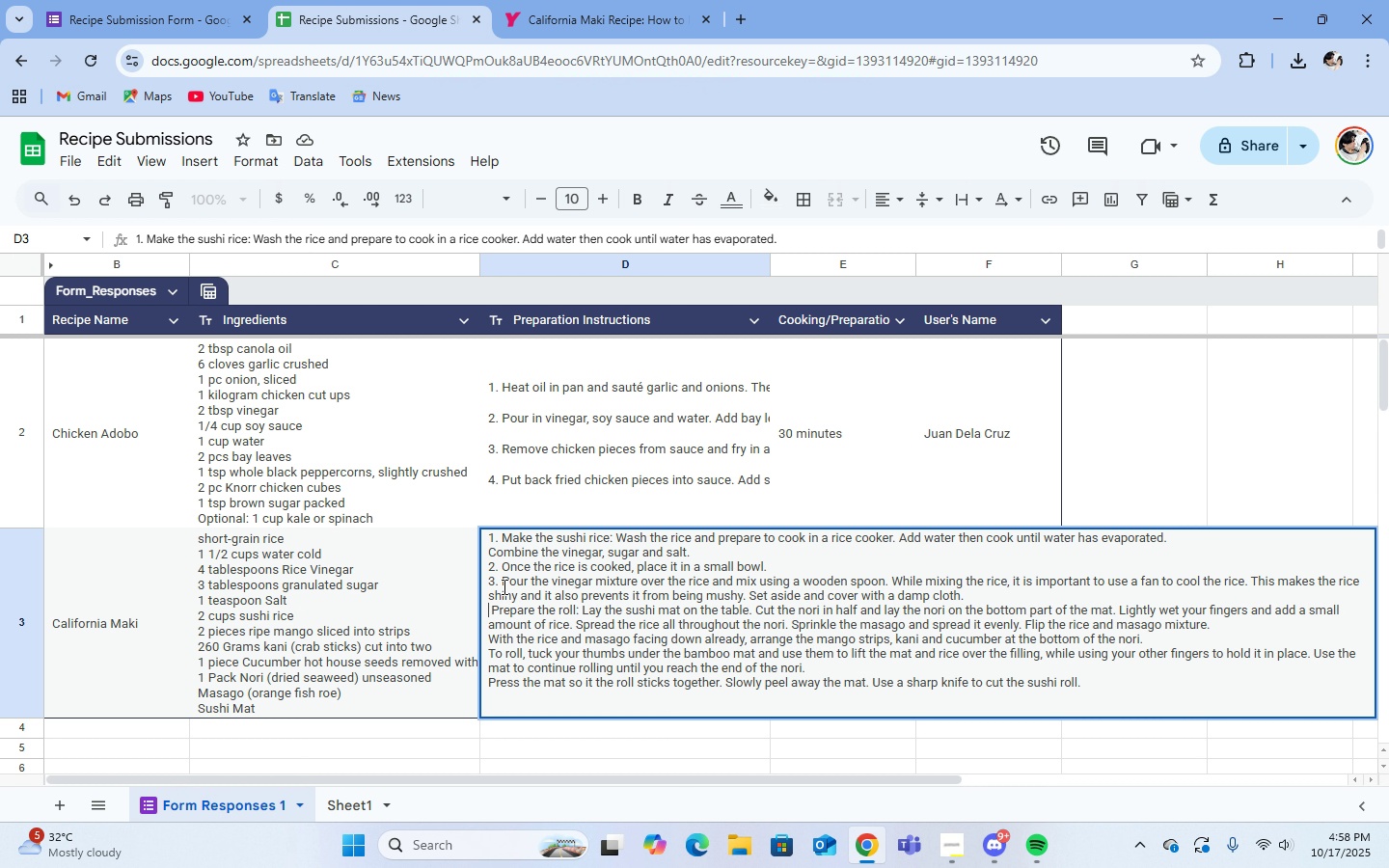 
left_click([503, 586])
 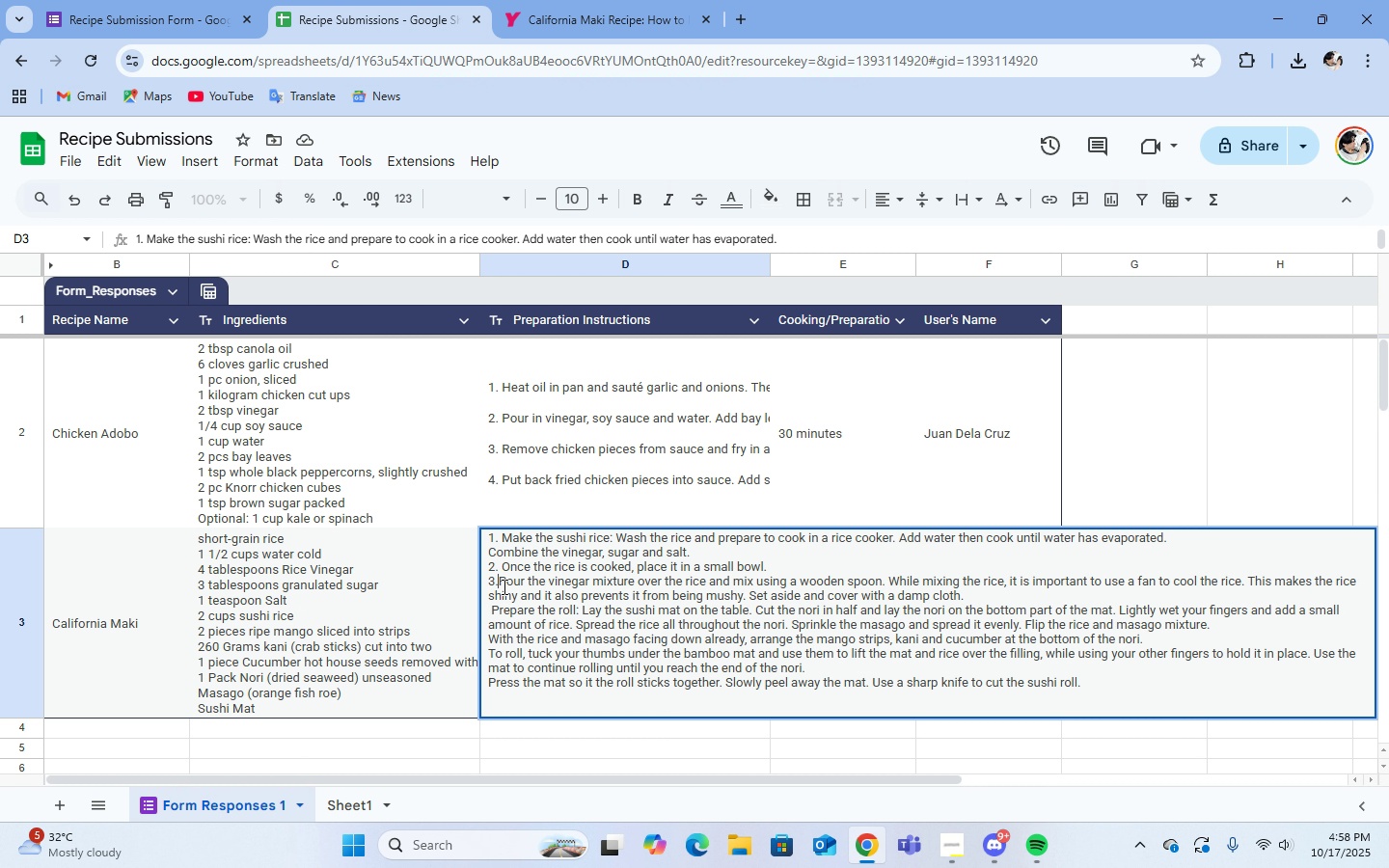 
key(Backspace)
 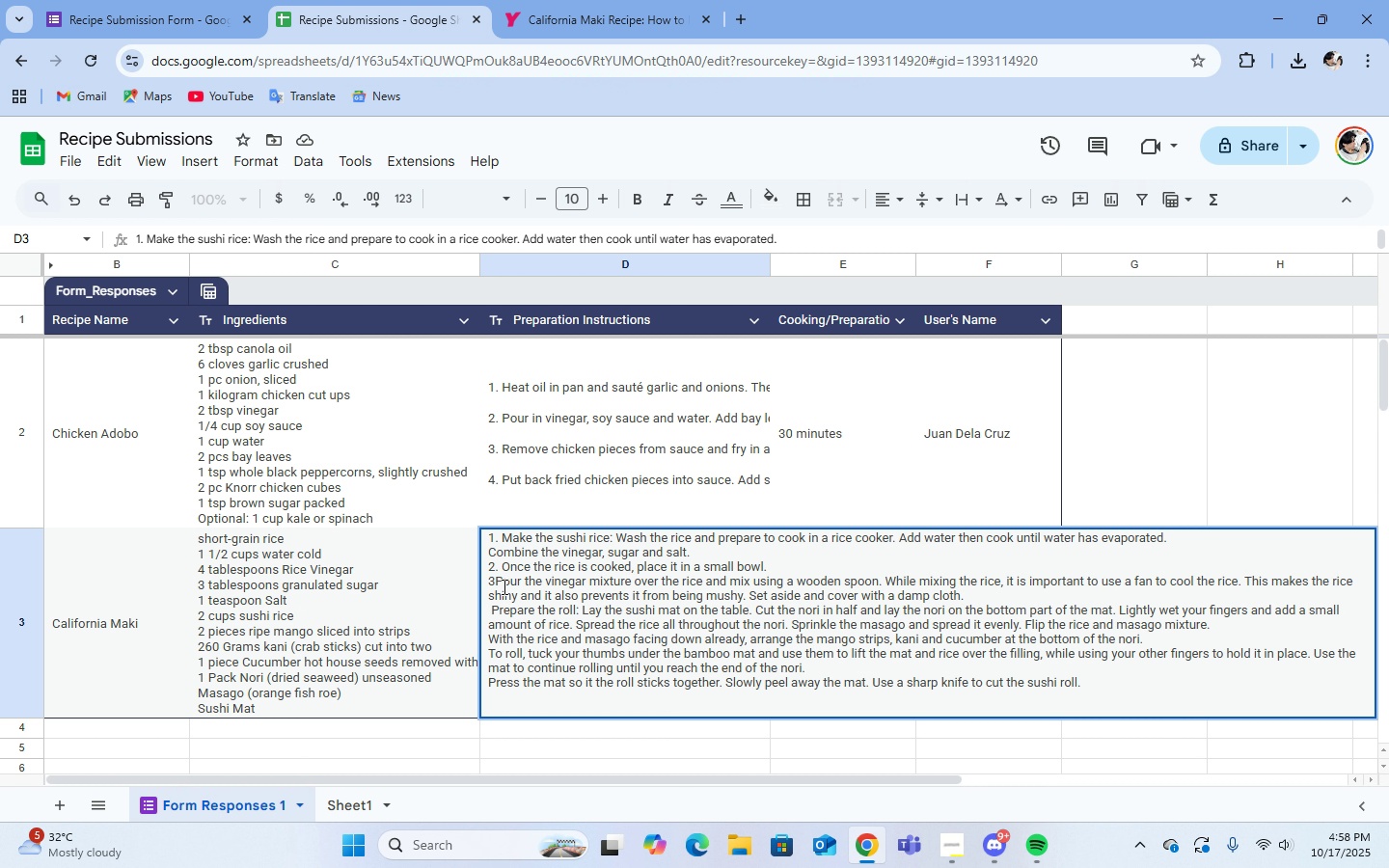 
key(Backspace)
 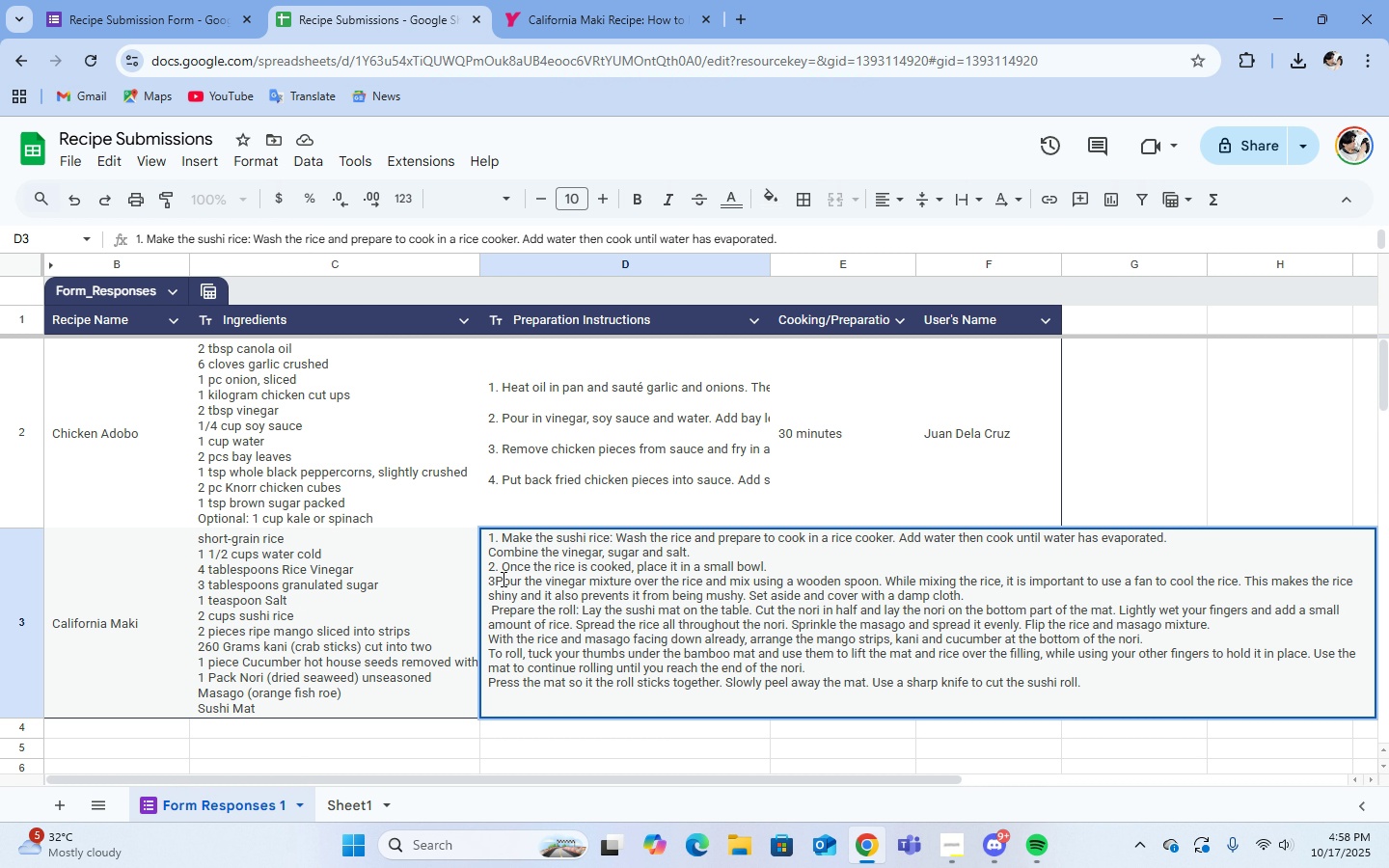 
key(Backspace)
 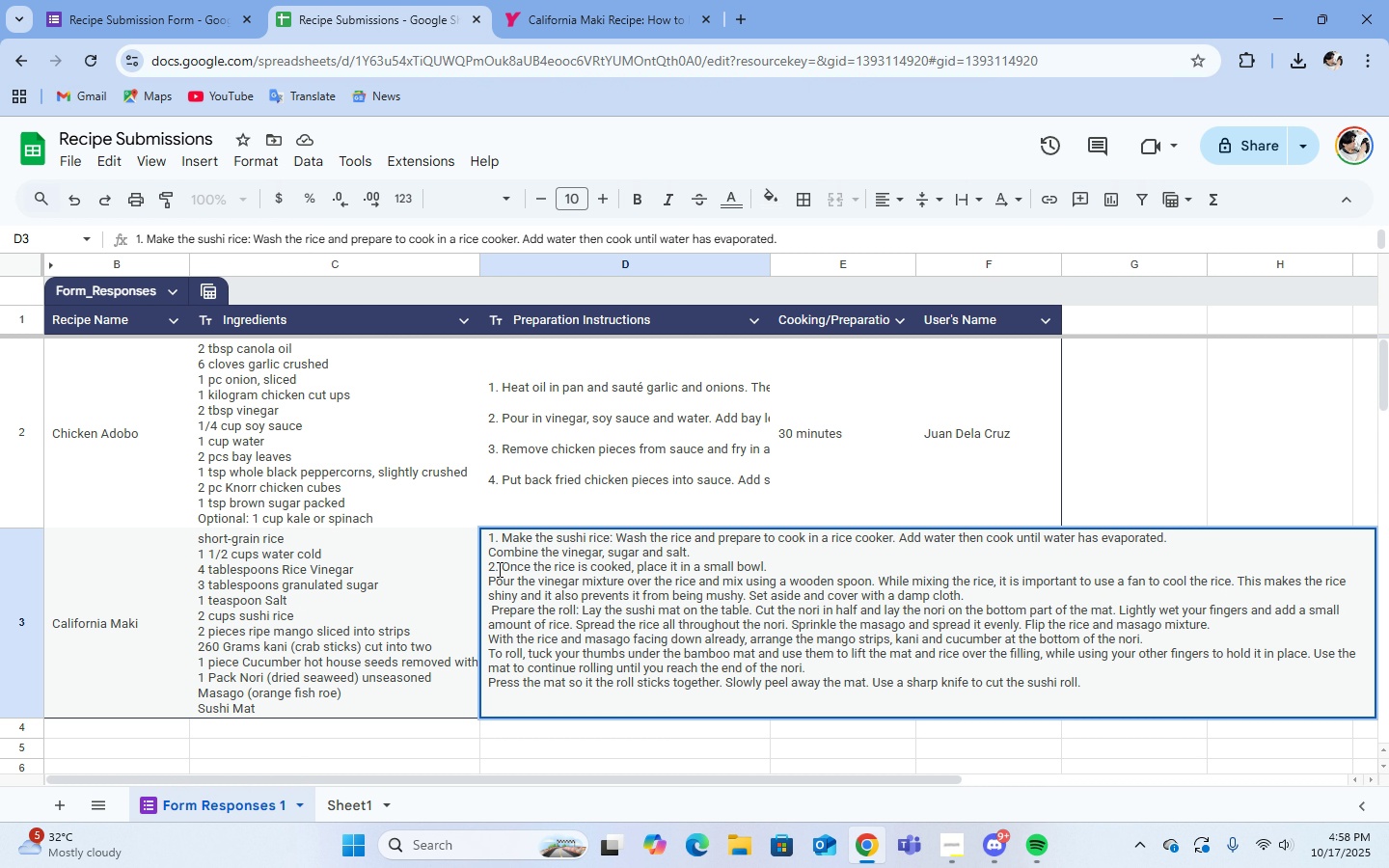 
left_click([498, 569])
 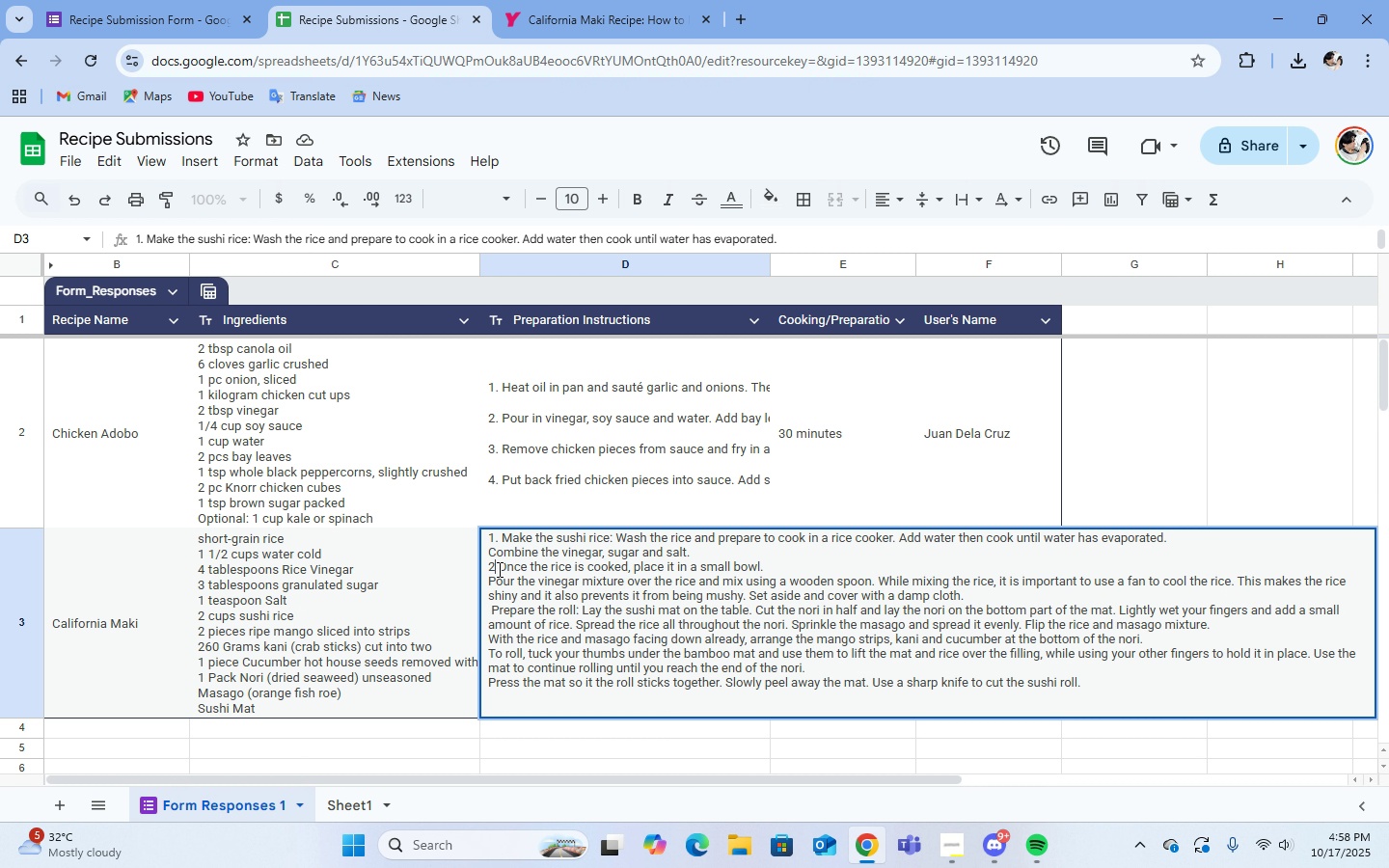 
key(Backspace)
 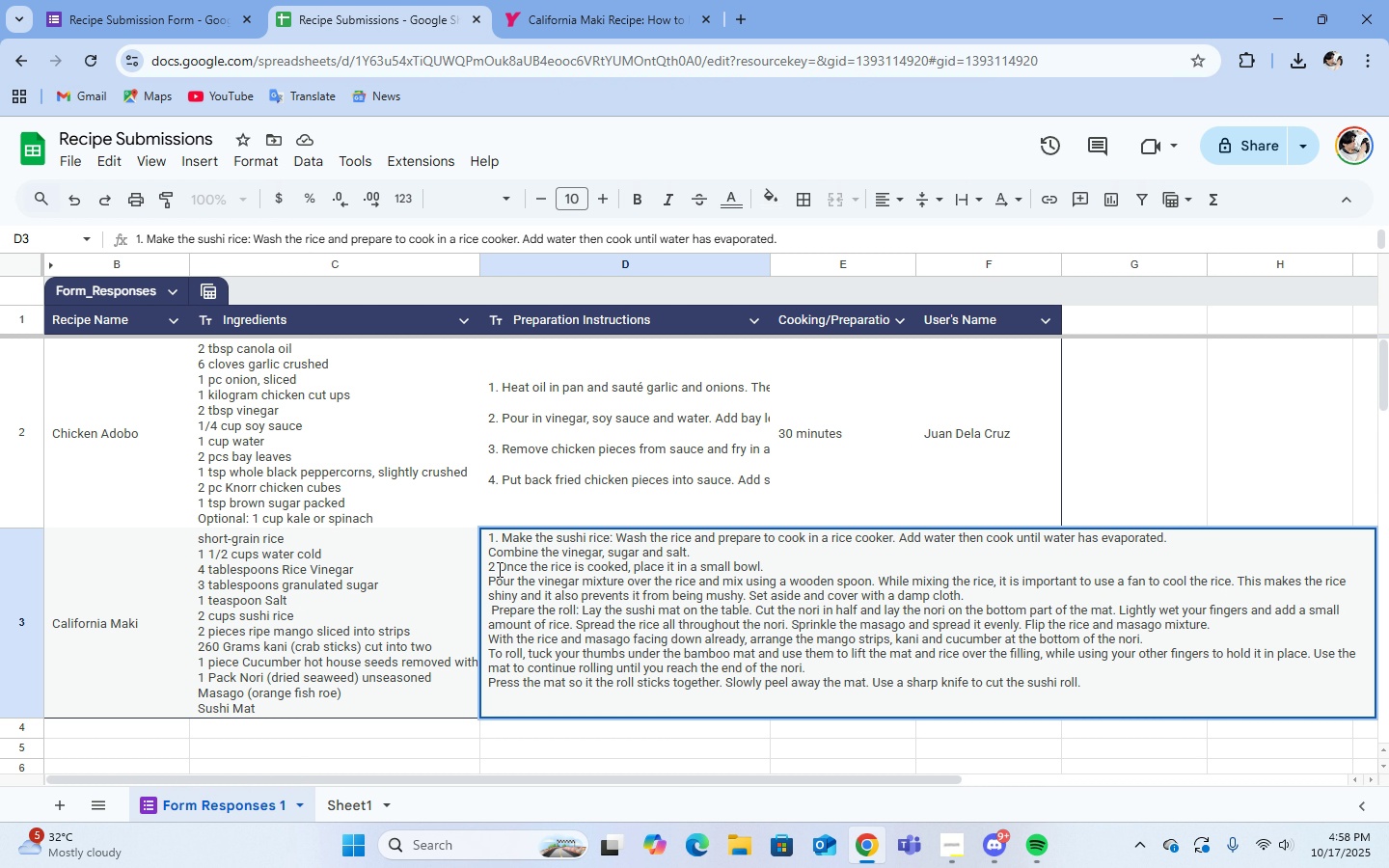 
key(Backspace)
 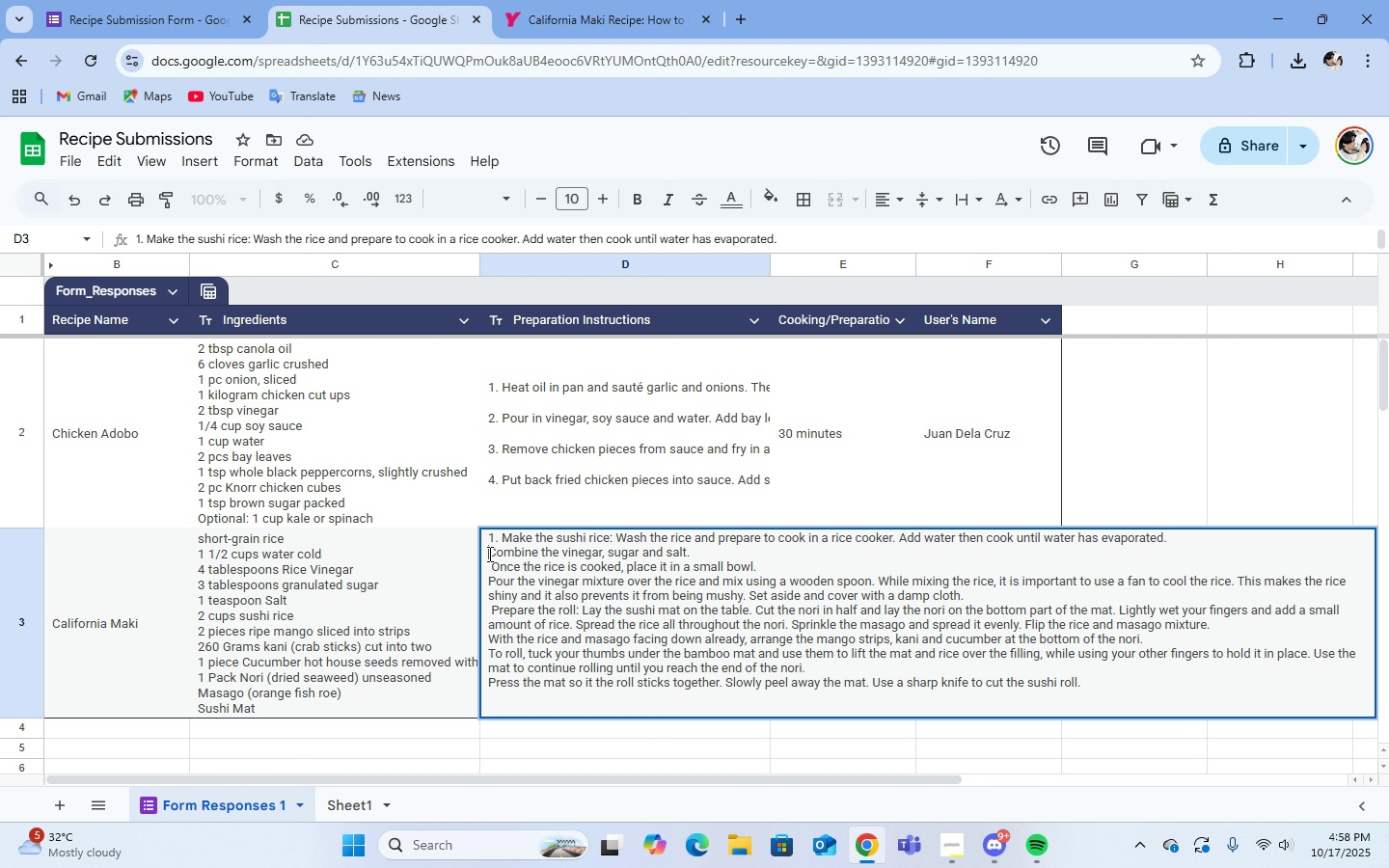 
left_click([488, 554])
 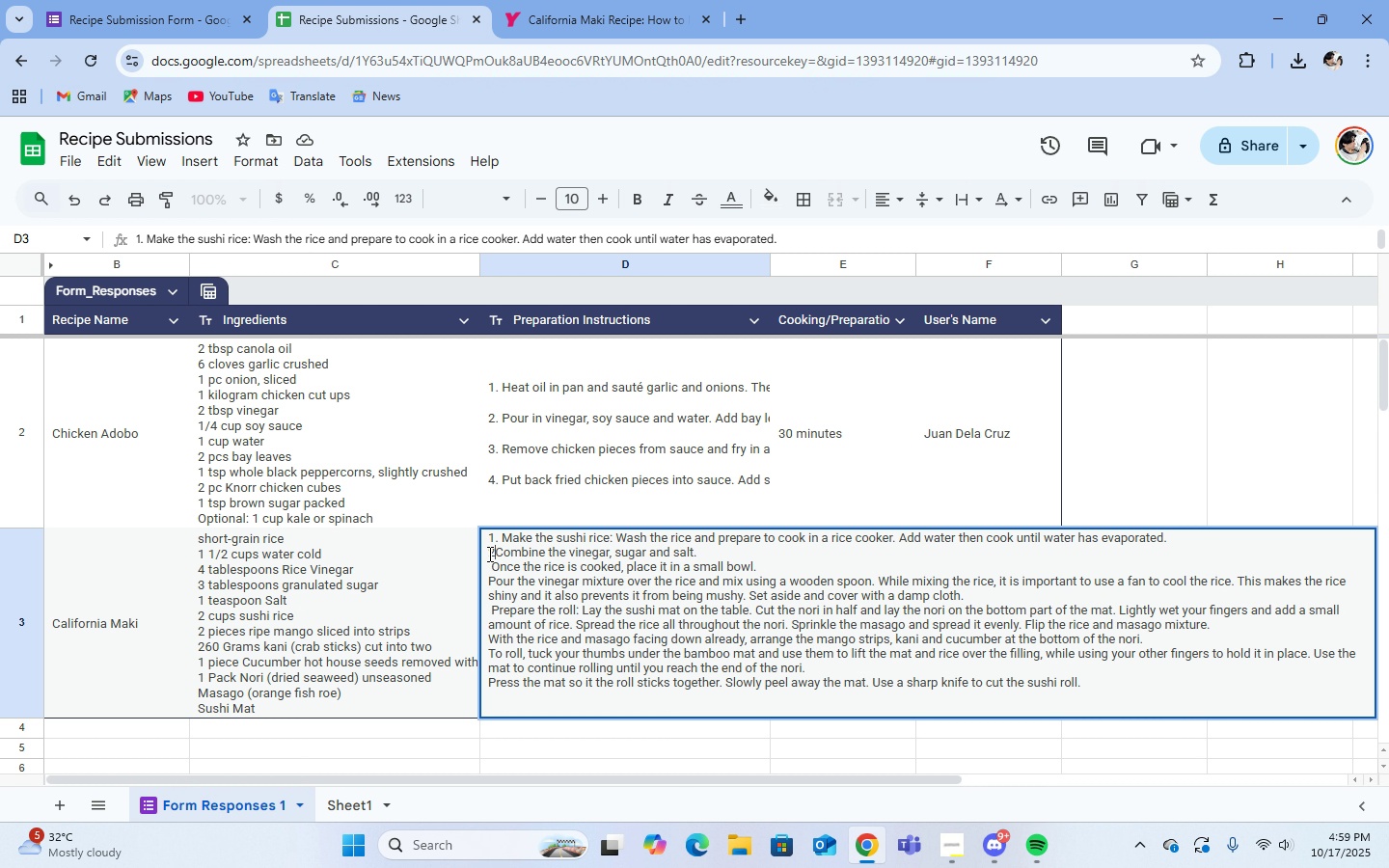 
key(2)
 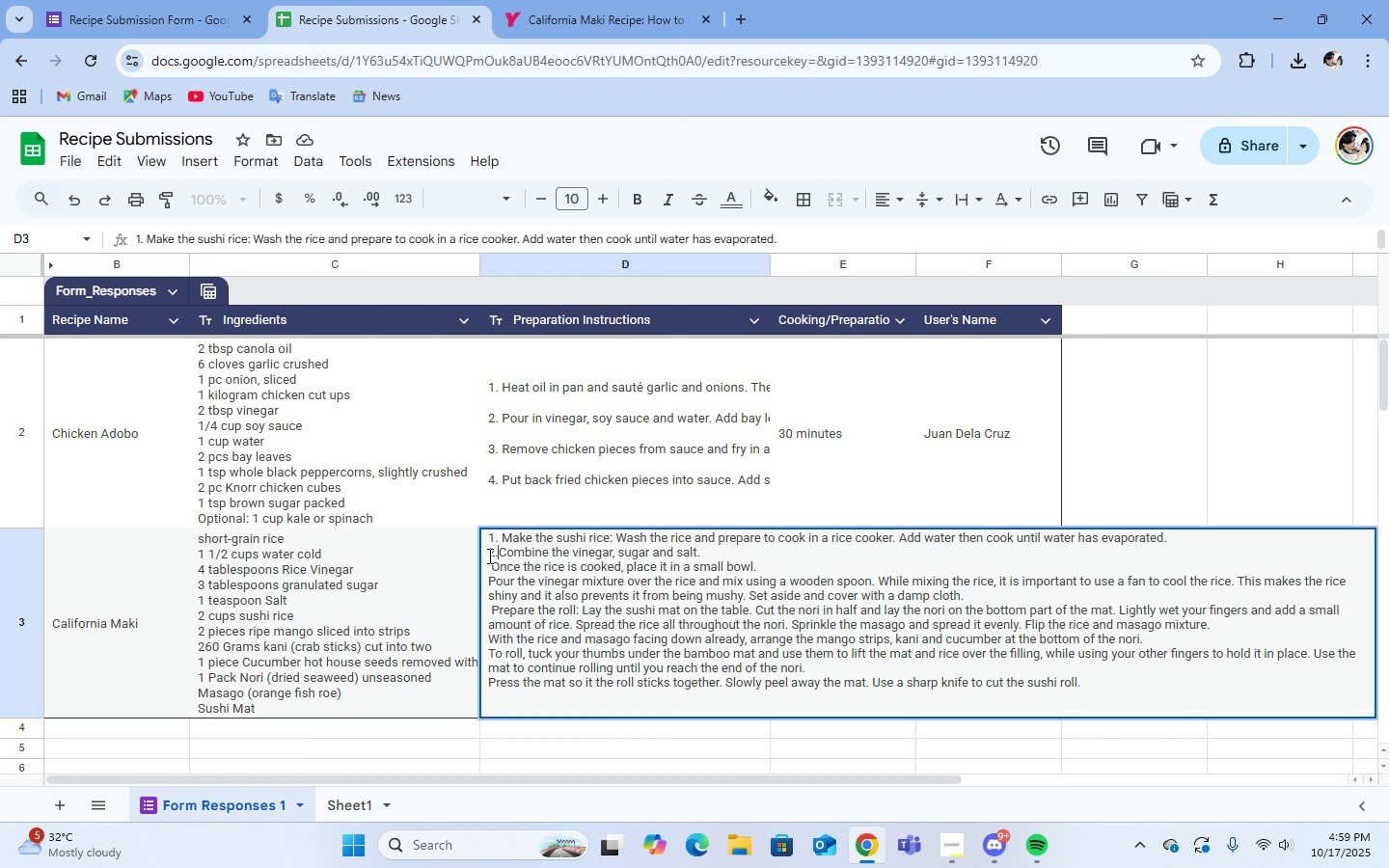 
key(Period)
 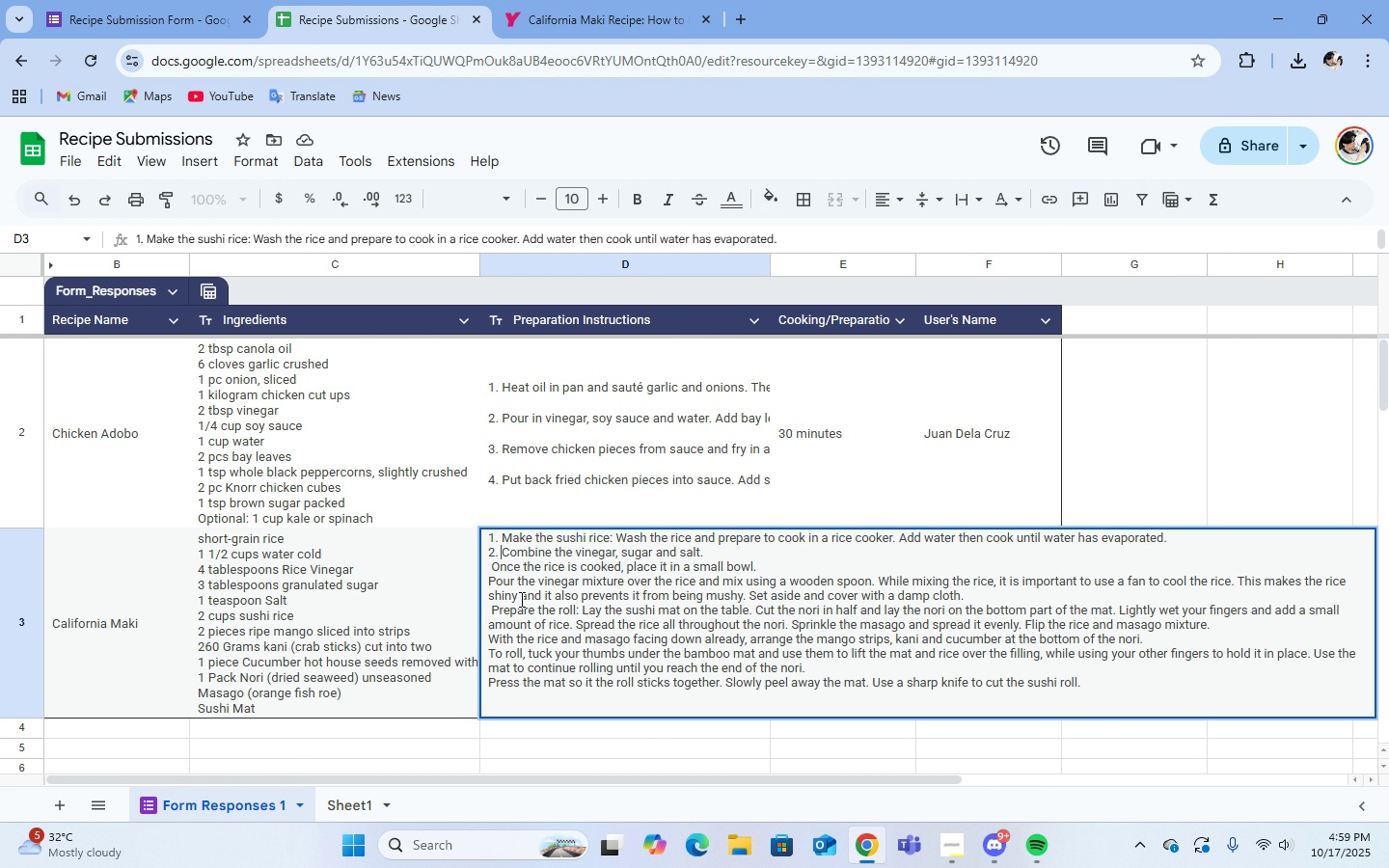 
key(Space)
 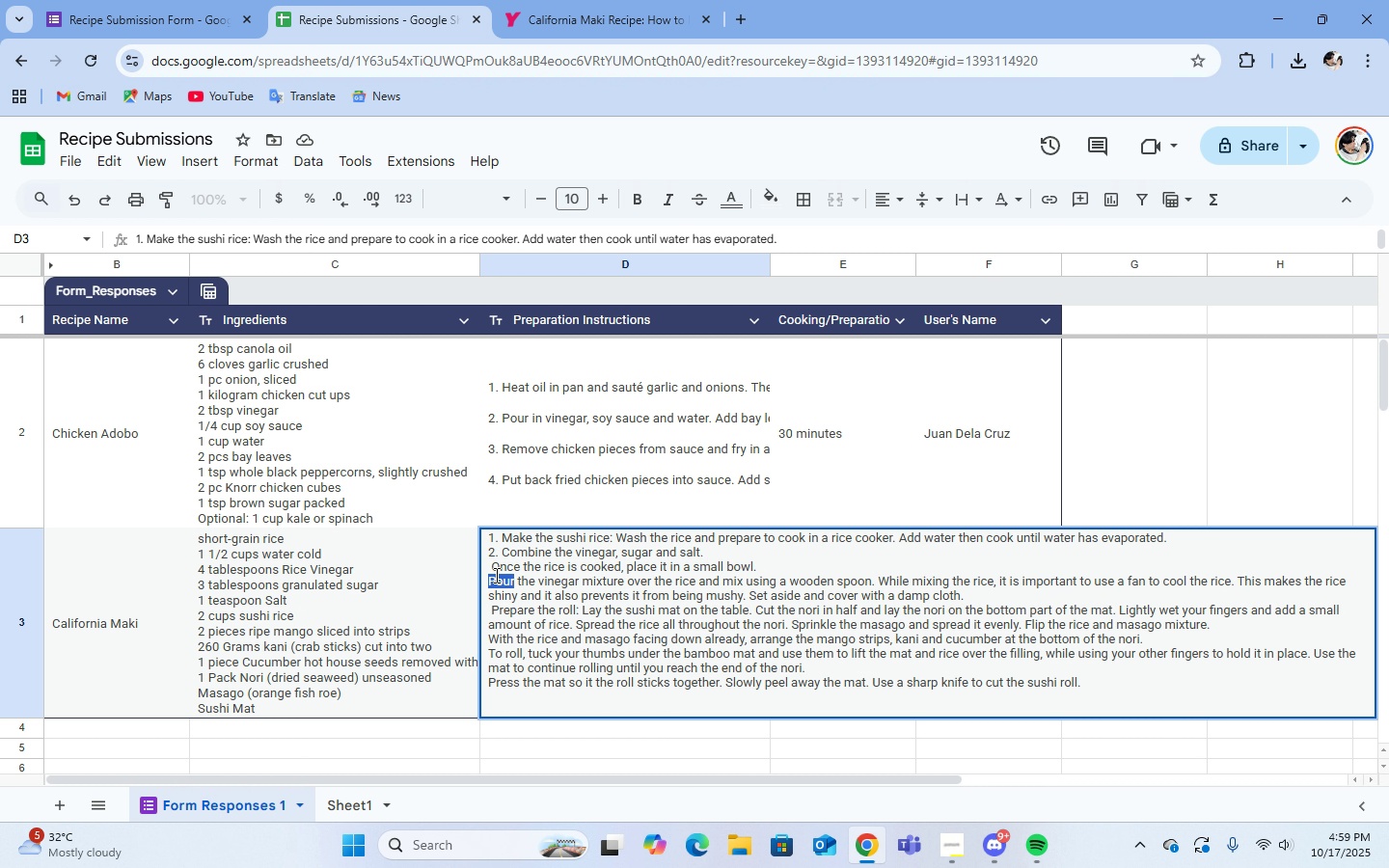 
double_click([495, 575])
 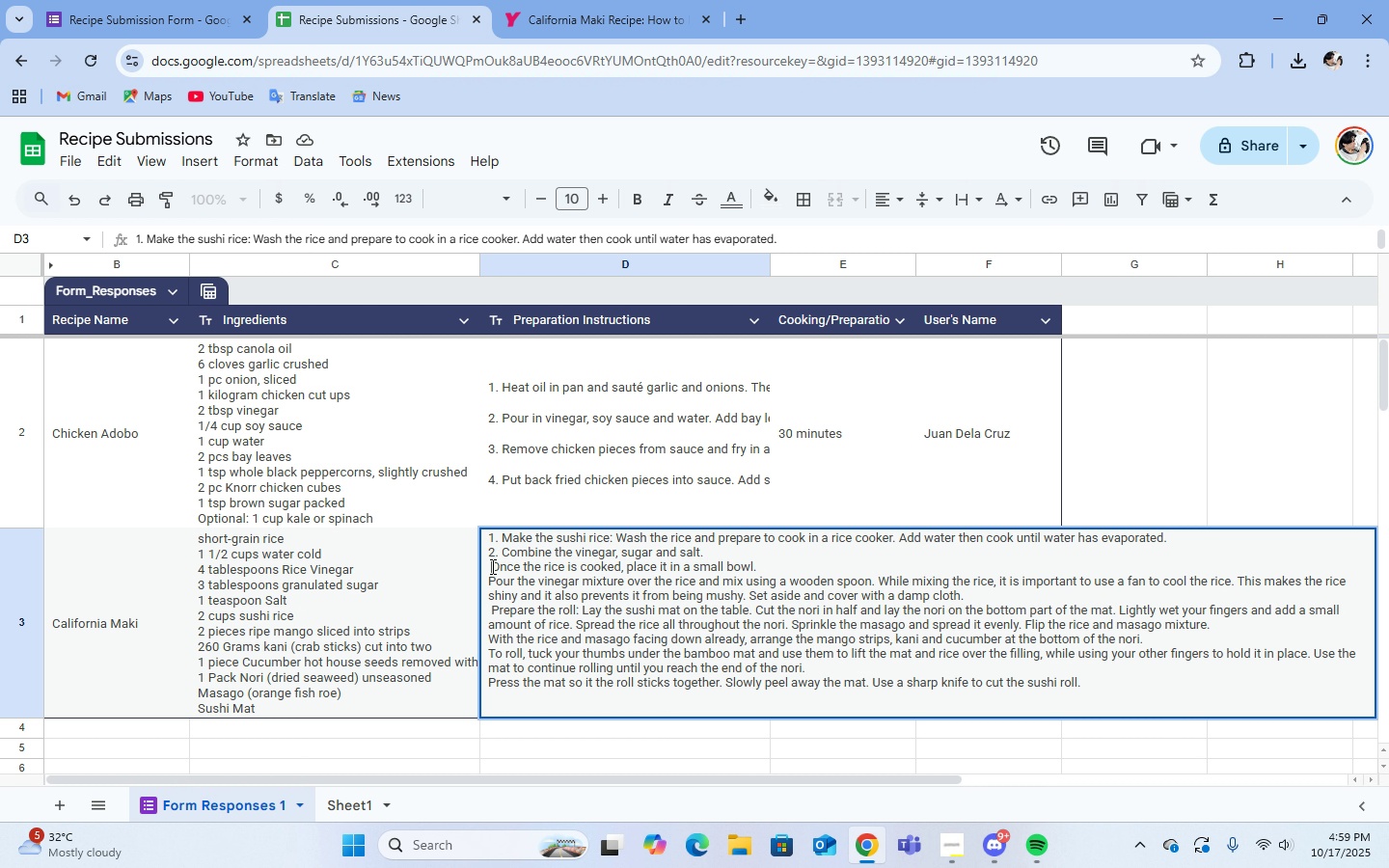 
left_click([491, 566])
 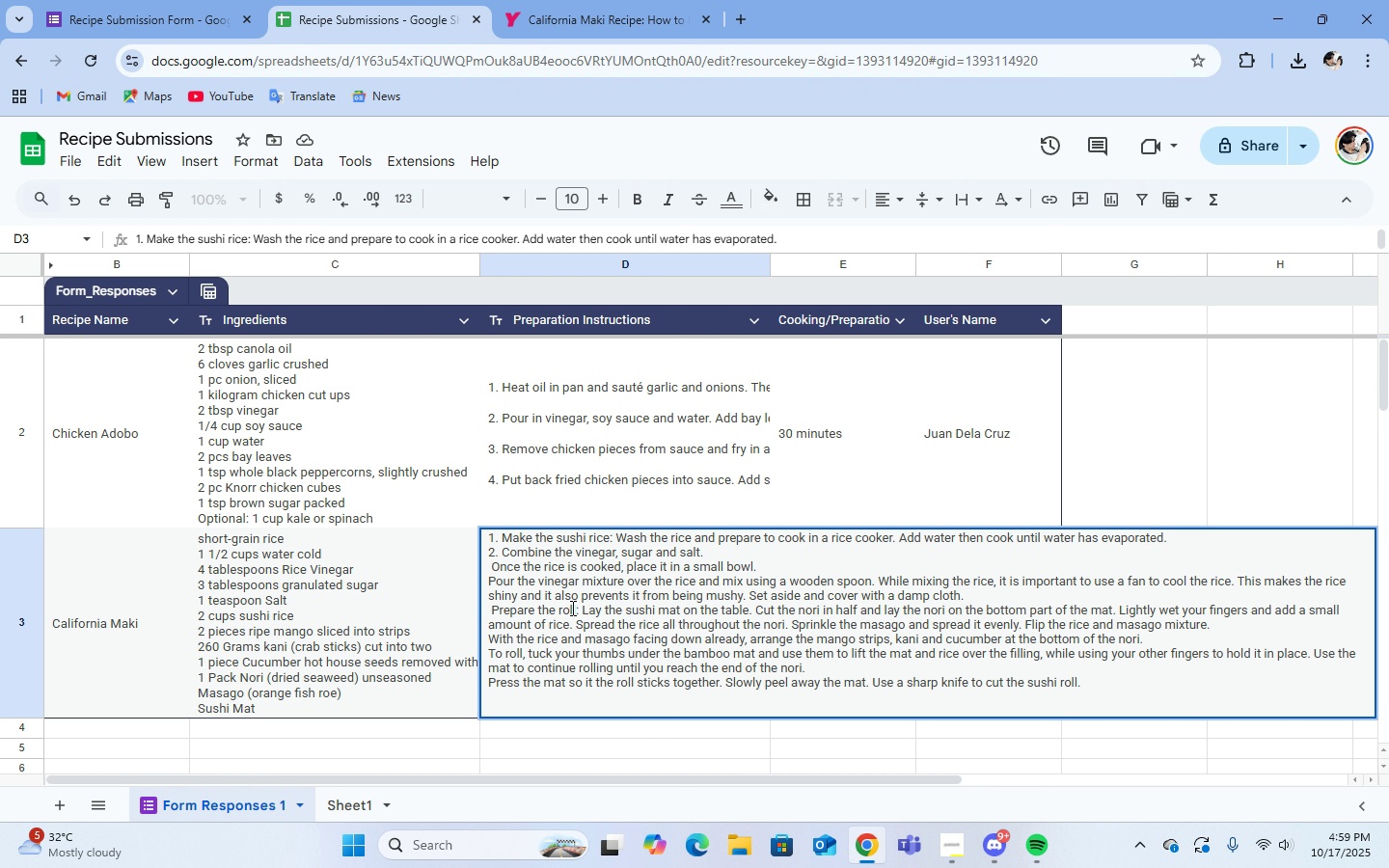 
key(Backspace)
 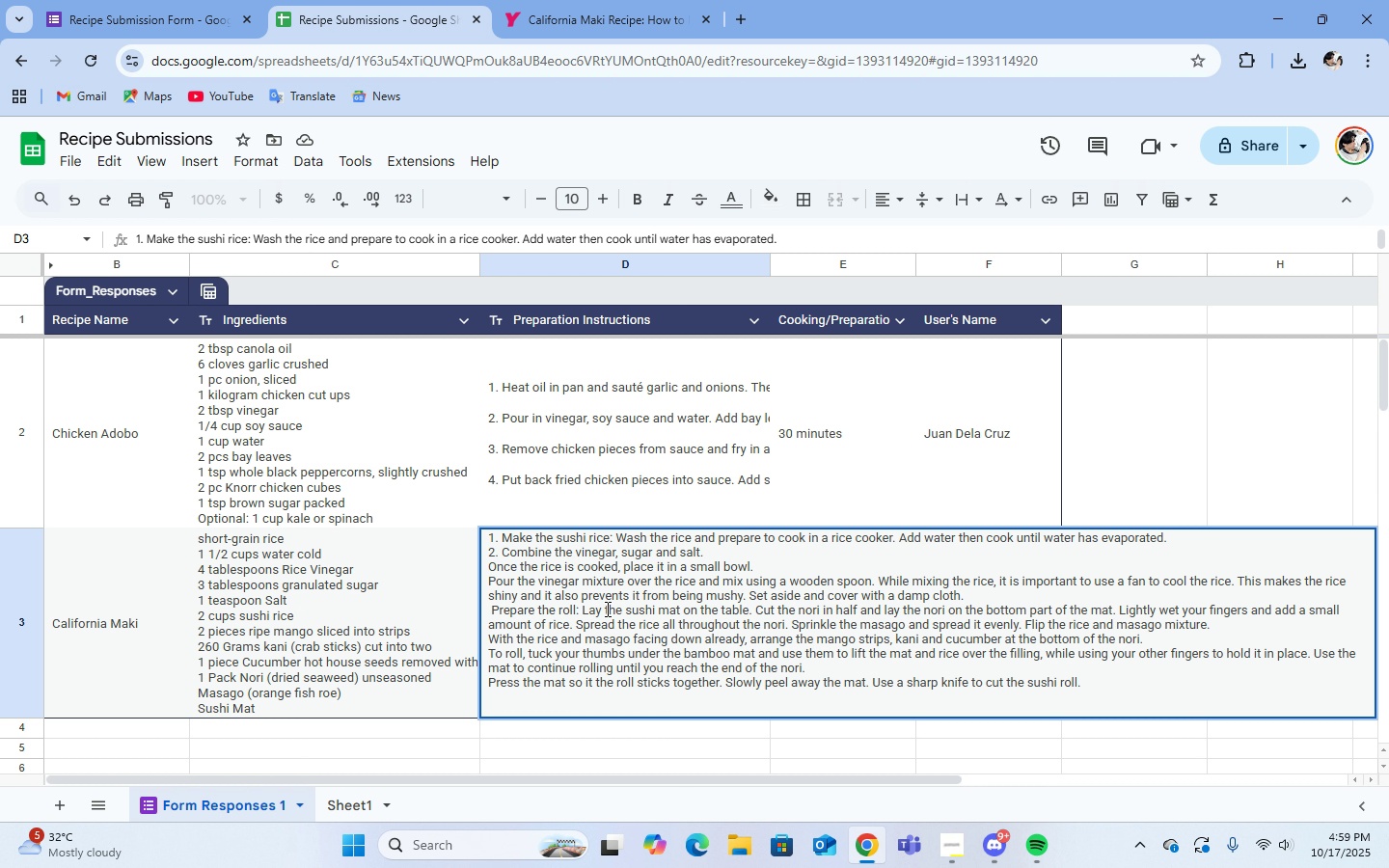 
key(3)
 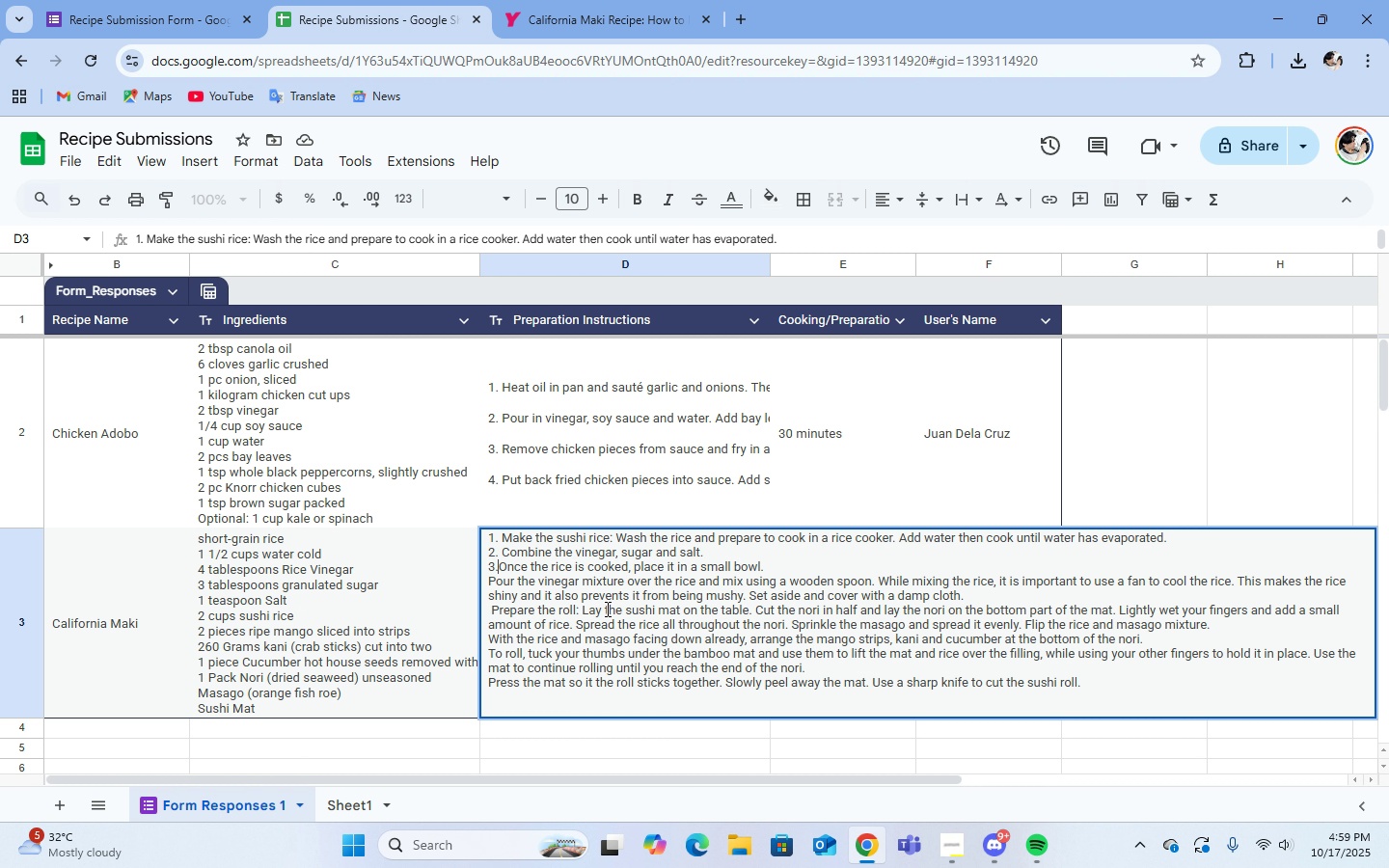 
key(Period)
 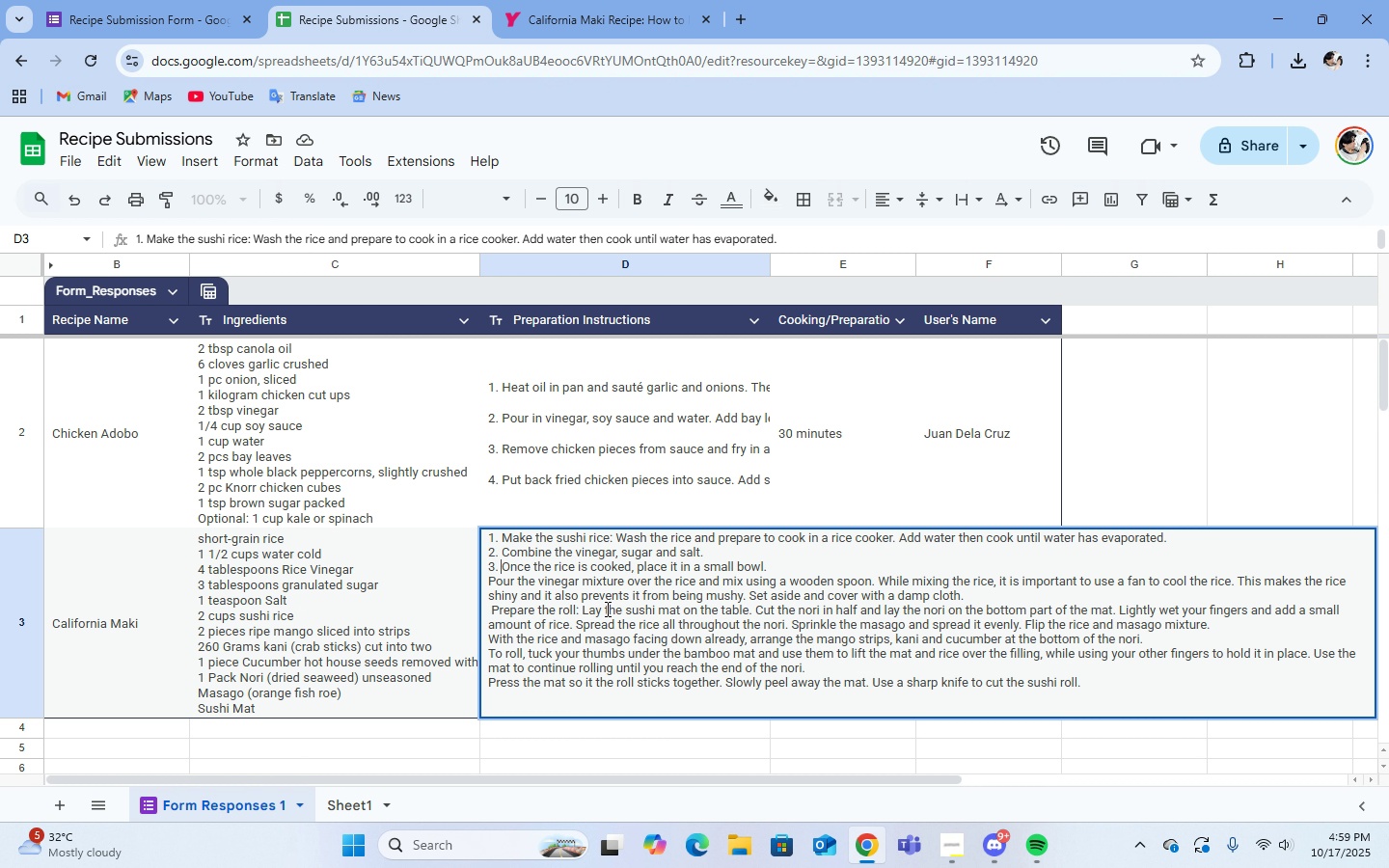 
key(Space)
 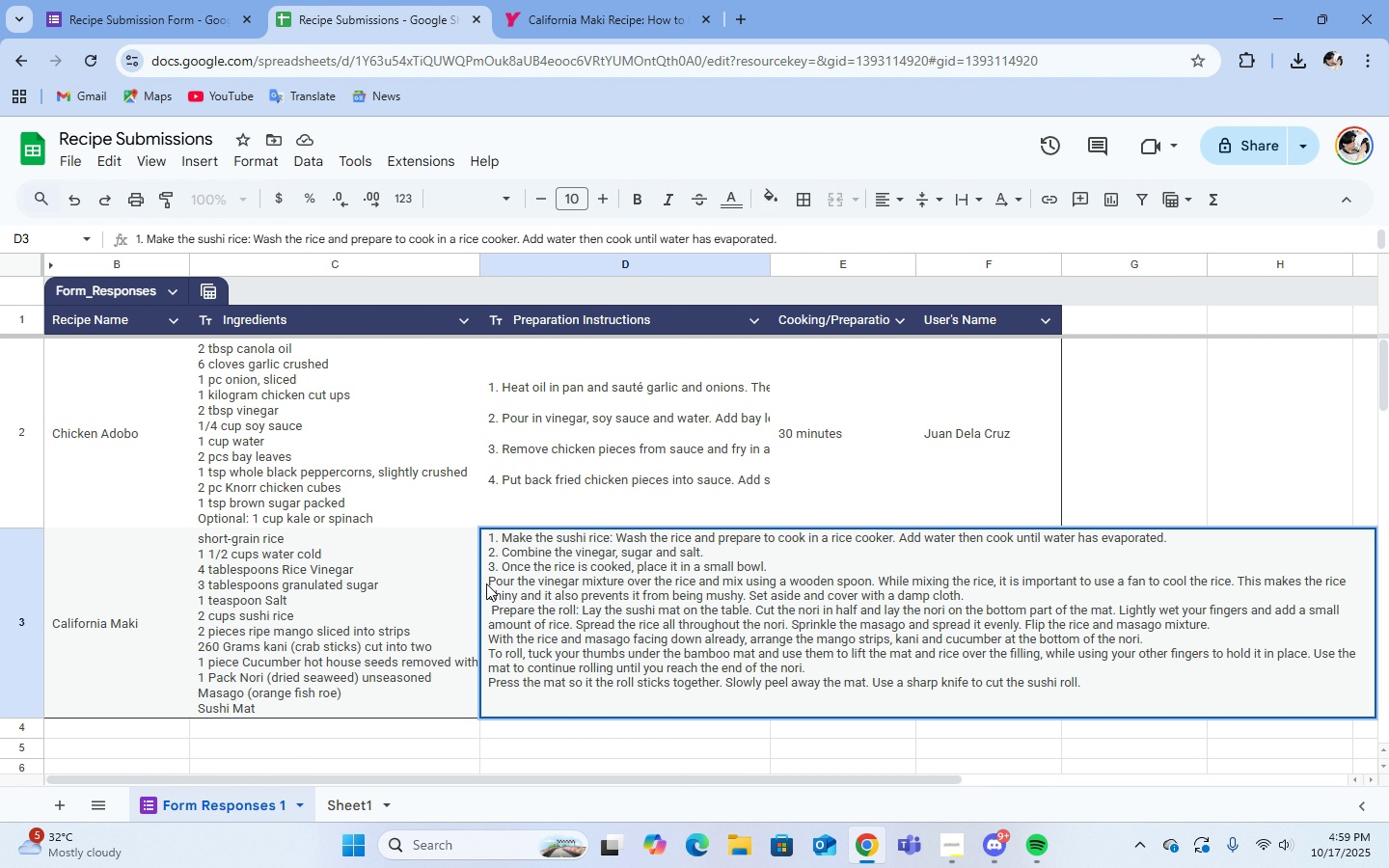 
double_click([487, 583])
 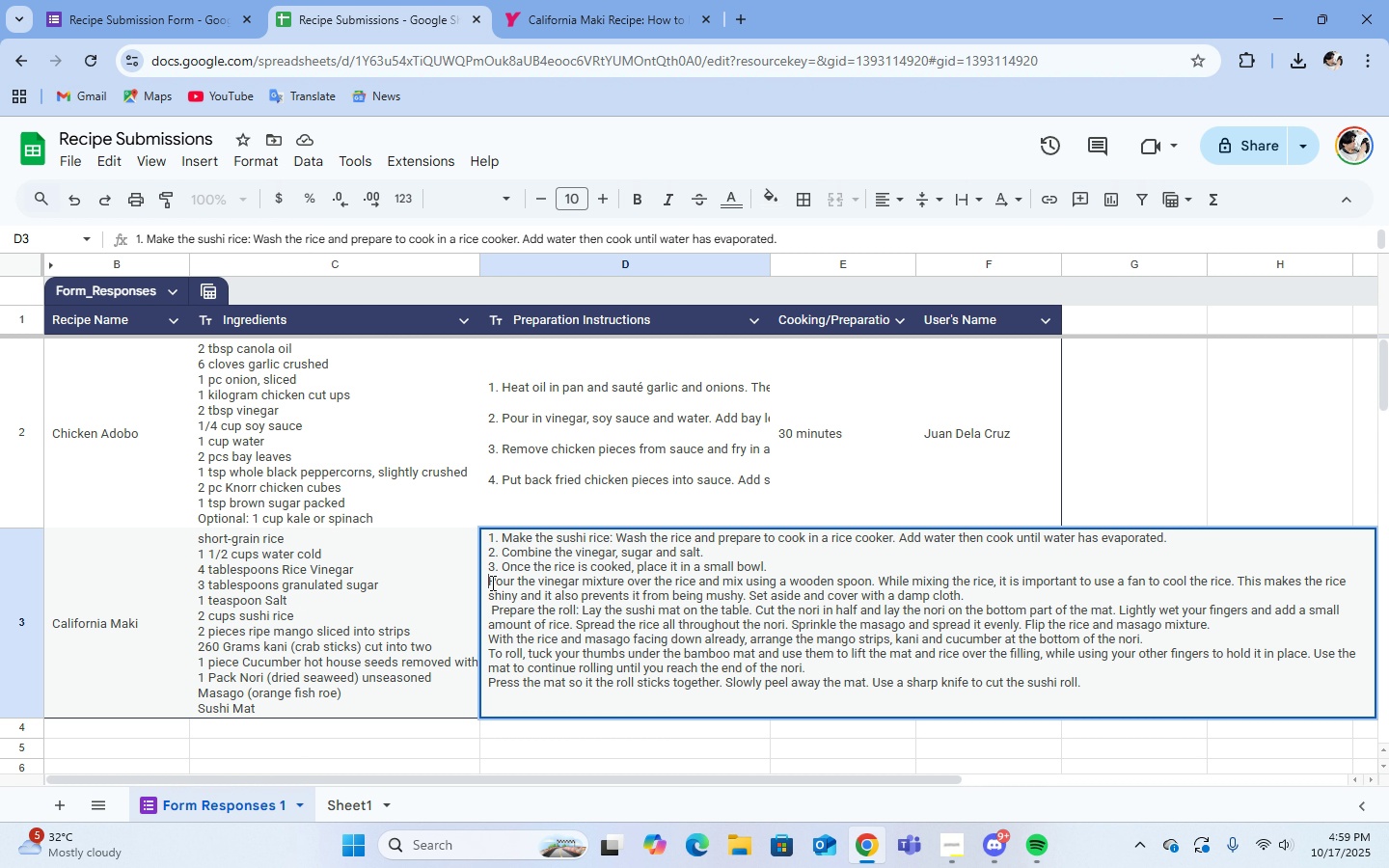 
triple_click([491, 583])
 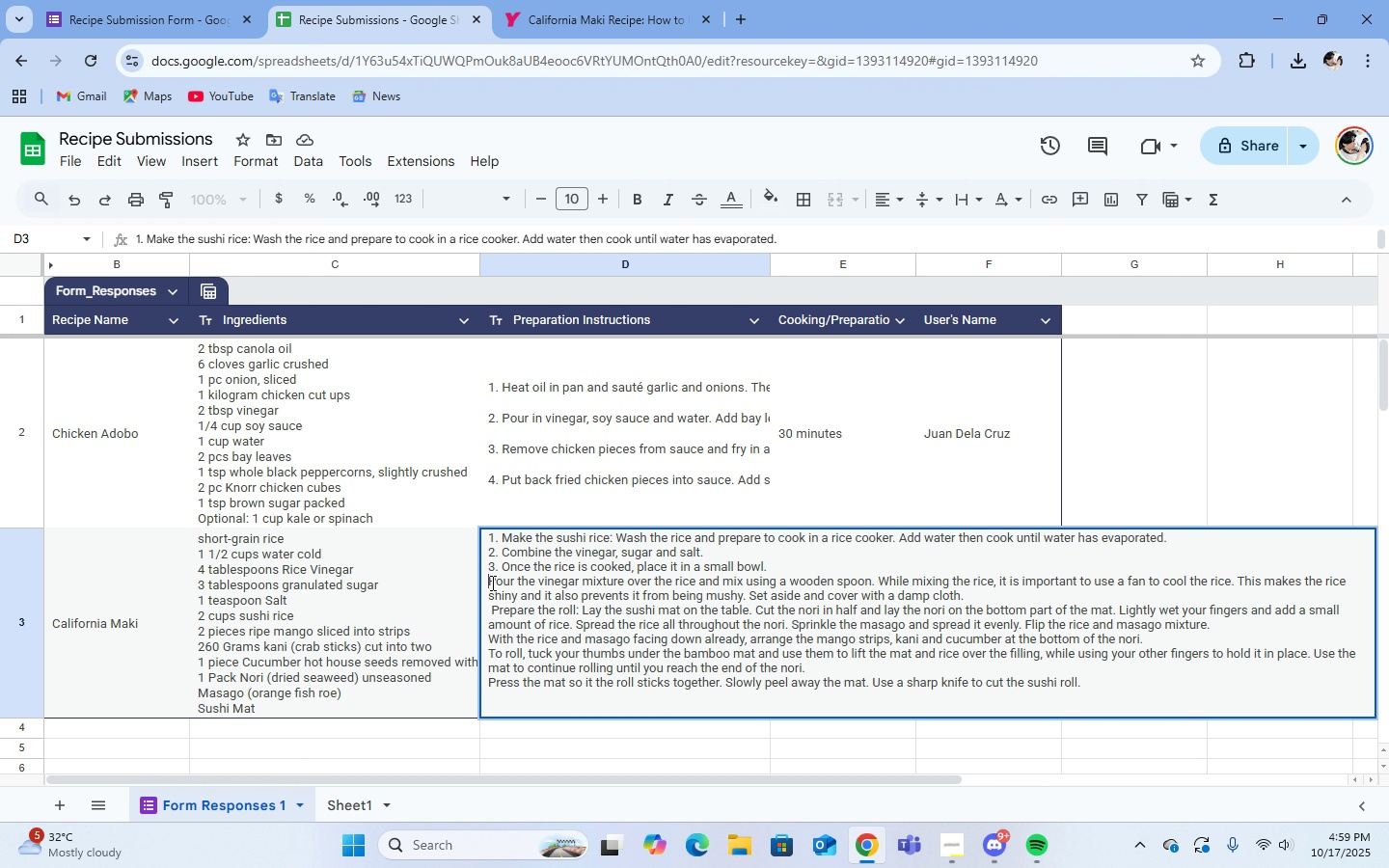 
key(4)
 